 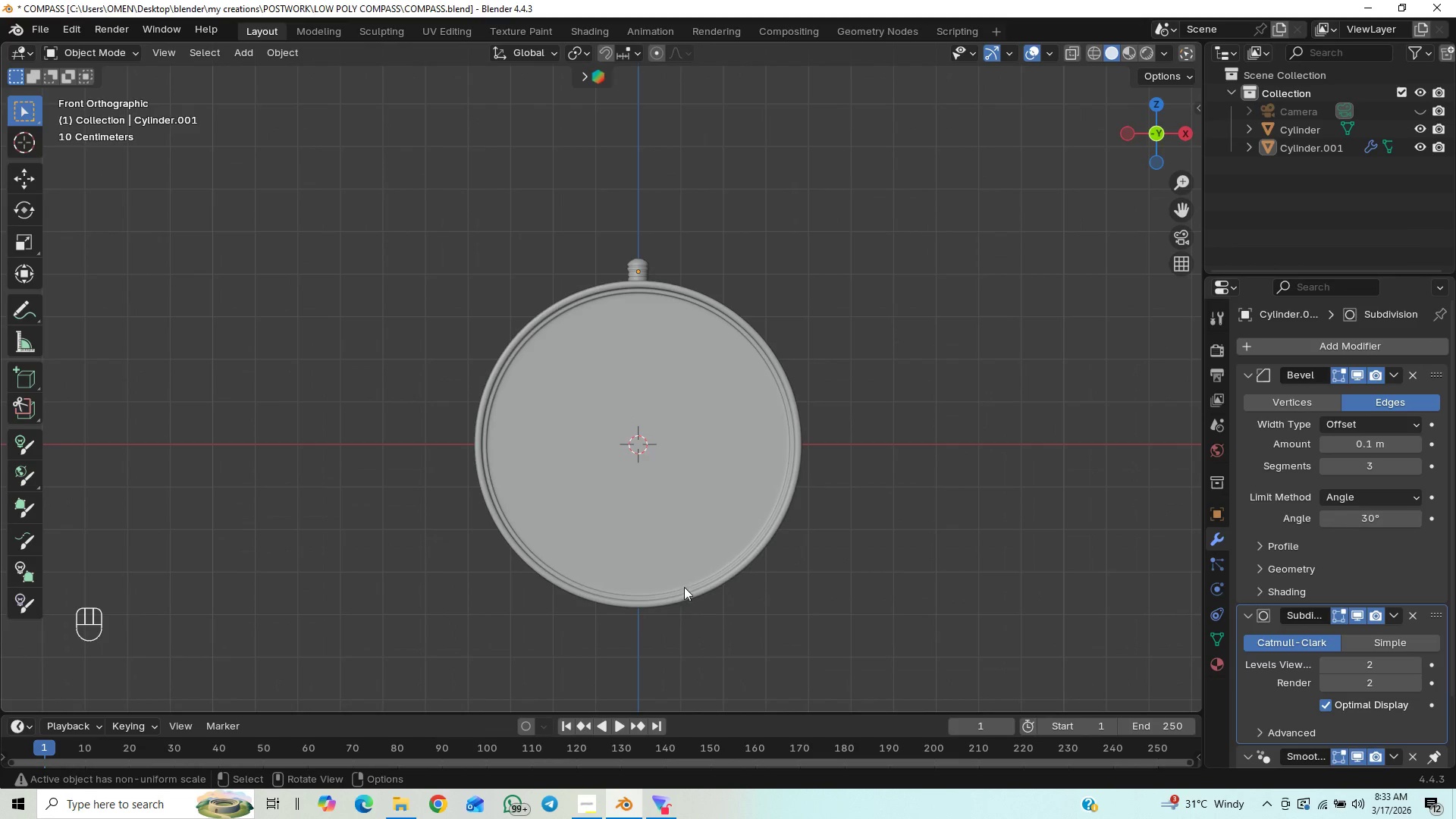 
scroll: coordinate [739, 551], scroll_direction: up, amount: 1.0
 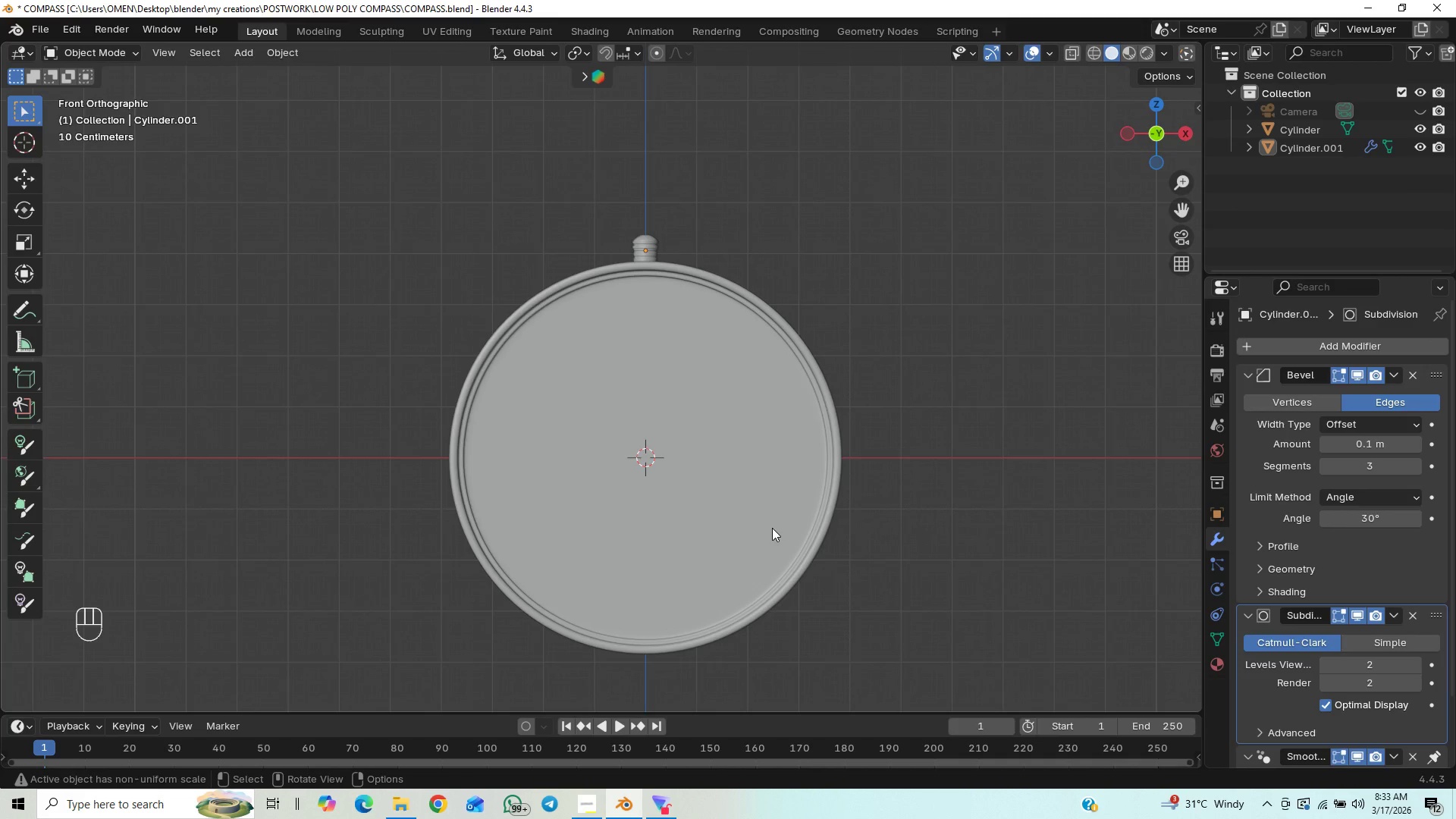 
key(Shift+A)
 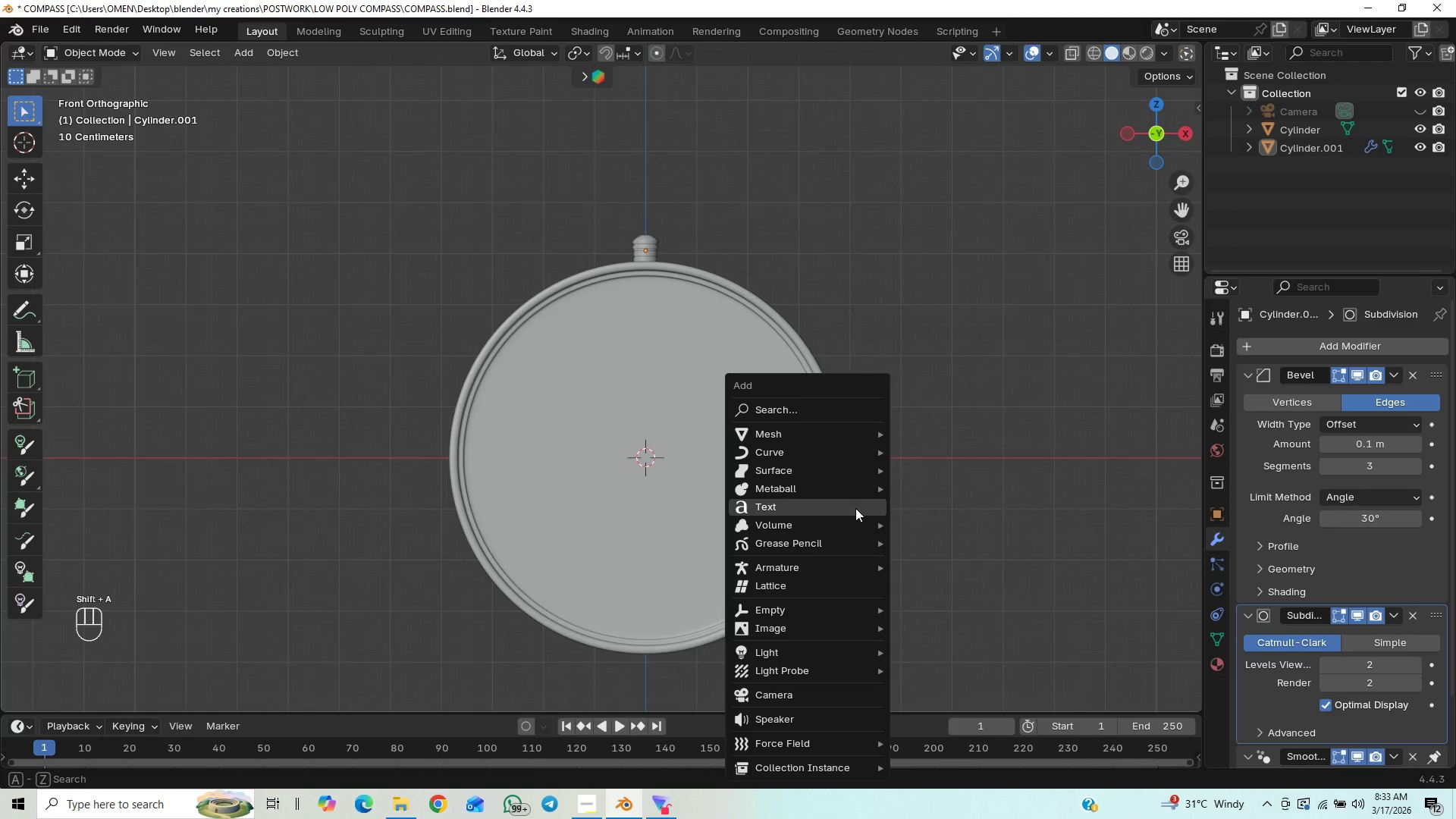 
mouse_move([892, 514])
 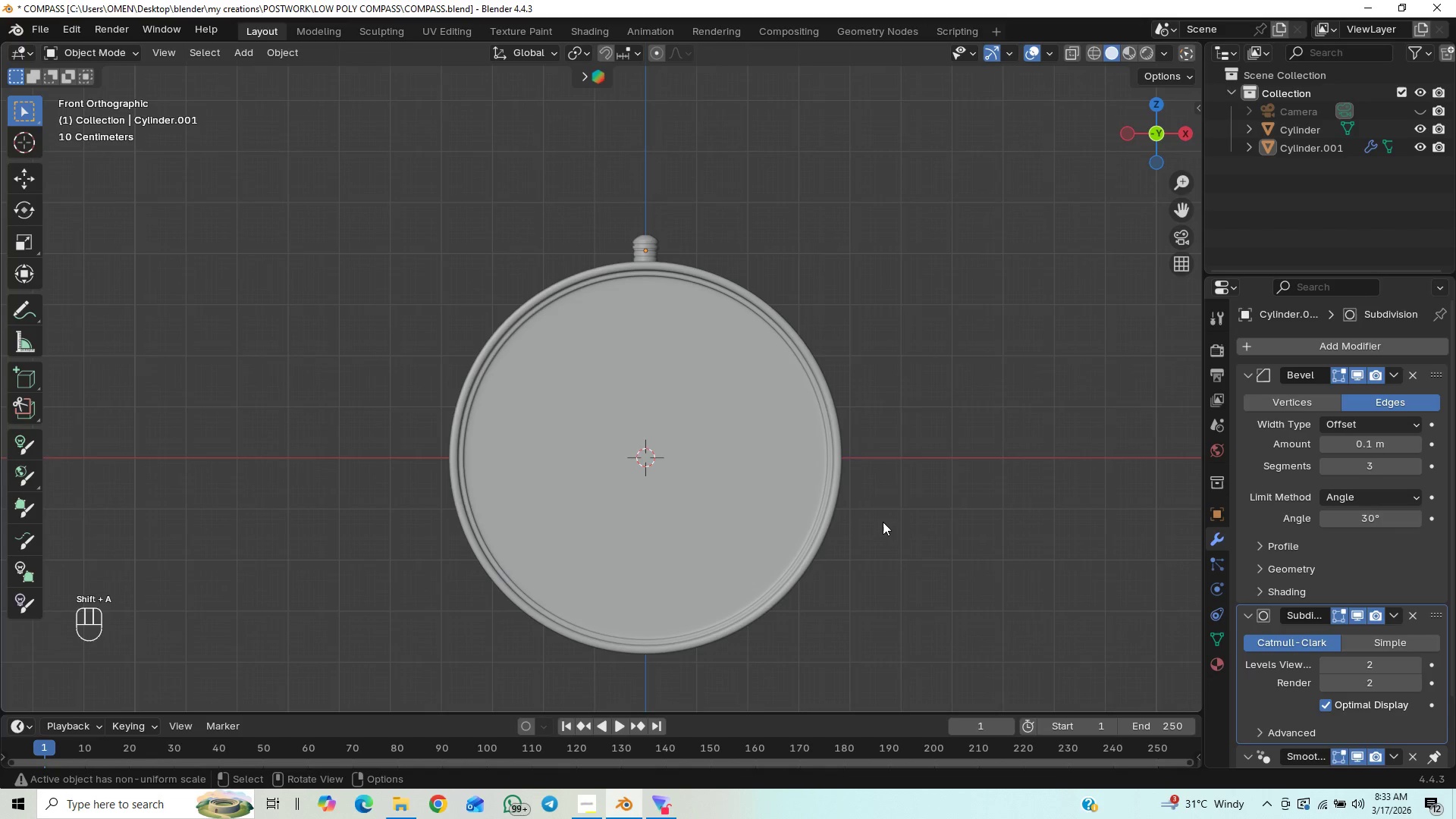 
key(Shift+A)
 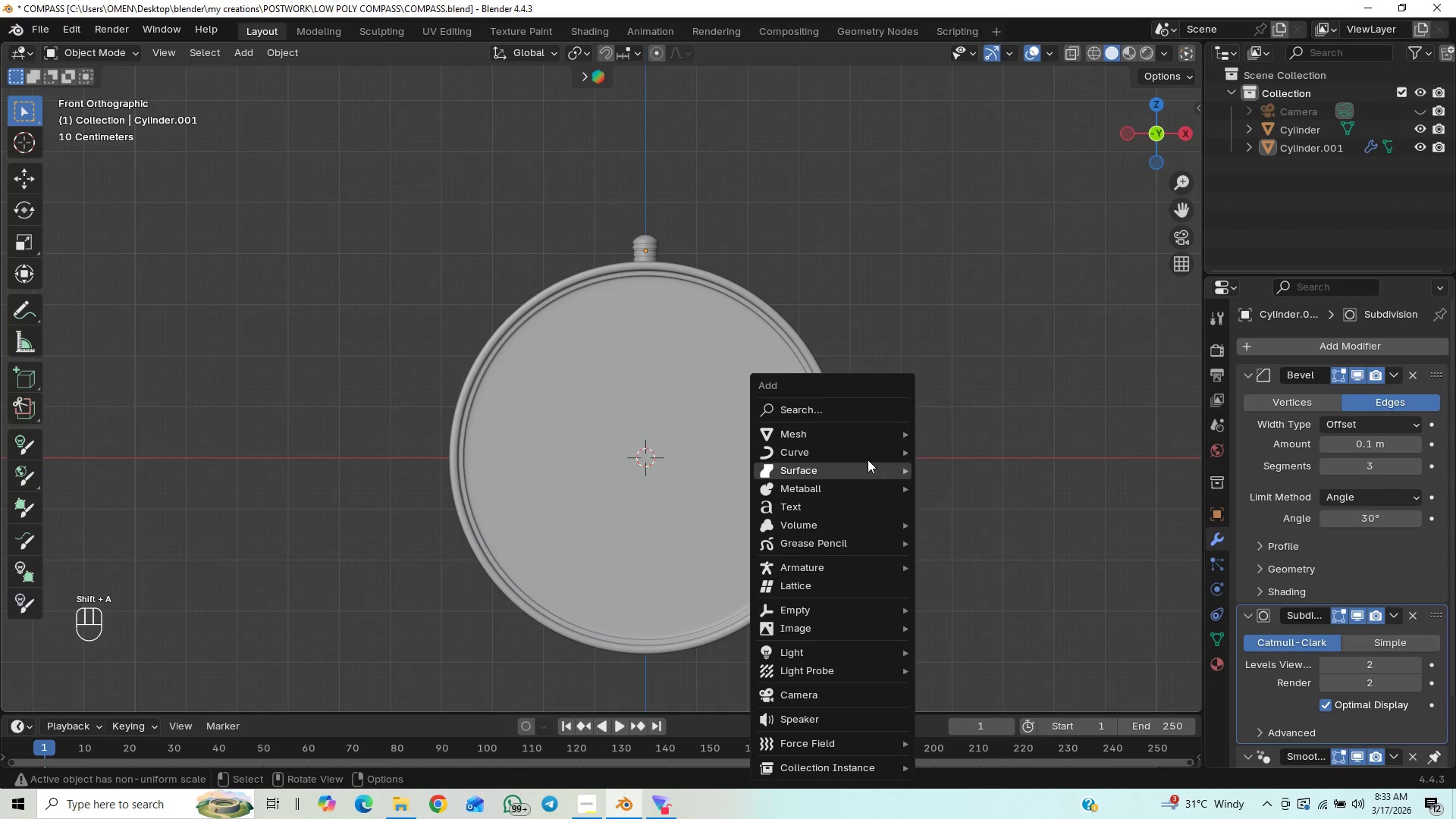 
mouse_move([883, 422])
 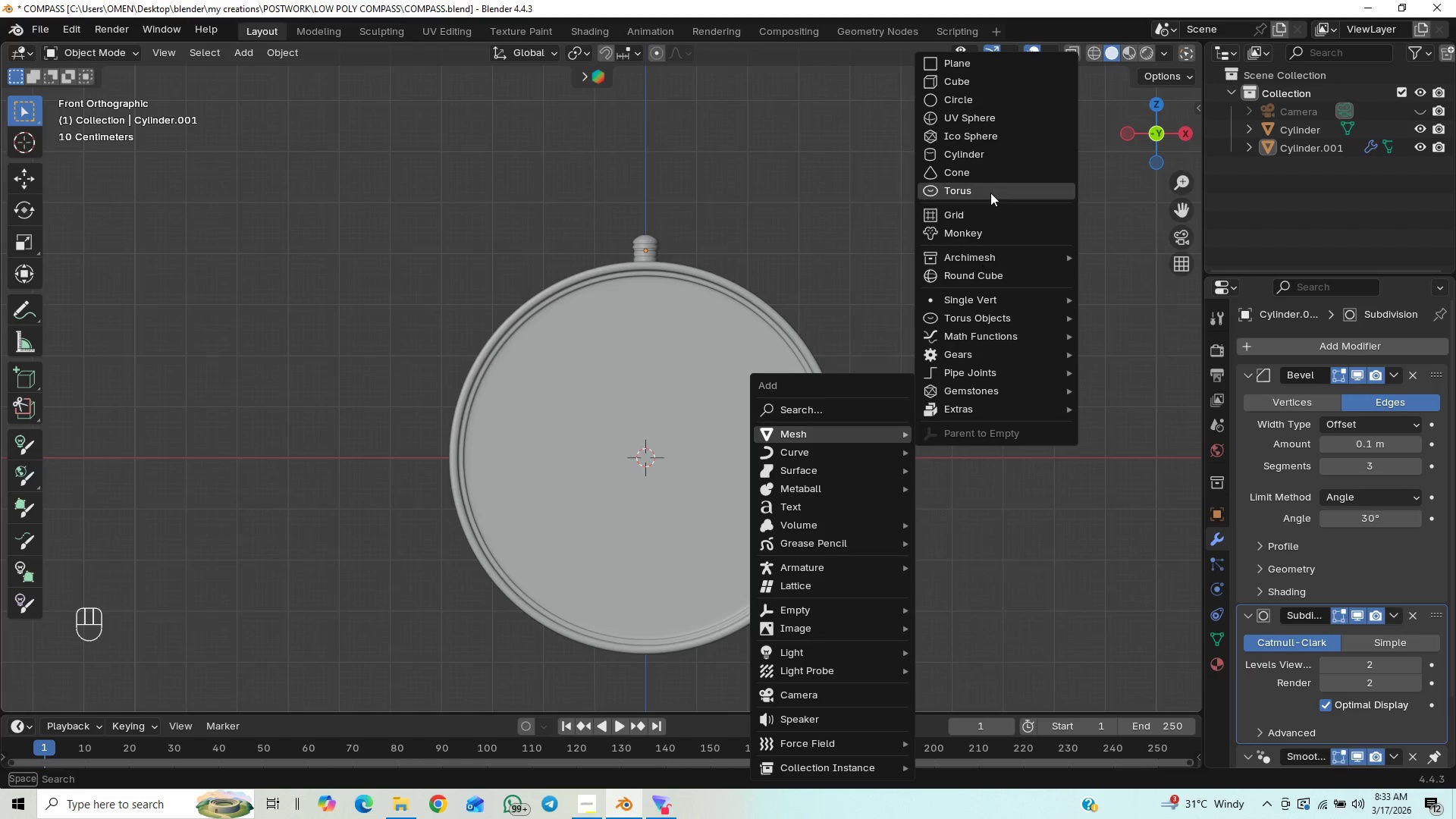 
left_click([989, 190])
 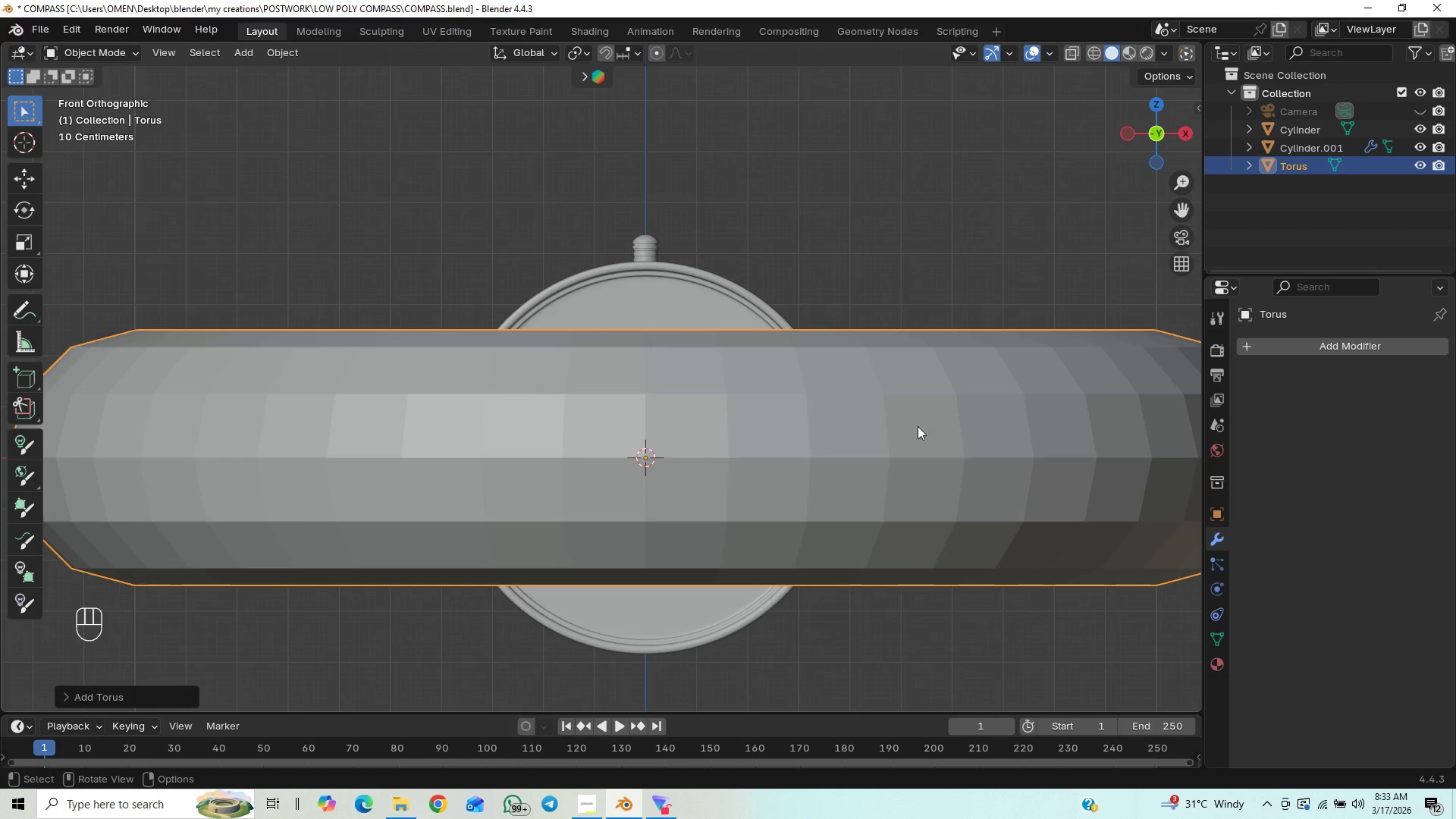 
scroll: coordinate [962, 465], scroll_direction: down, amount: 5.0
 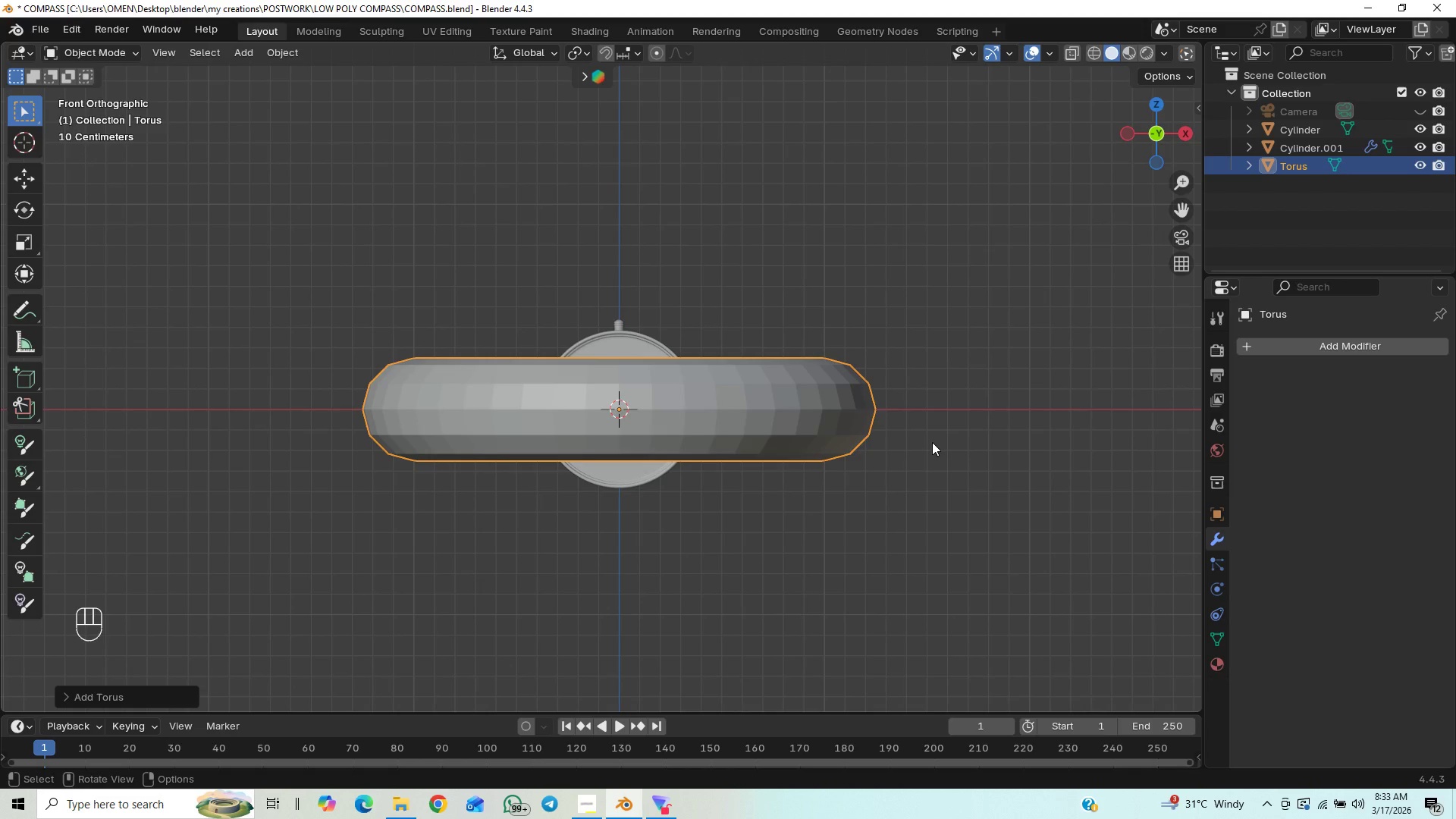 
type(ryx90)
 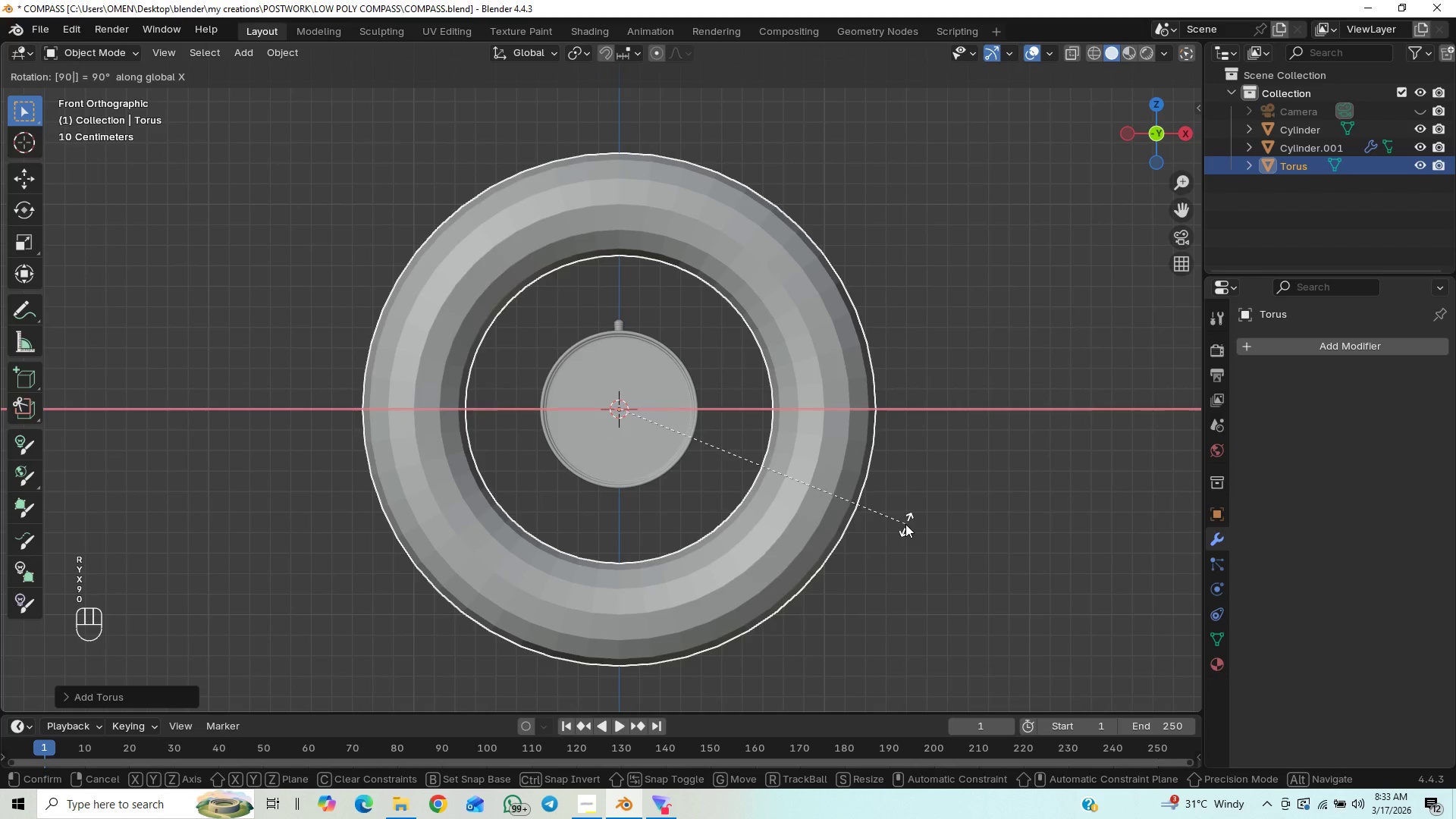 
key(Enter)
 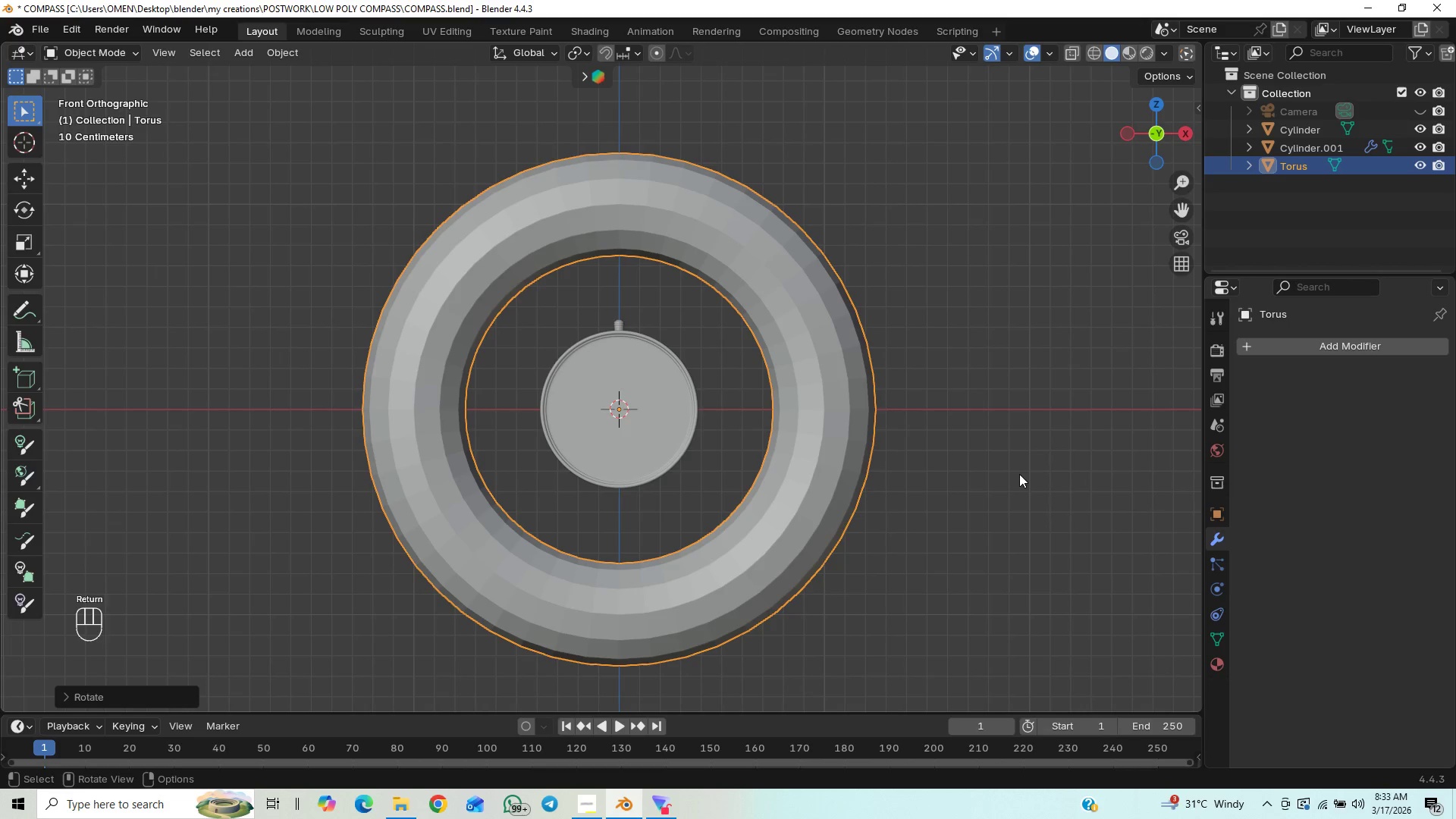 
hold_key(key=ControlLeft, duration=0.64)
 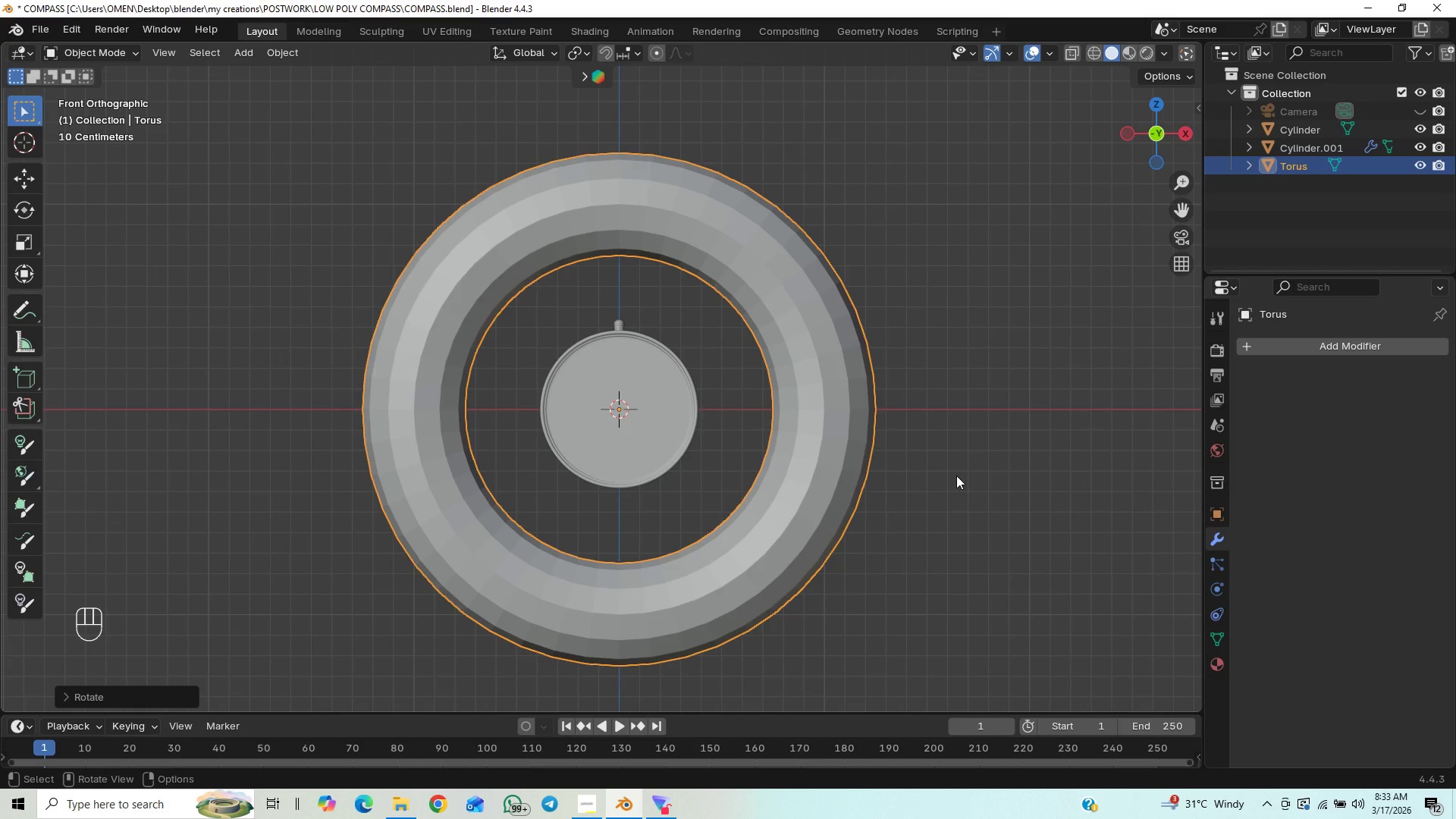 
wait(6.77)
 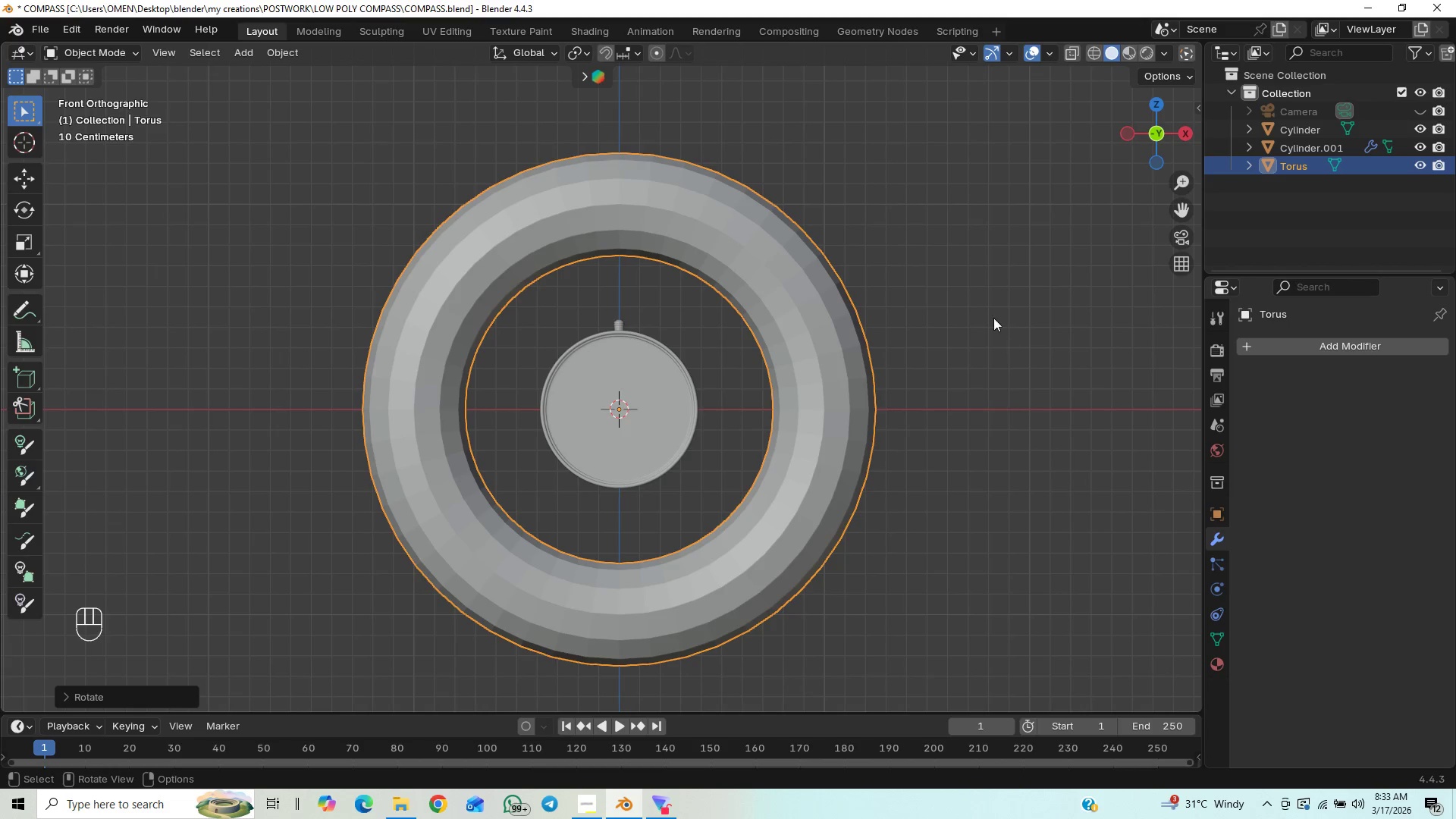 
key(S)
 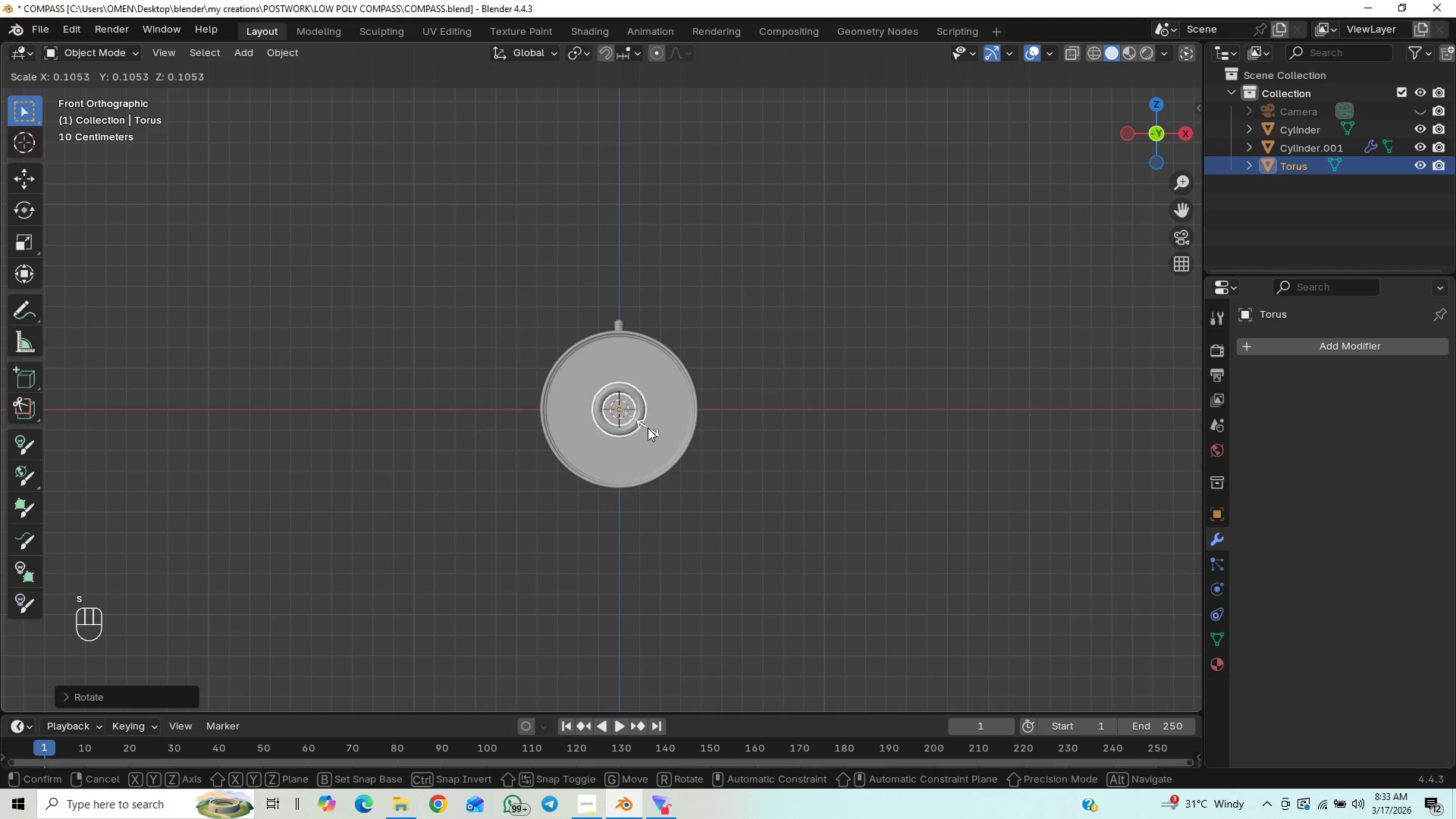 
left_click([637, 425])
 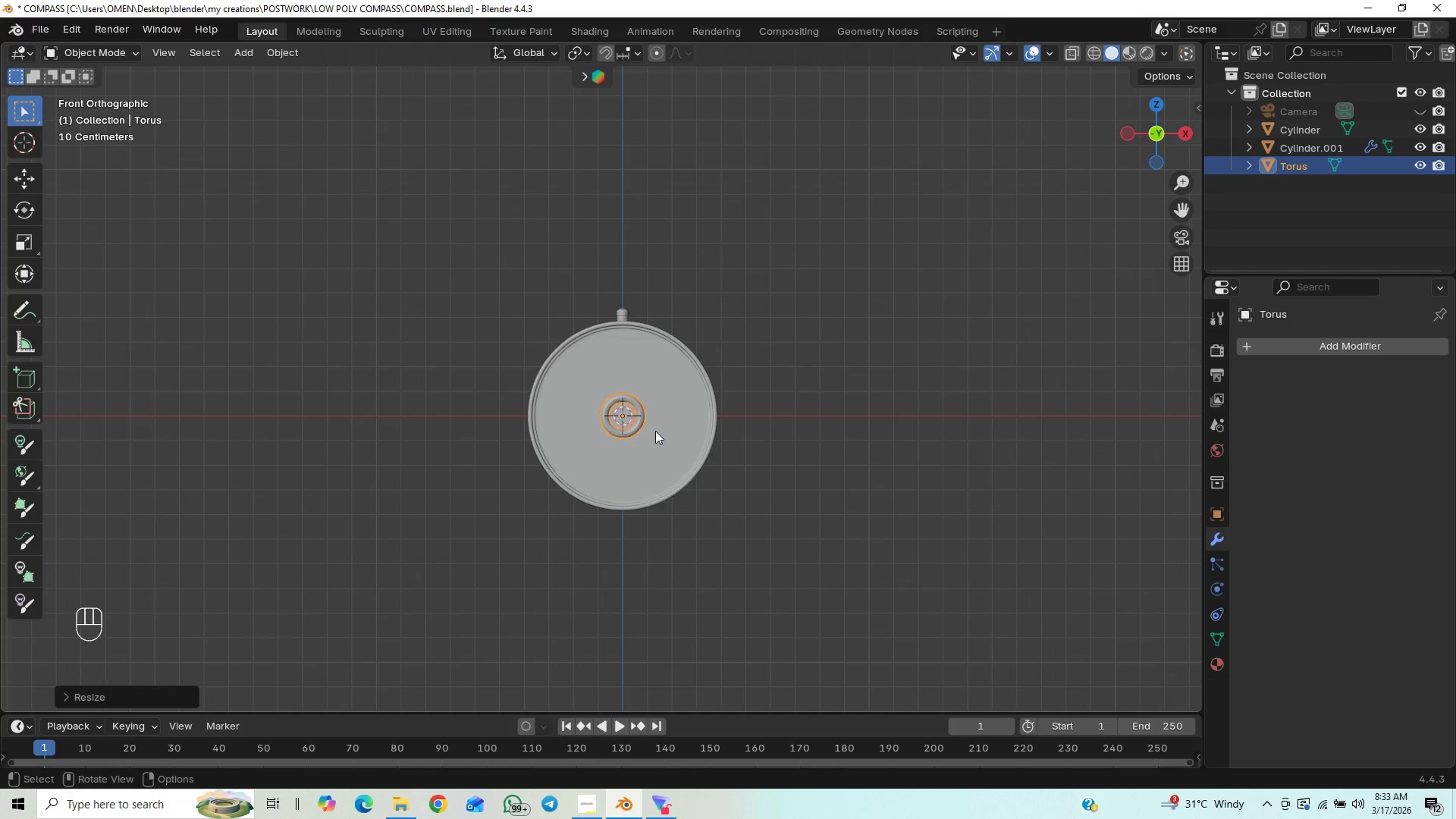 
scroll: coordinate [721, 428], scroll_direction: up, amount: 6.0
 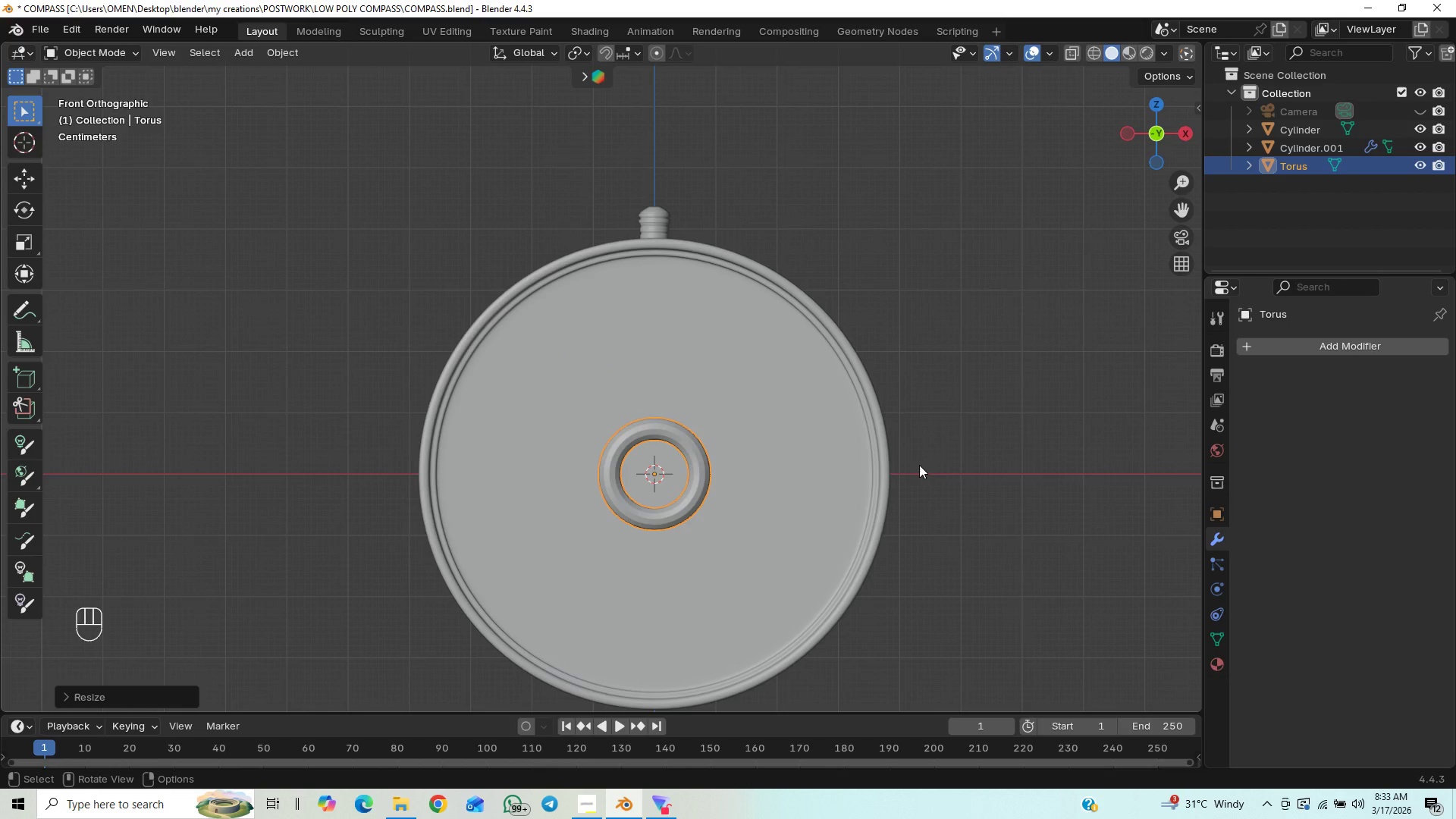 
type(gz)
 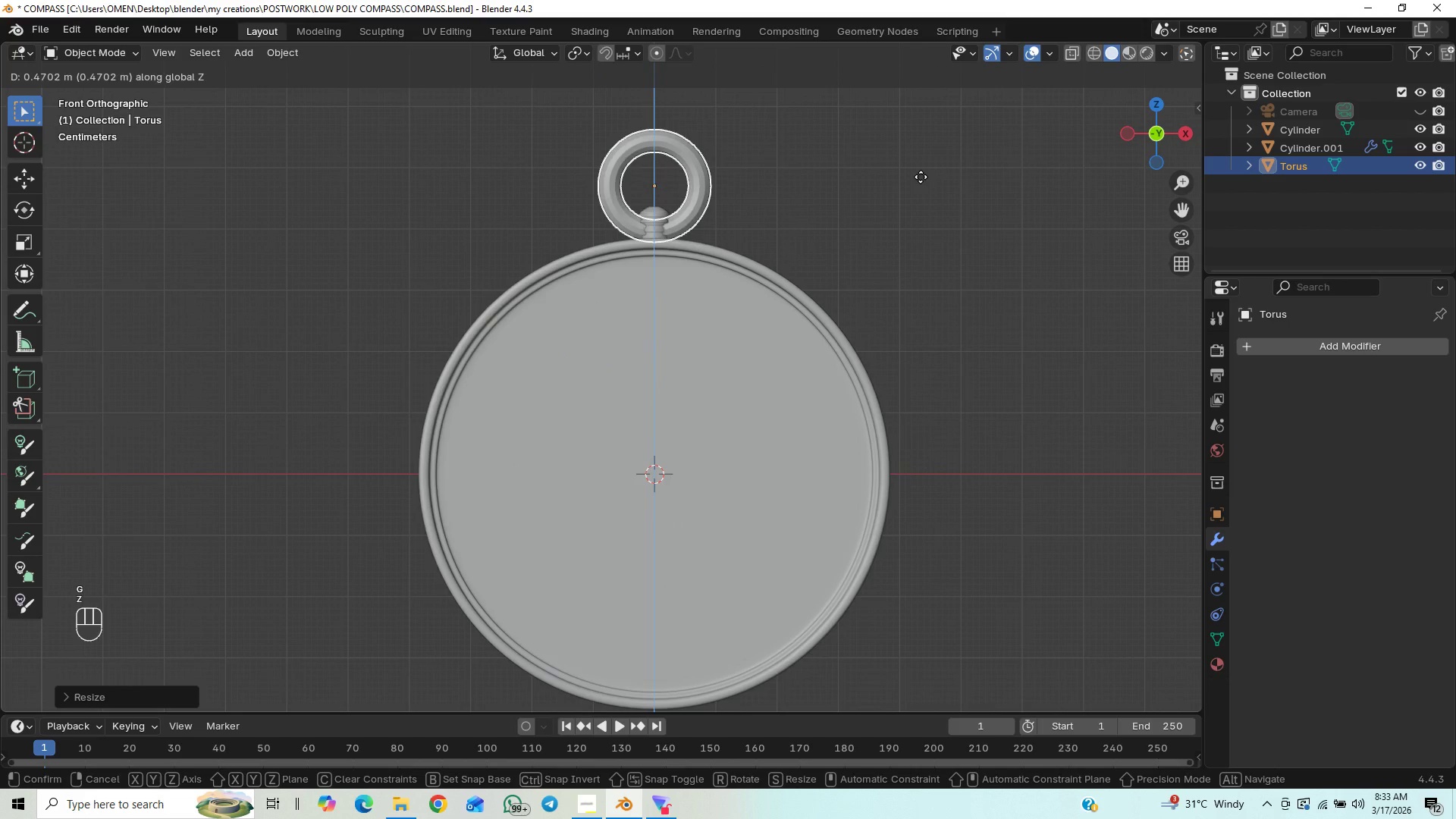 
left_click([921, 174])
 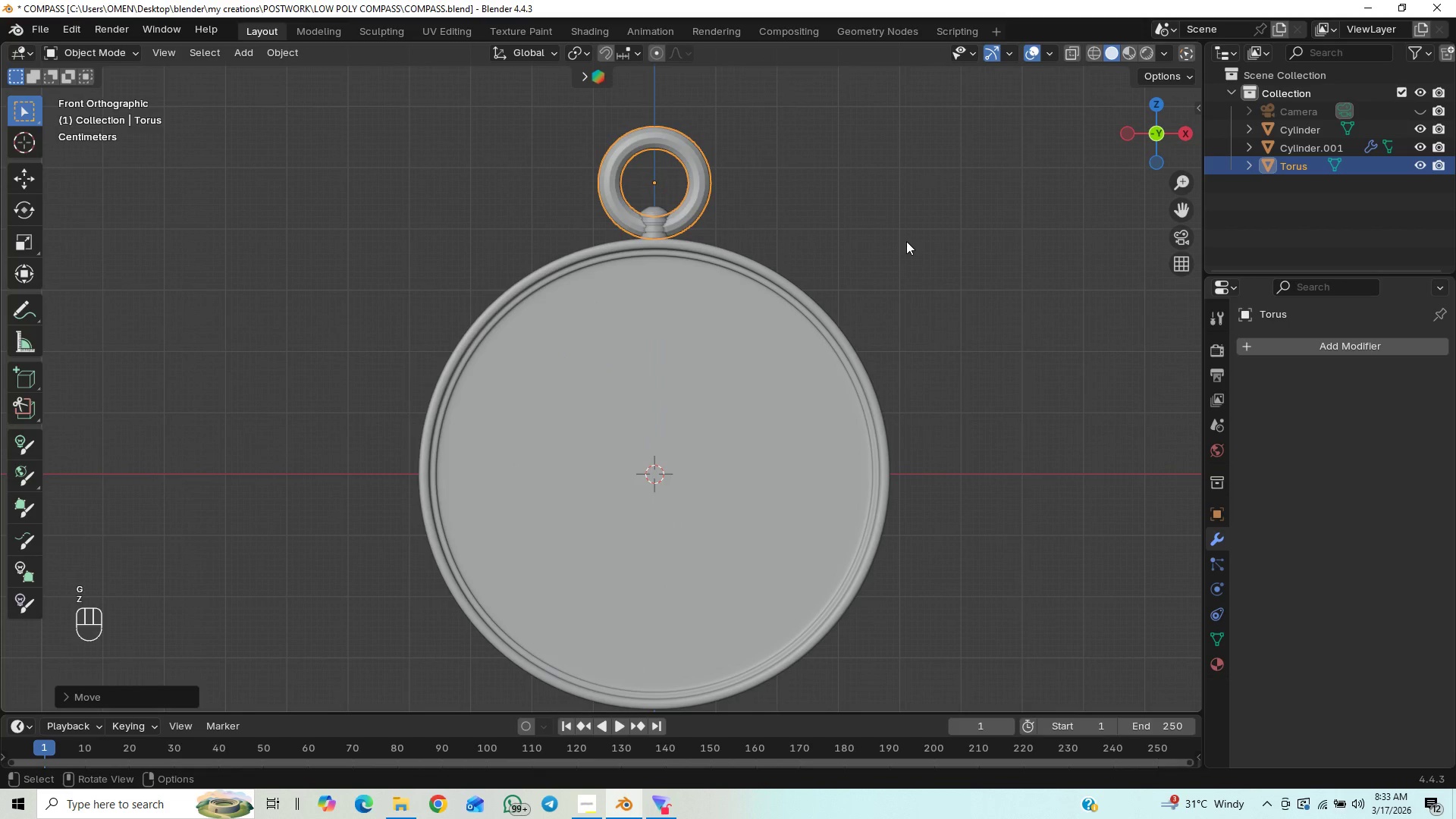 
hold_key(key=ShiftLeft, duration=0.5)
 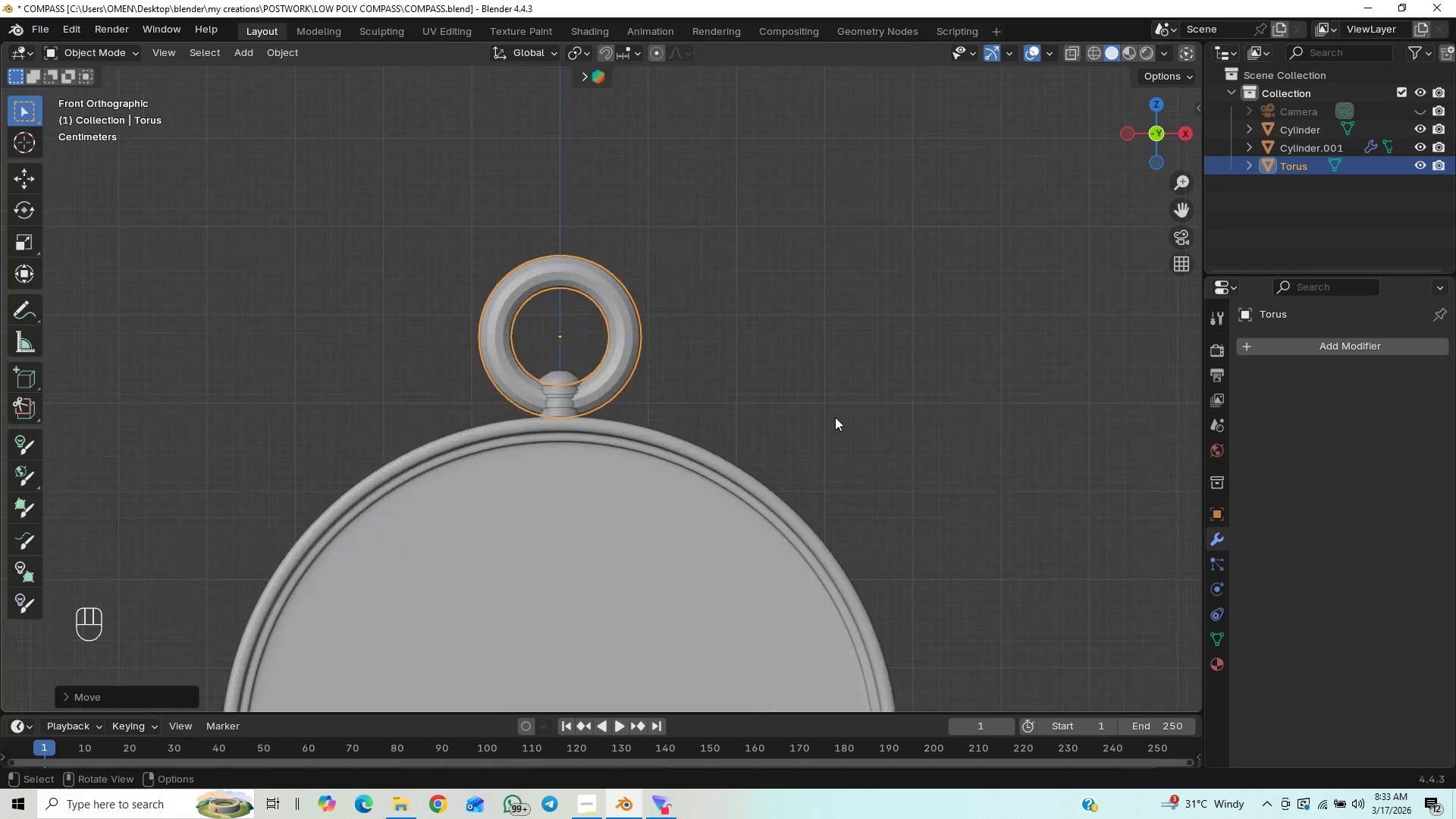 
scroll: coordinate [835, 417], scroll_direction: up, amount: 2.0
 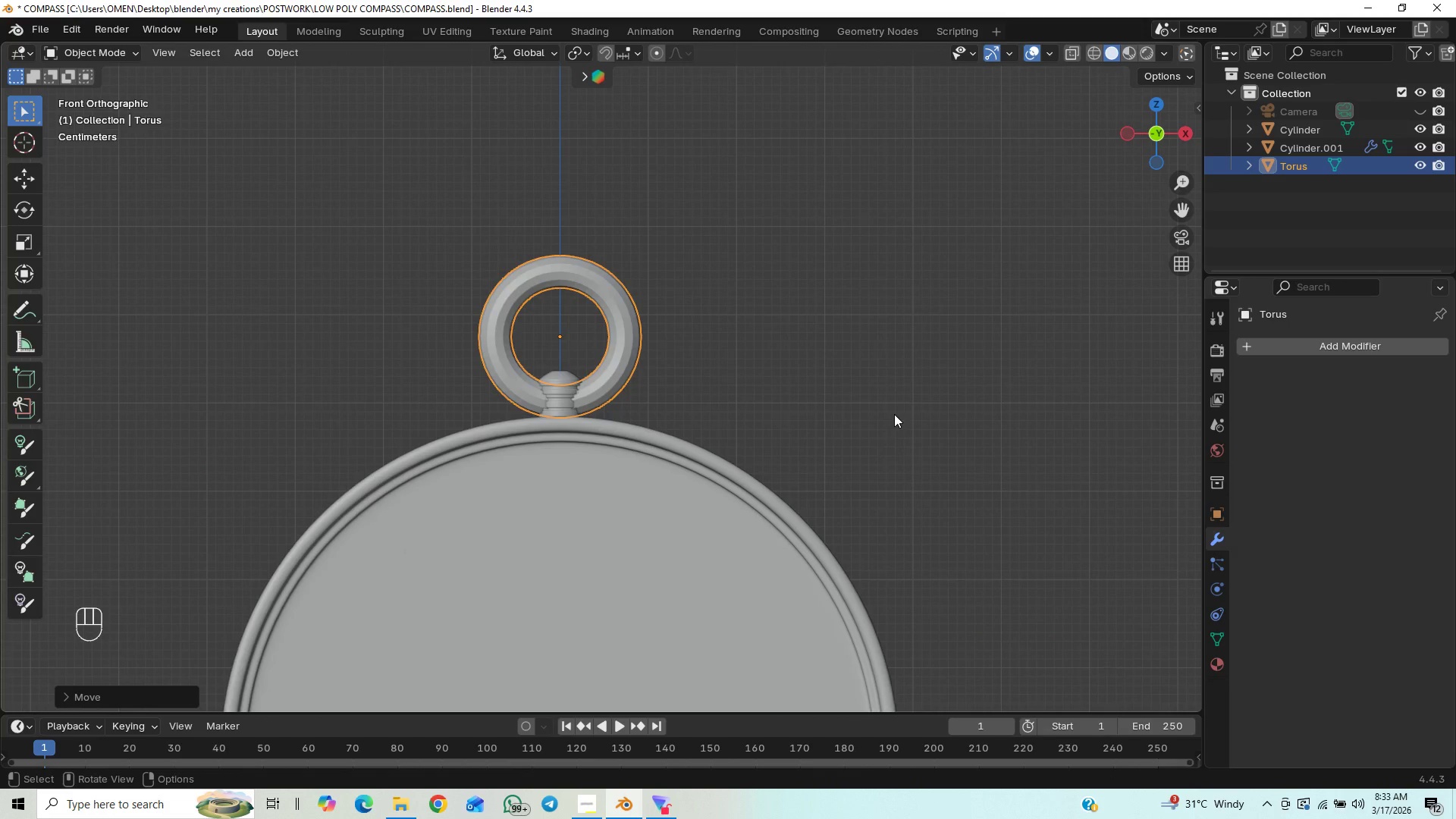 
type(sx)
 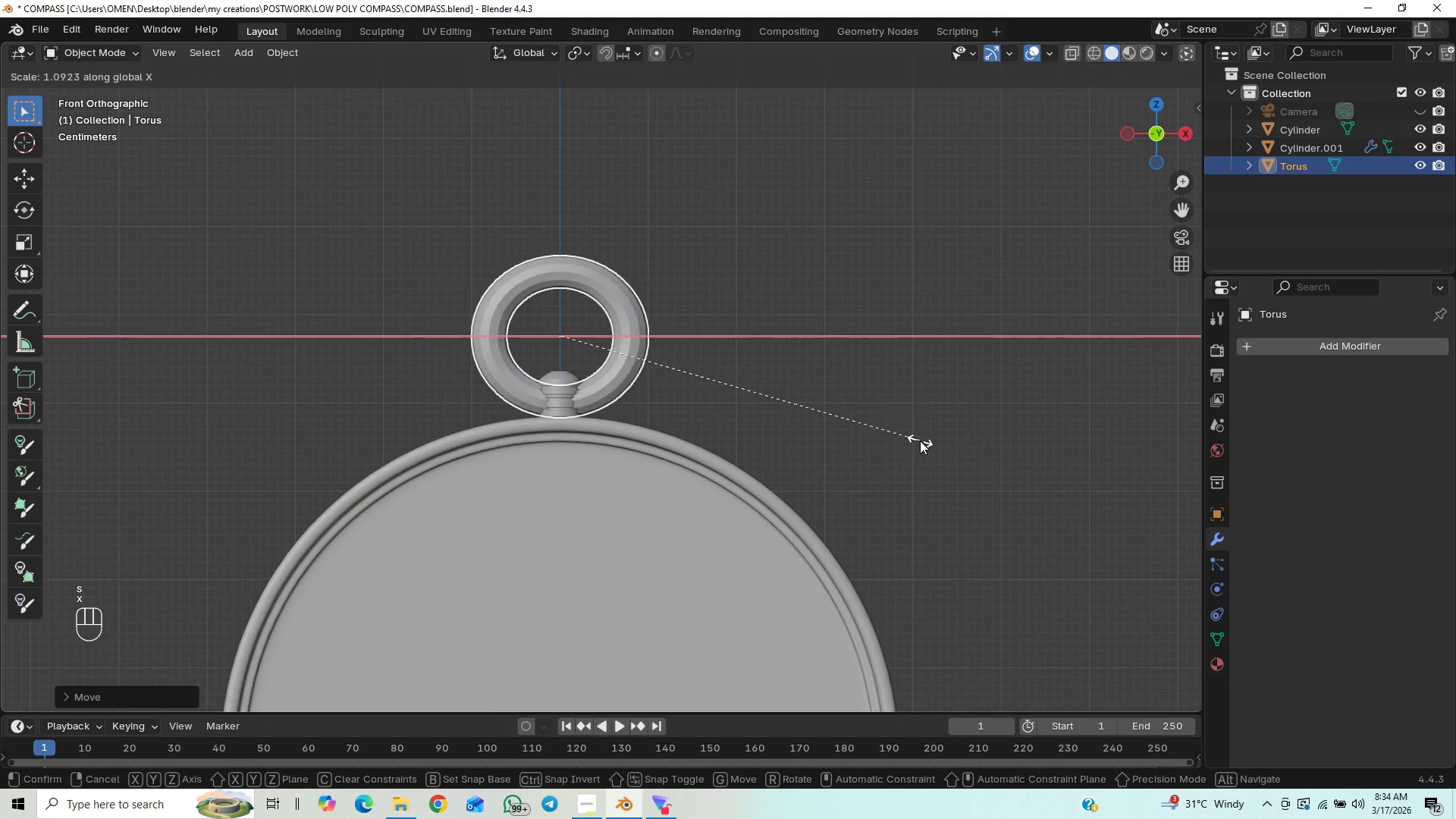 
right_click([916, 437])
 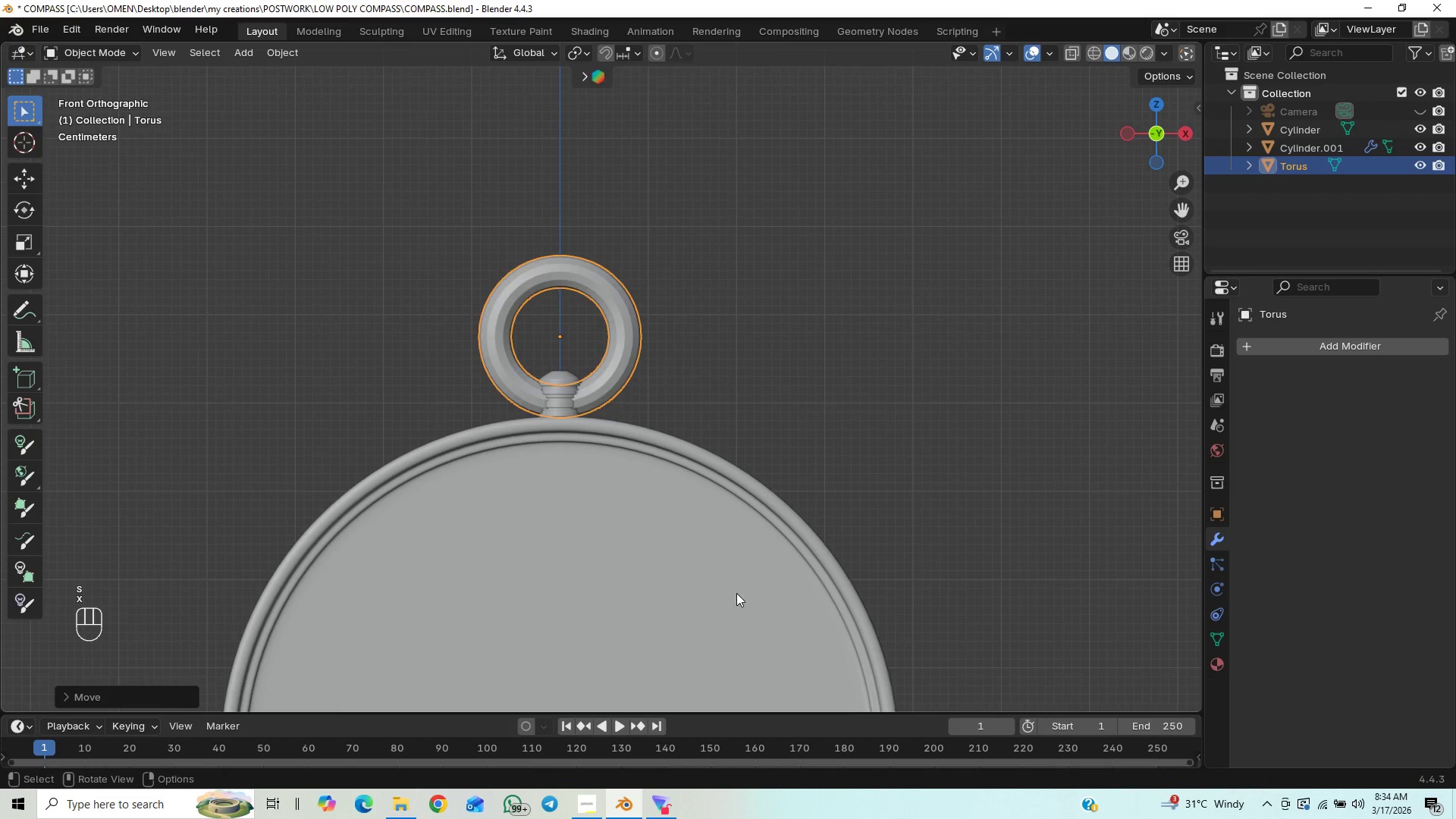 
key(Control+Z)
 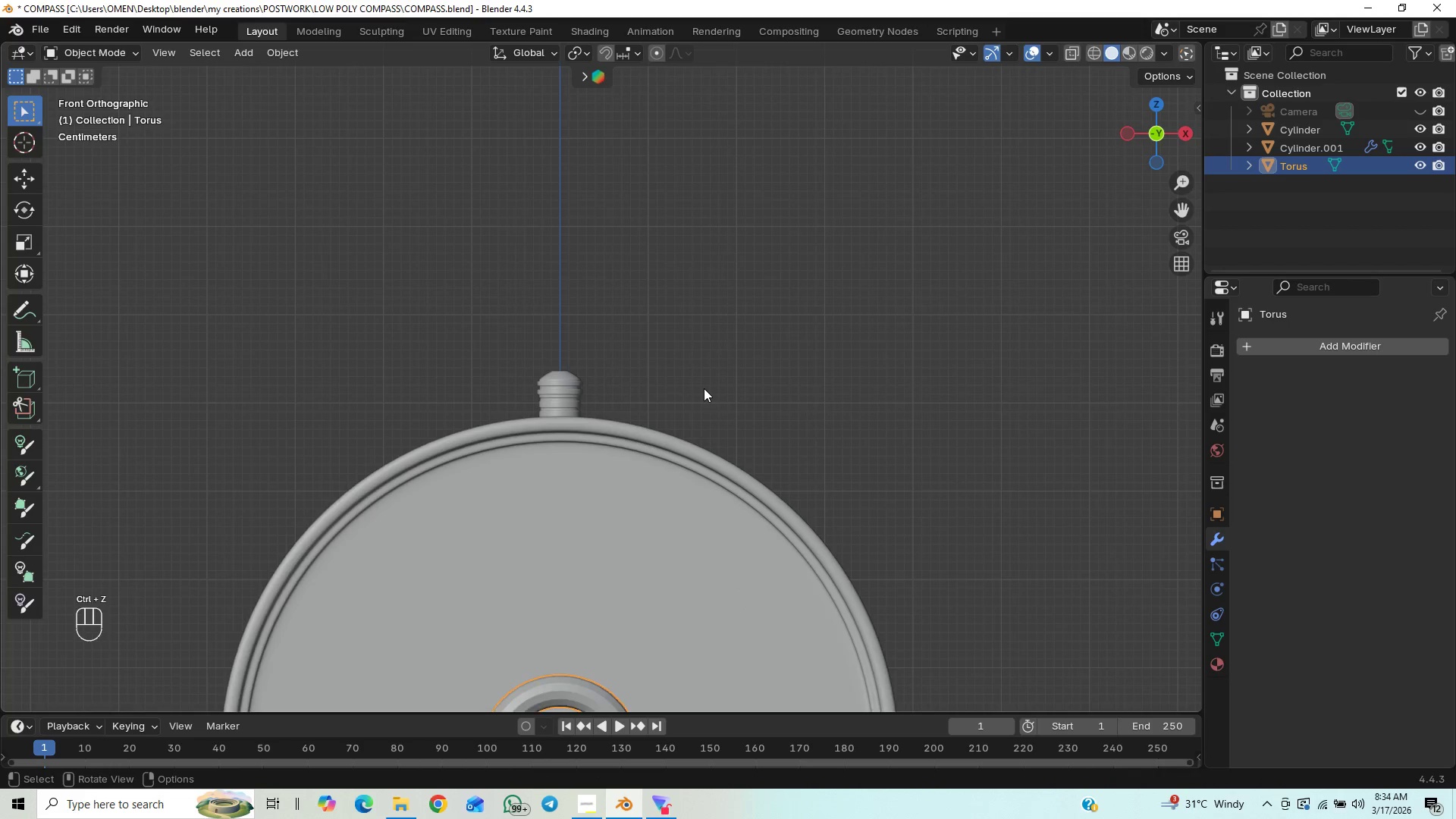 
scroll: coordinate [705, 397], scroll_direction: down, amount: 2.0
 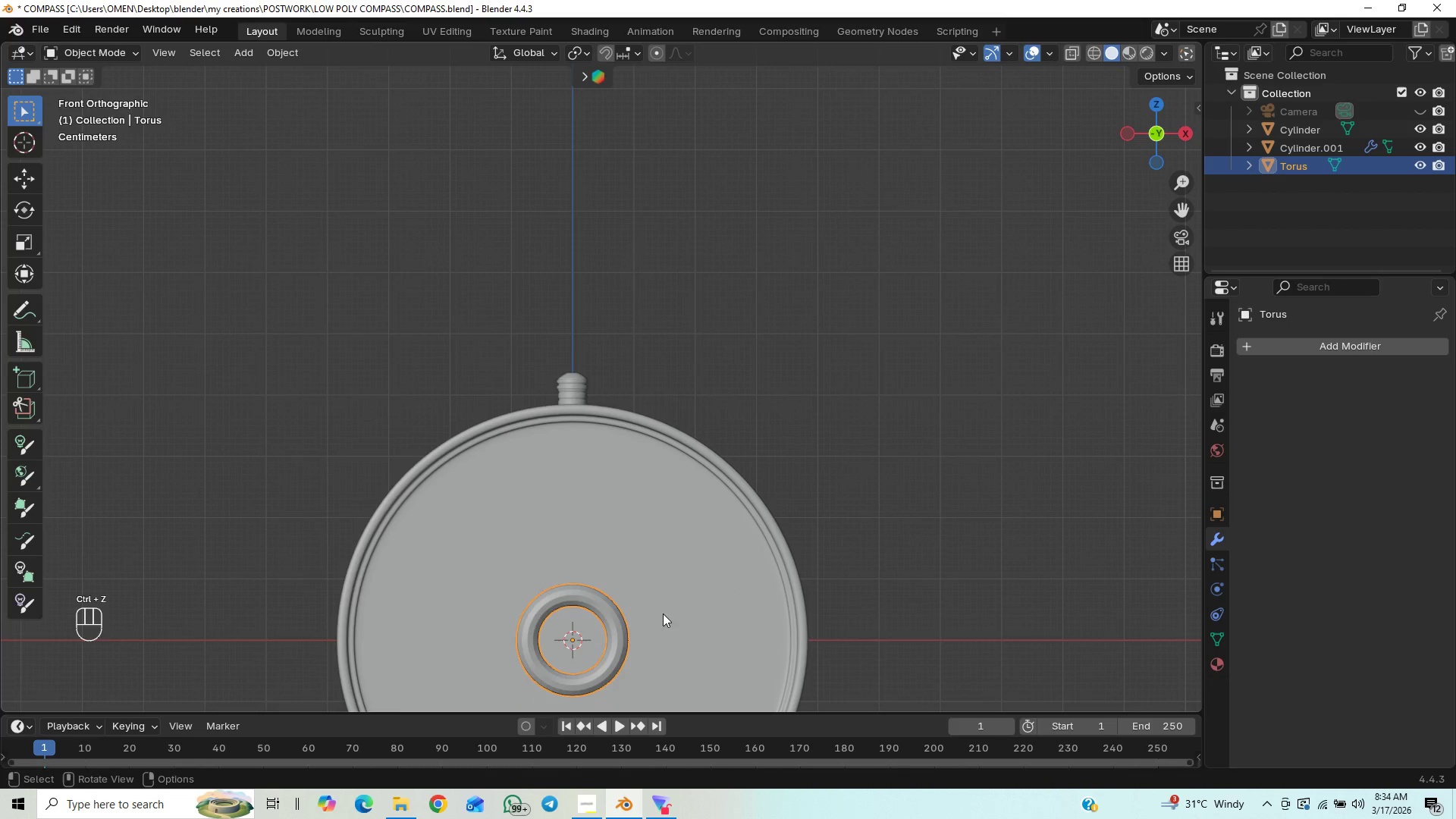 
key(X)
 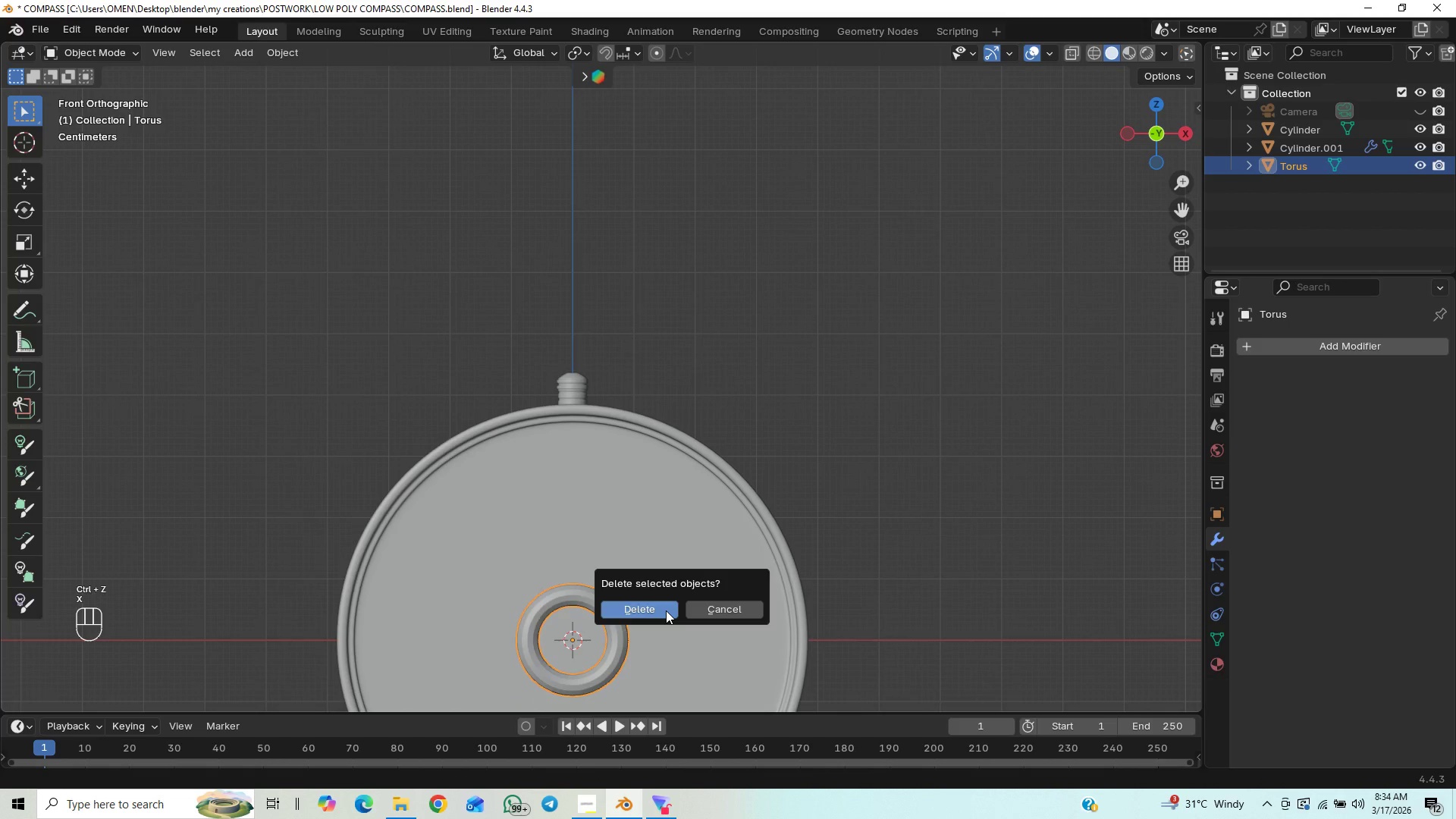 
left_click([666, 610])
 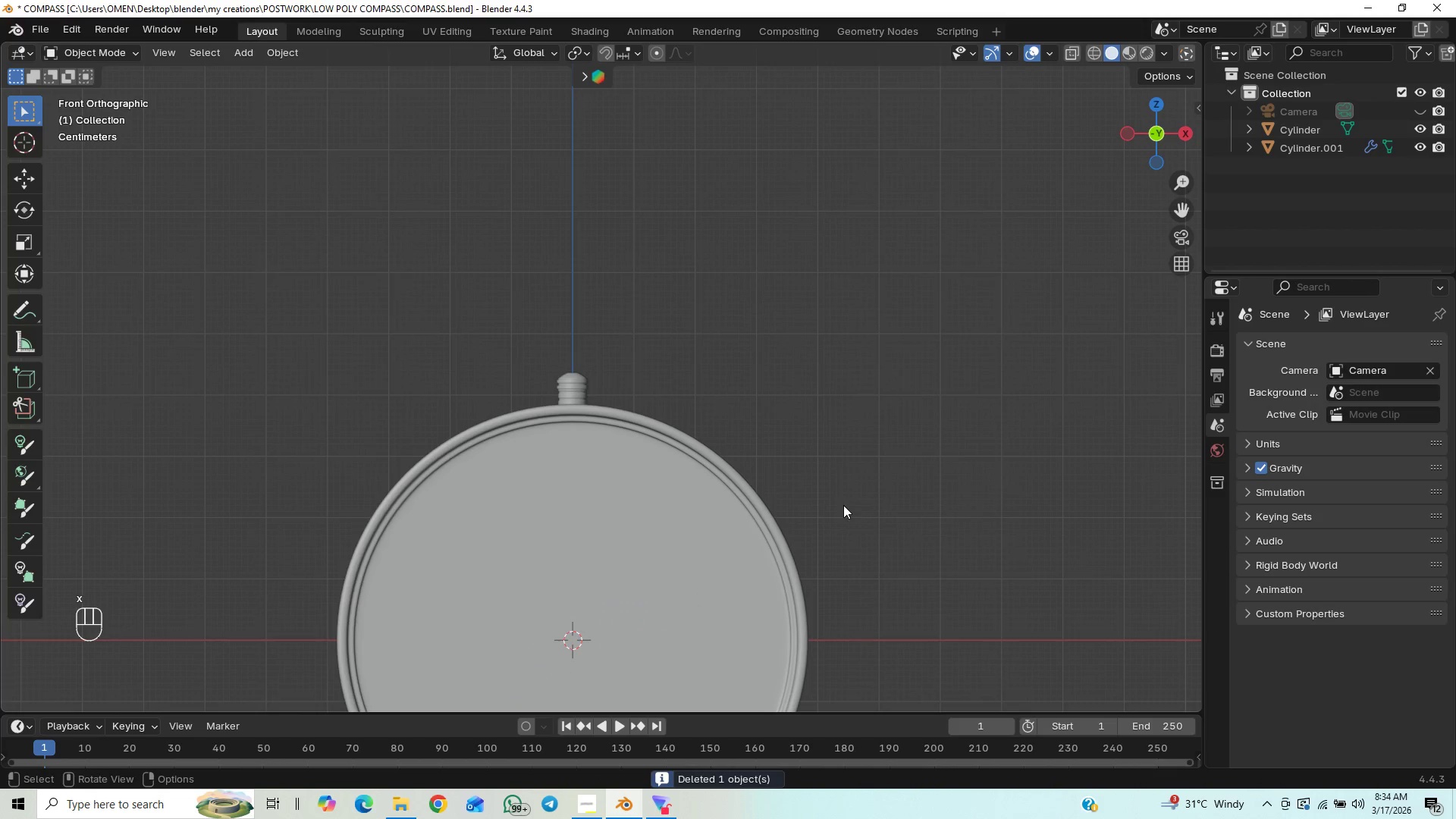 
key(Shift+A)
 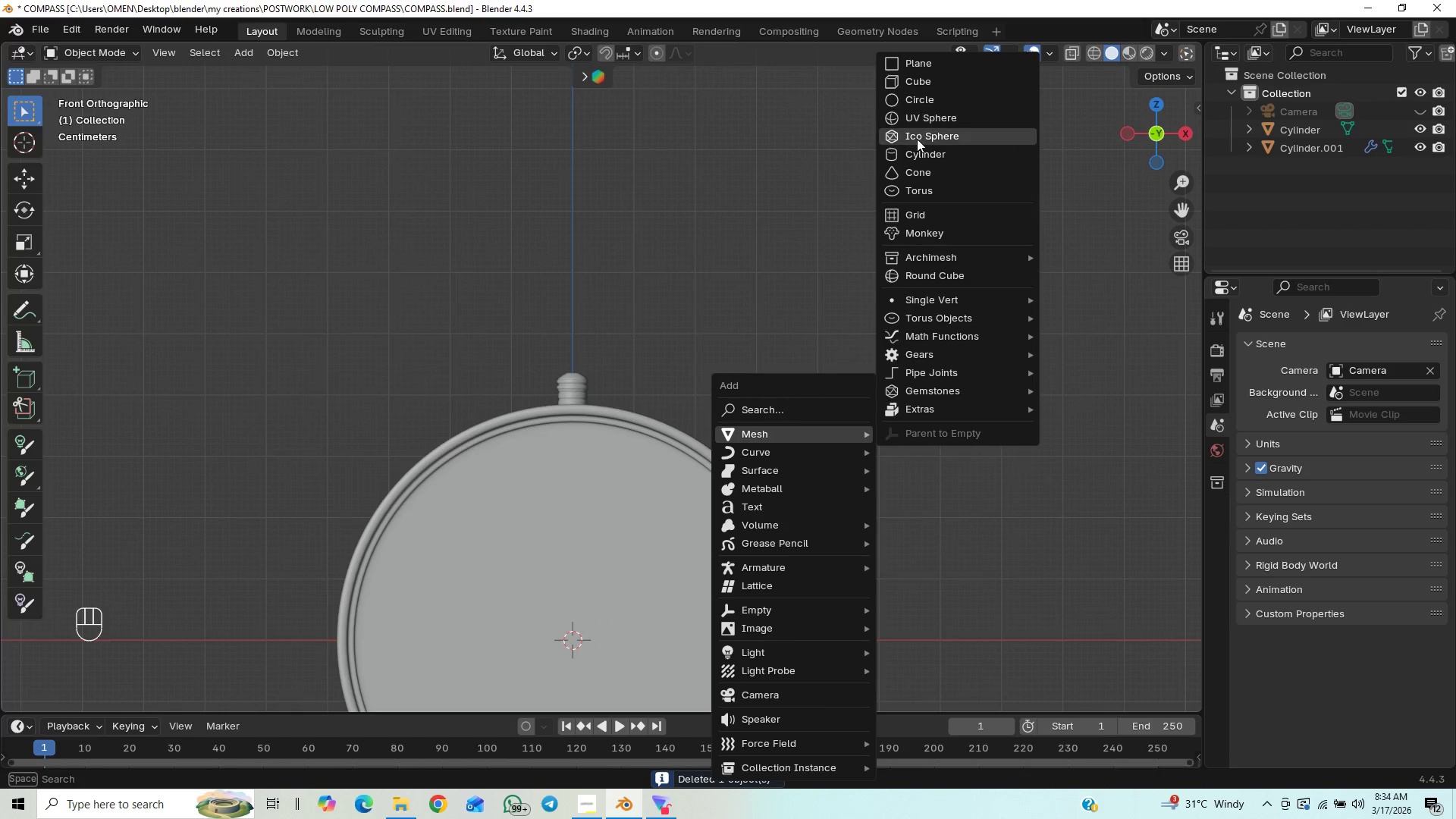 
left_click([915, 188])
 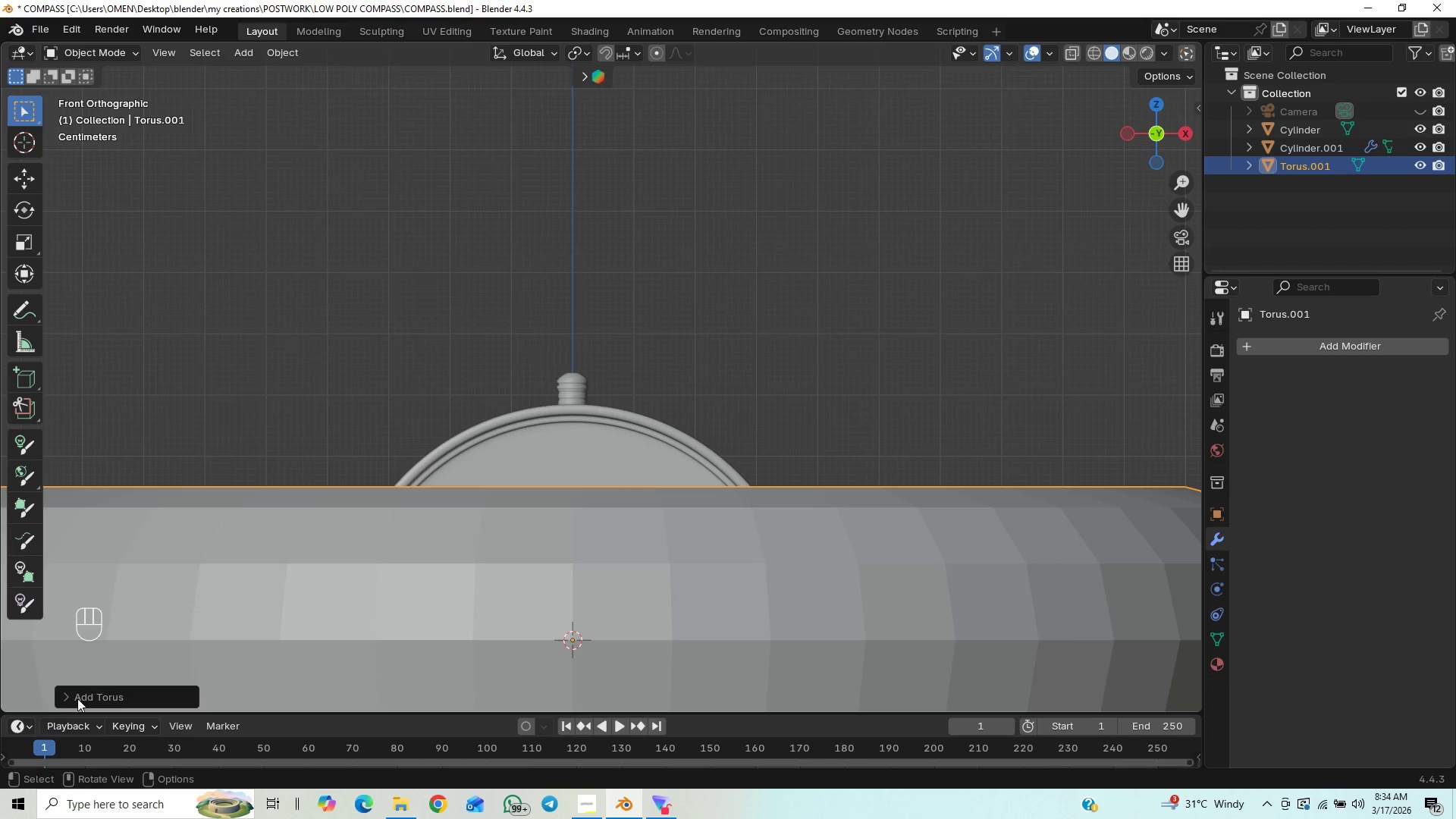 
left_click([71, 697])
 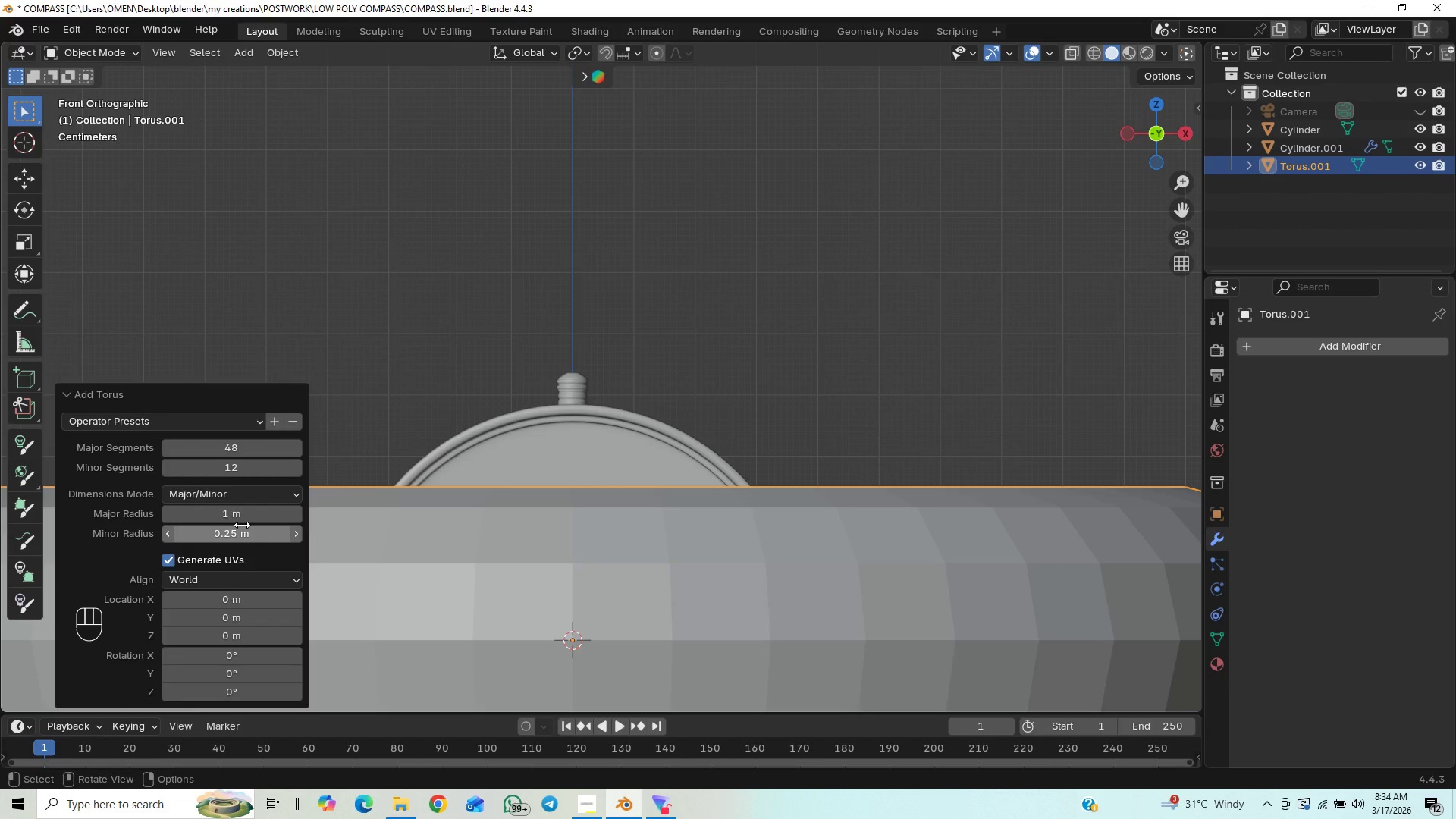 
left_click_drag(start_coordinate=[238, 516], to_coordinate=[218, 534])
 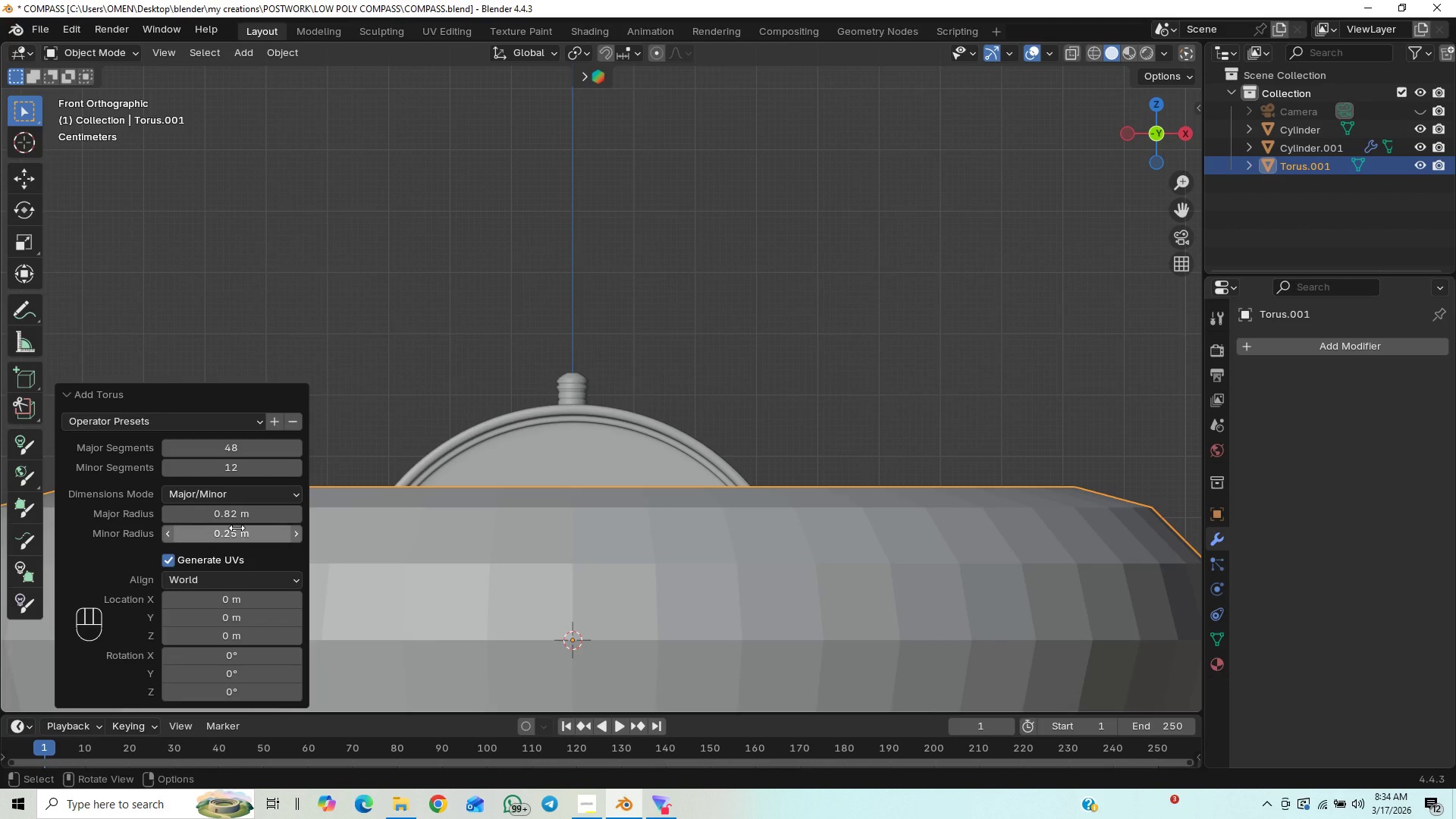 
left_click_drag(start_coordinate=[237, 528], to_coordinate=[215, 540])
 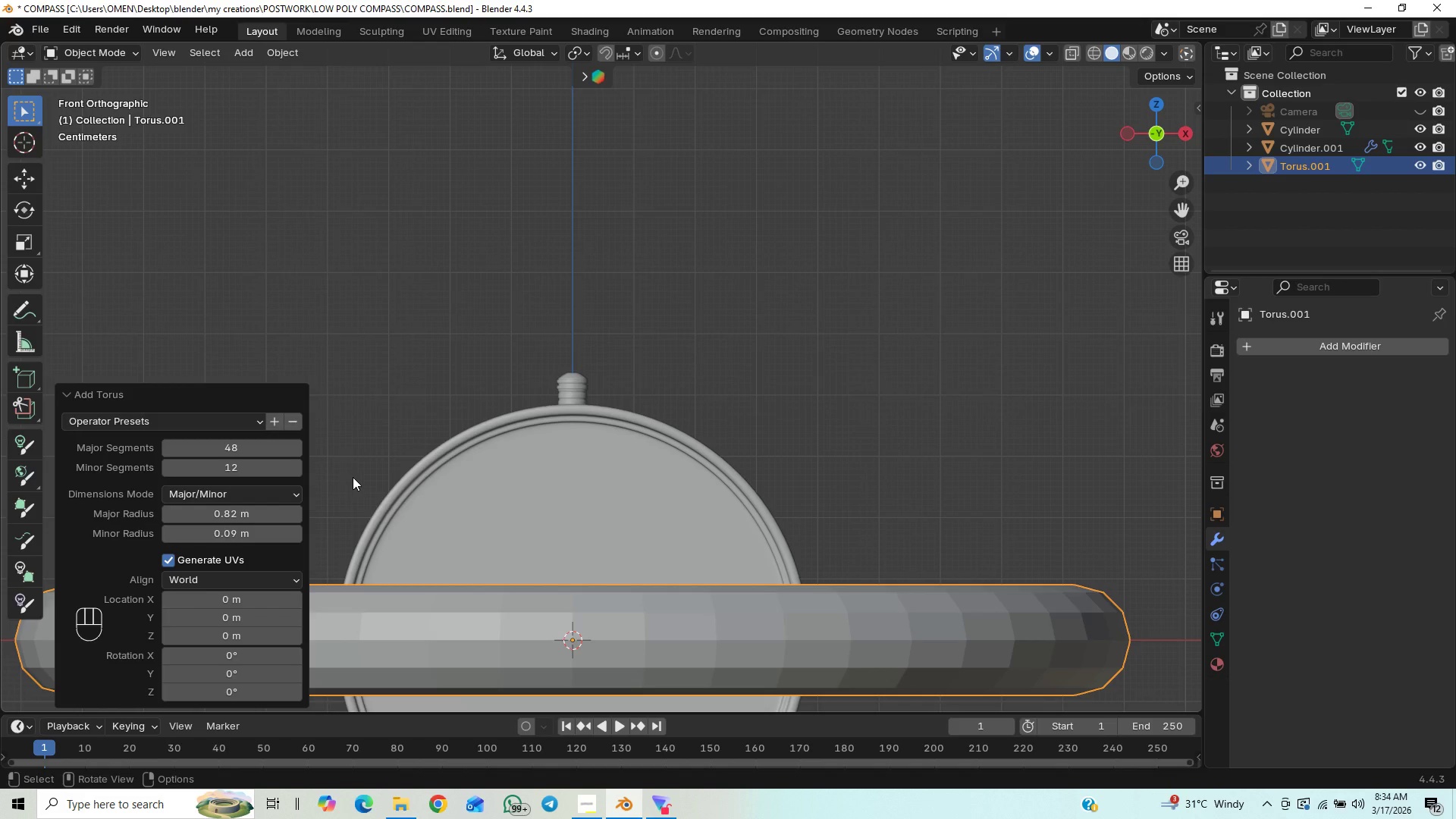 
key(Control+Z)
 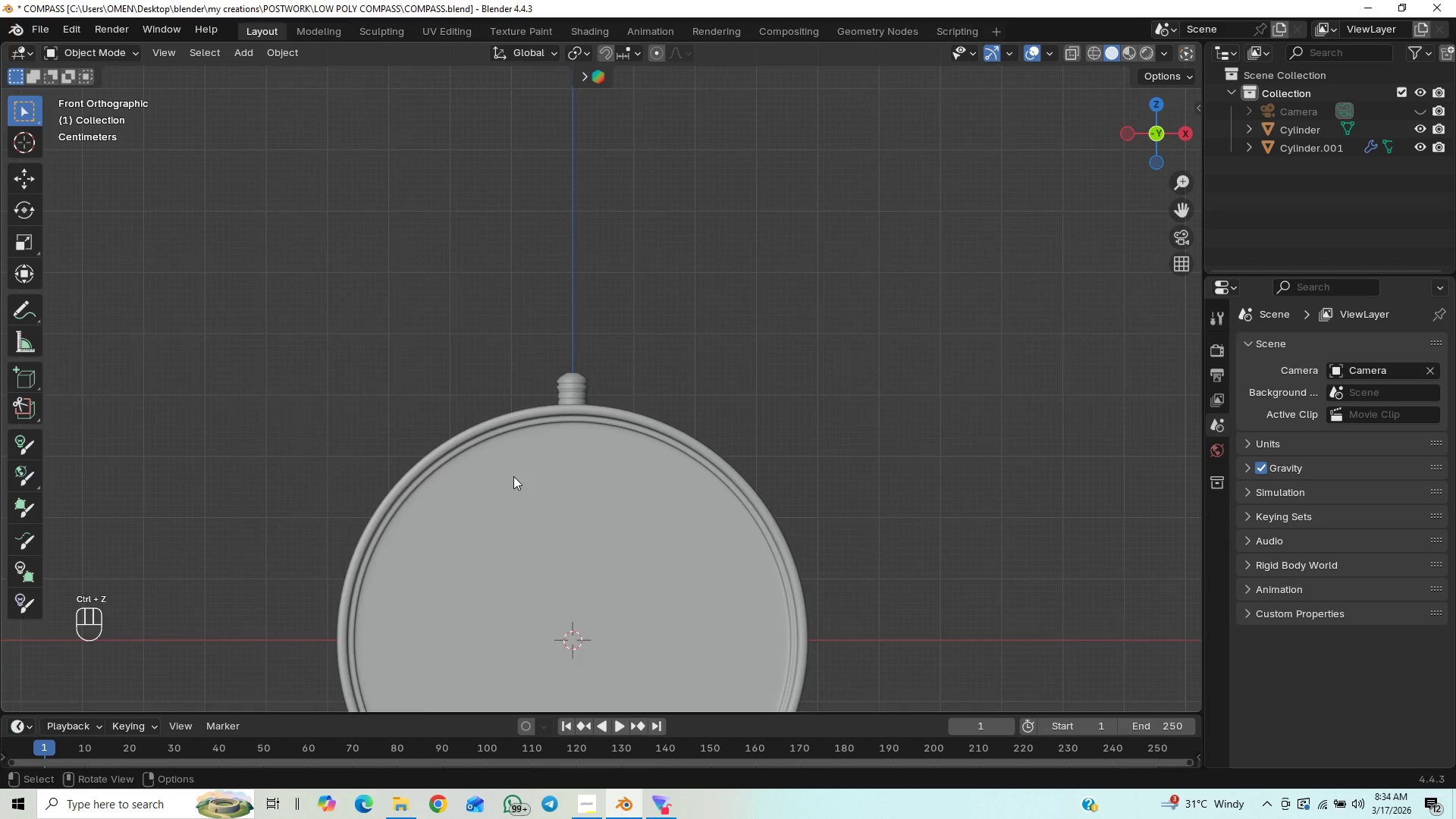 
scroll: coordinate [532, 463], scroll_direction: down, amount: 2.0
 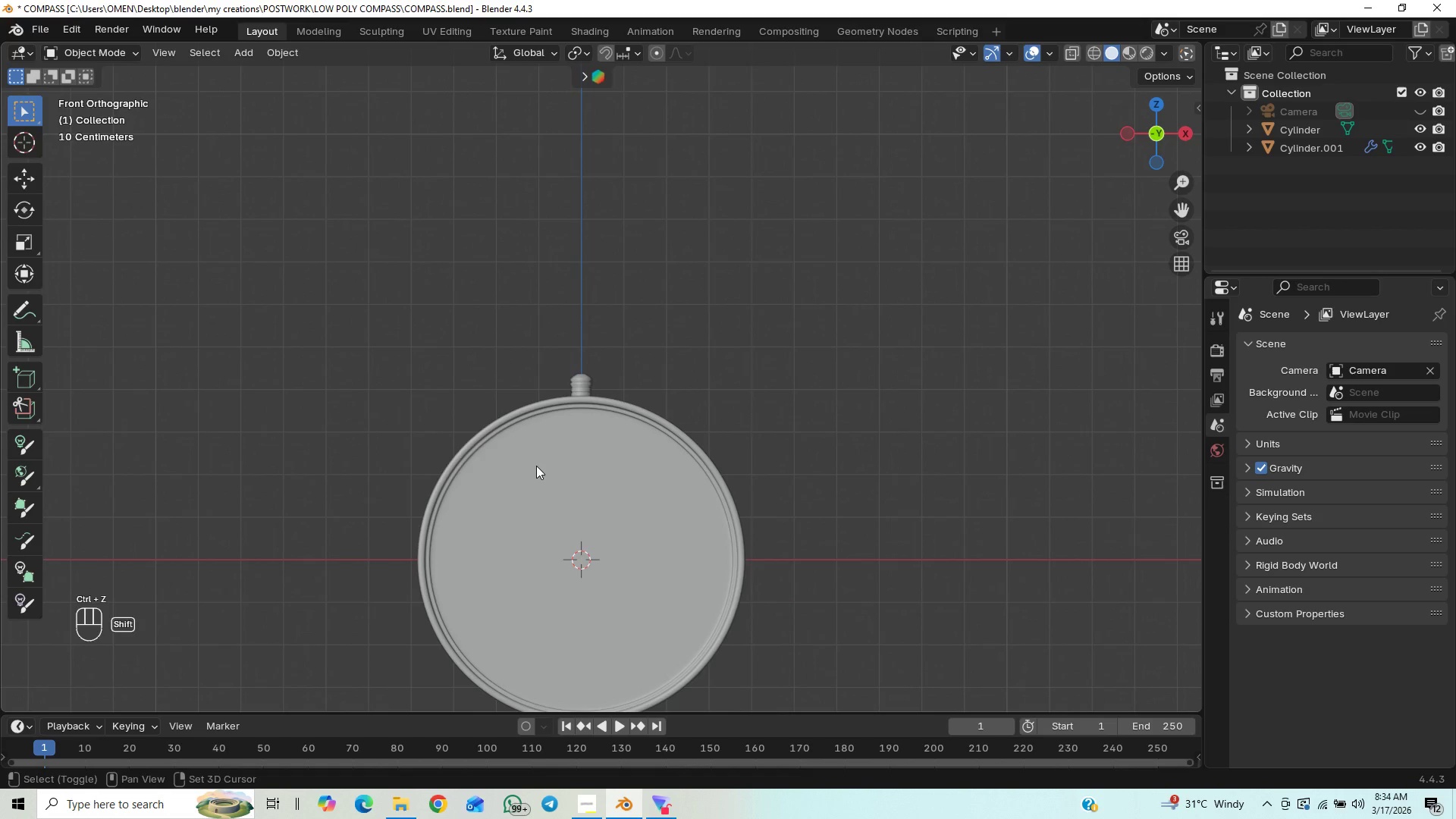 
key(Shift+A)
 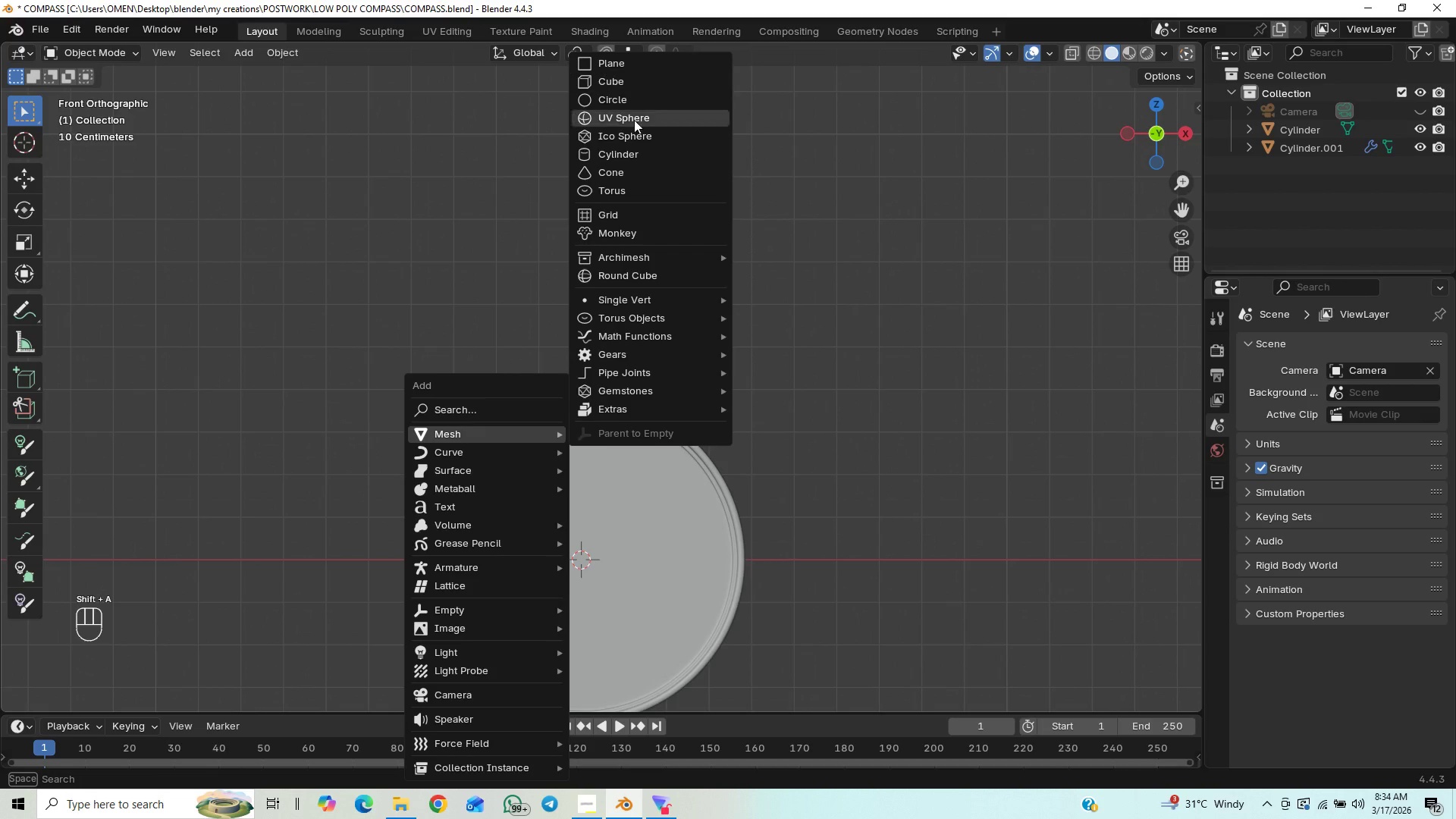 
left_click([621, 193])
 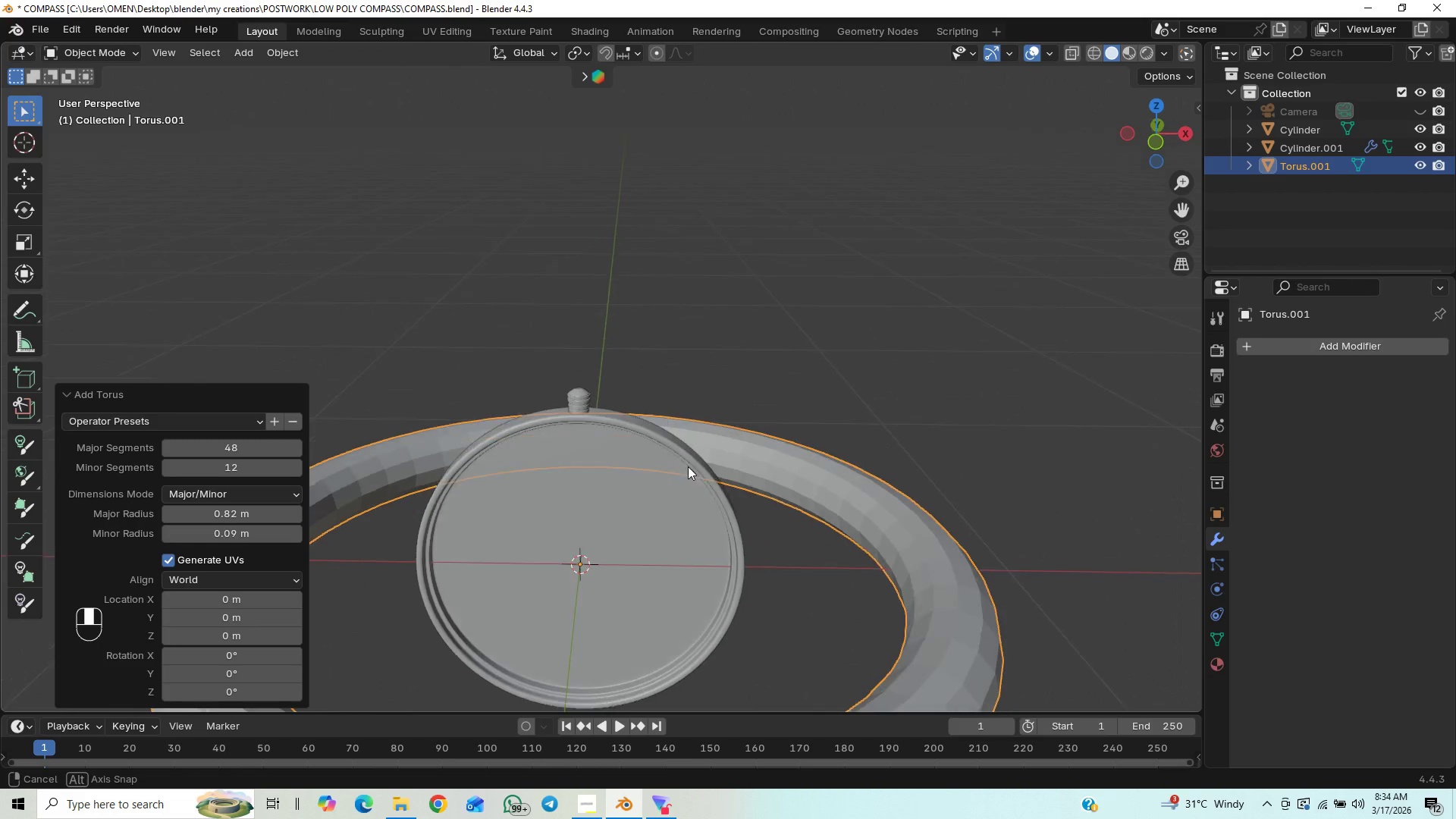 
hold_key(key=ShiftLeft, duration=0.69)
 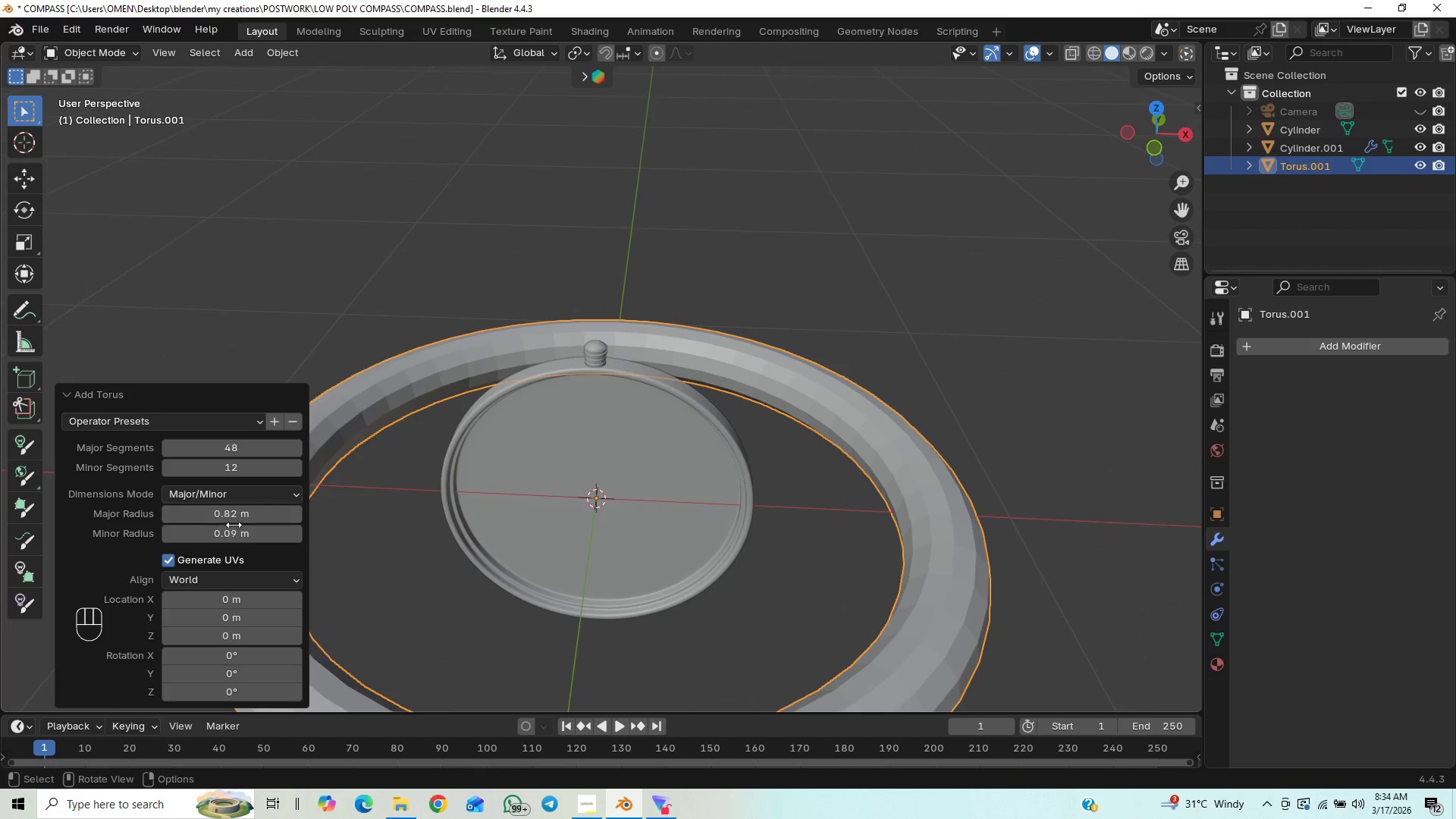 
hold_key(key=ShiftLeft, duration=23.64)
 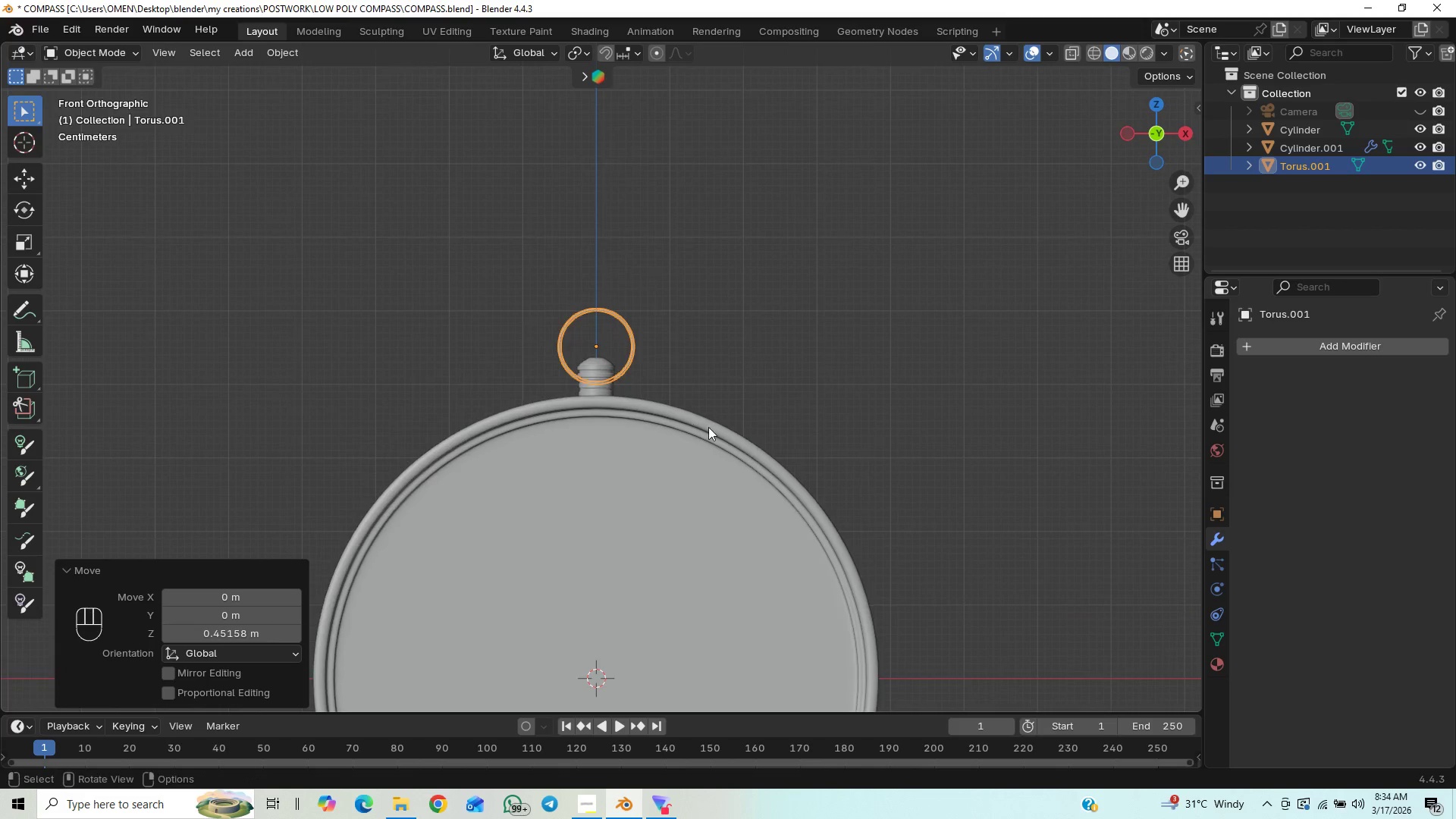 
scroll: coordinate [693, 467], scroll_direction: up, amount: 7.0
 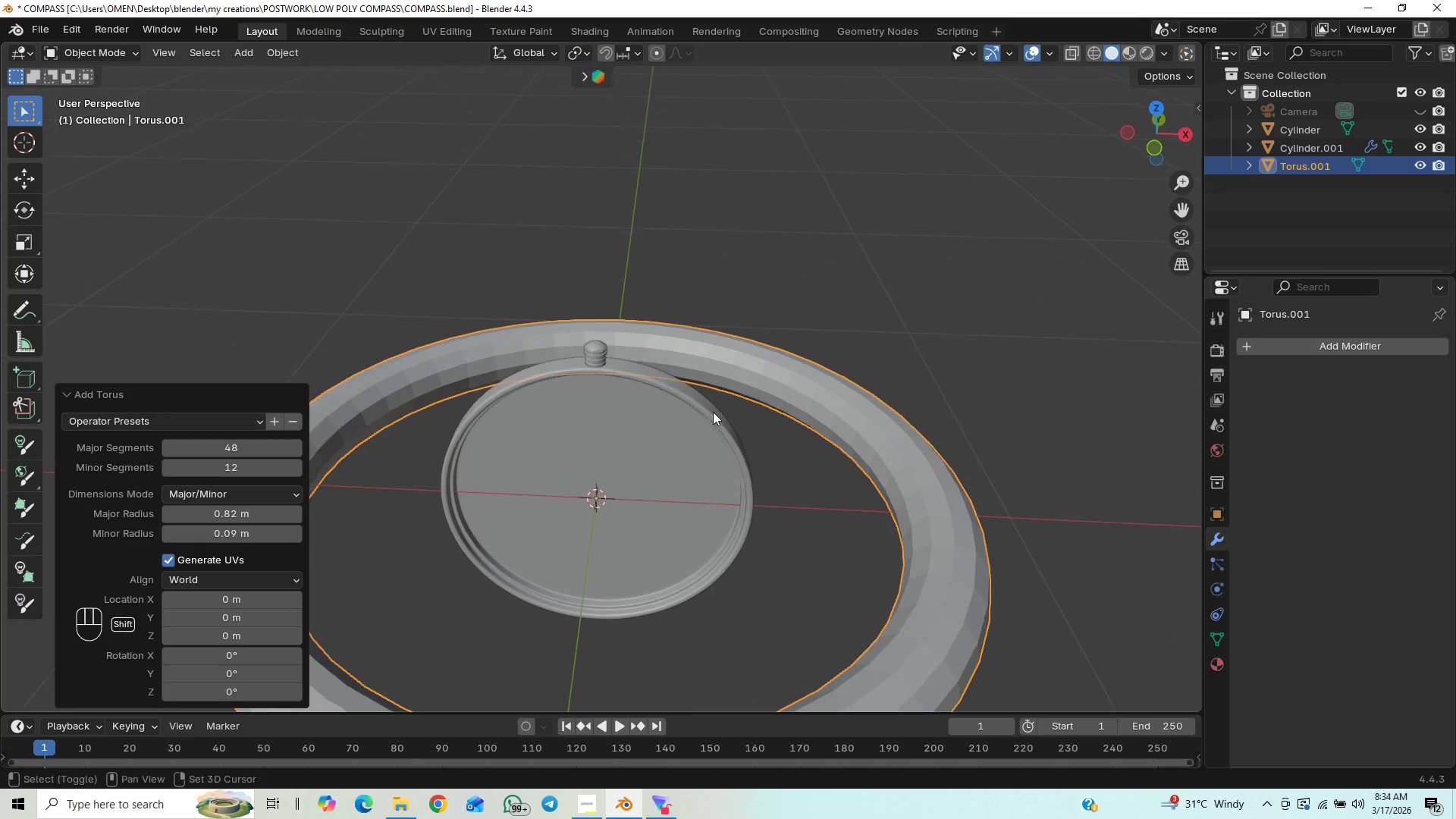 
left_click_drag(start_coordinate=[234, 533], to_coordinate=[221, 544])
 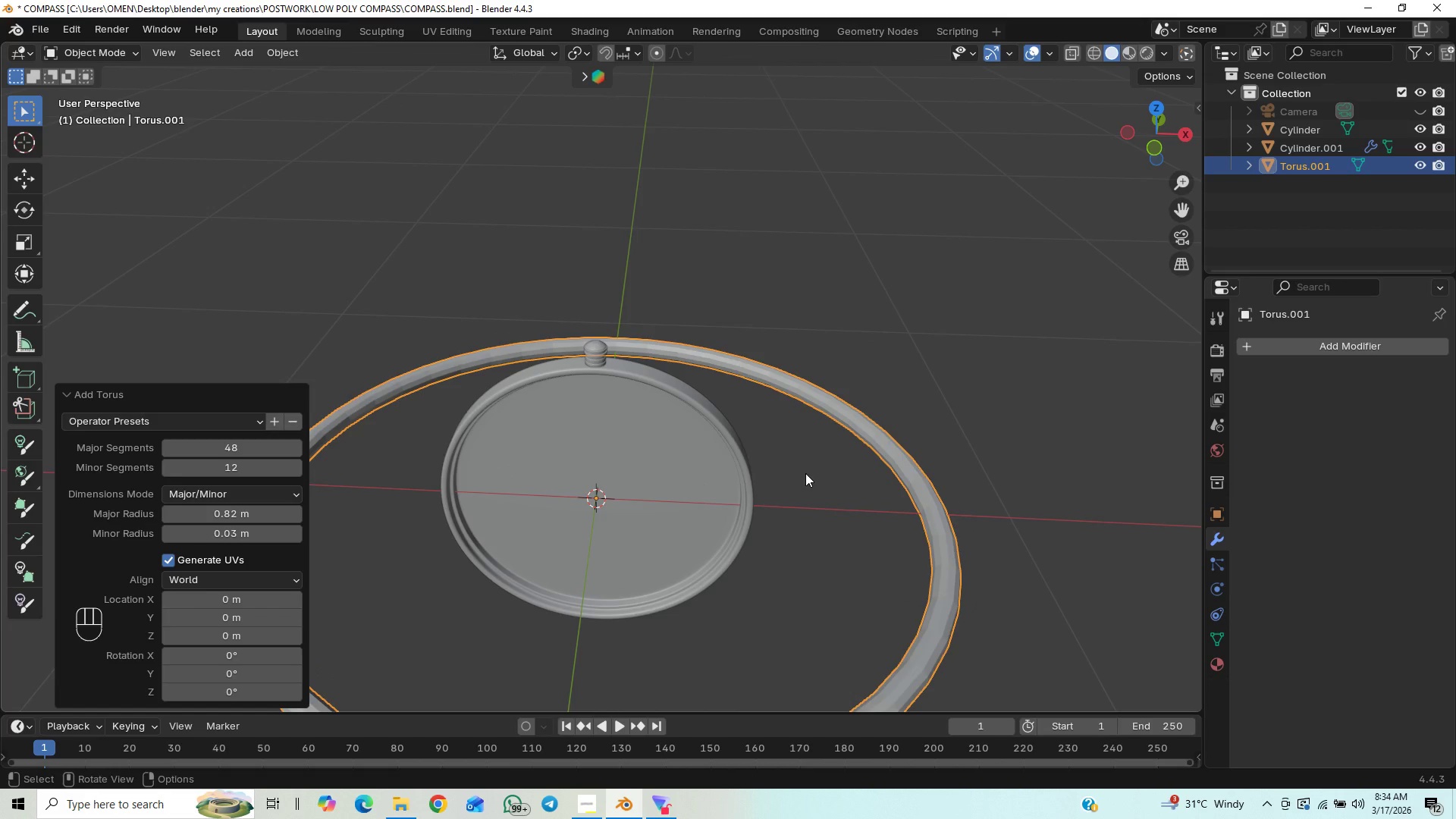 
type(rx)
 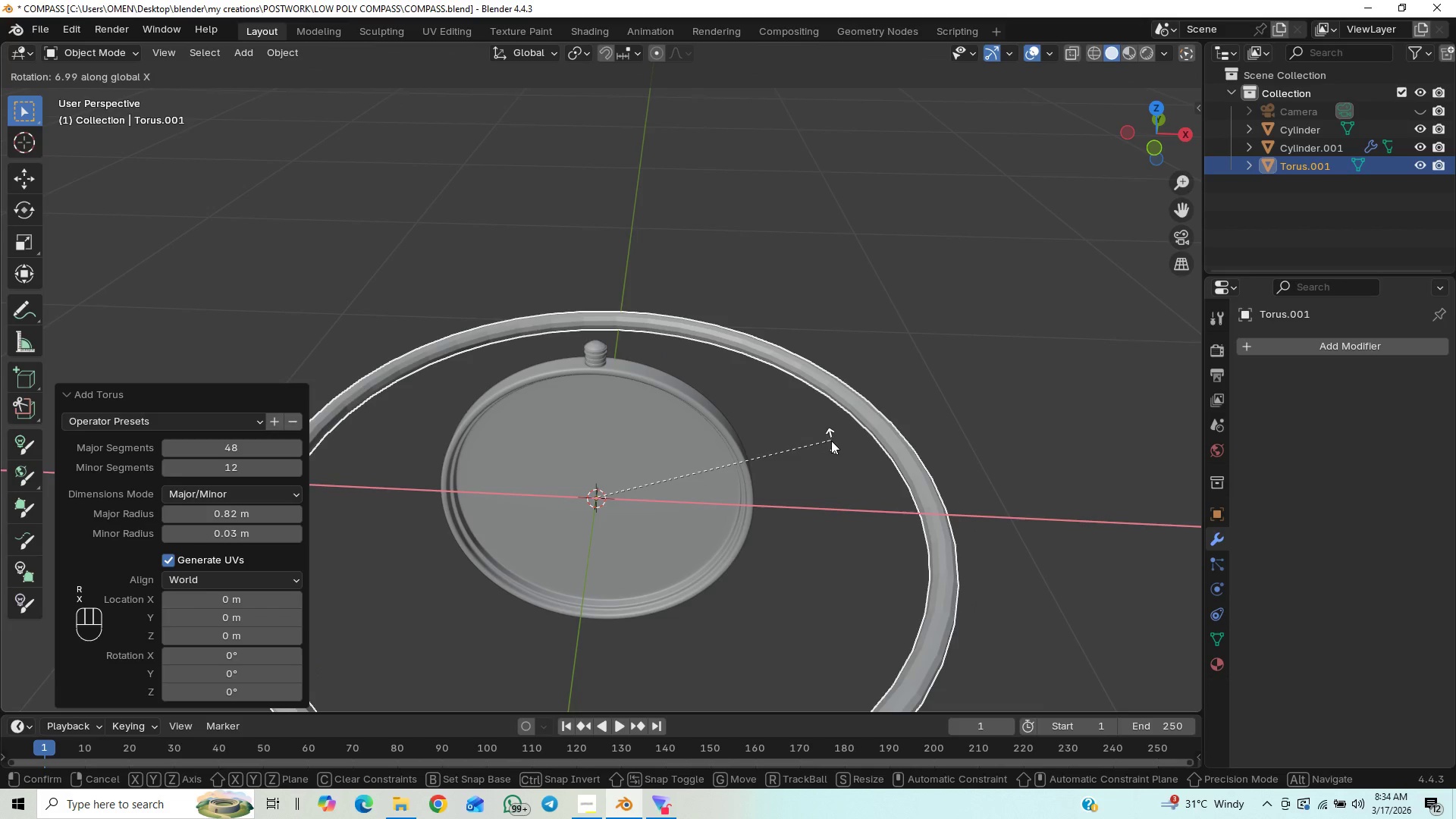 
type(90)
 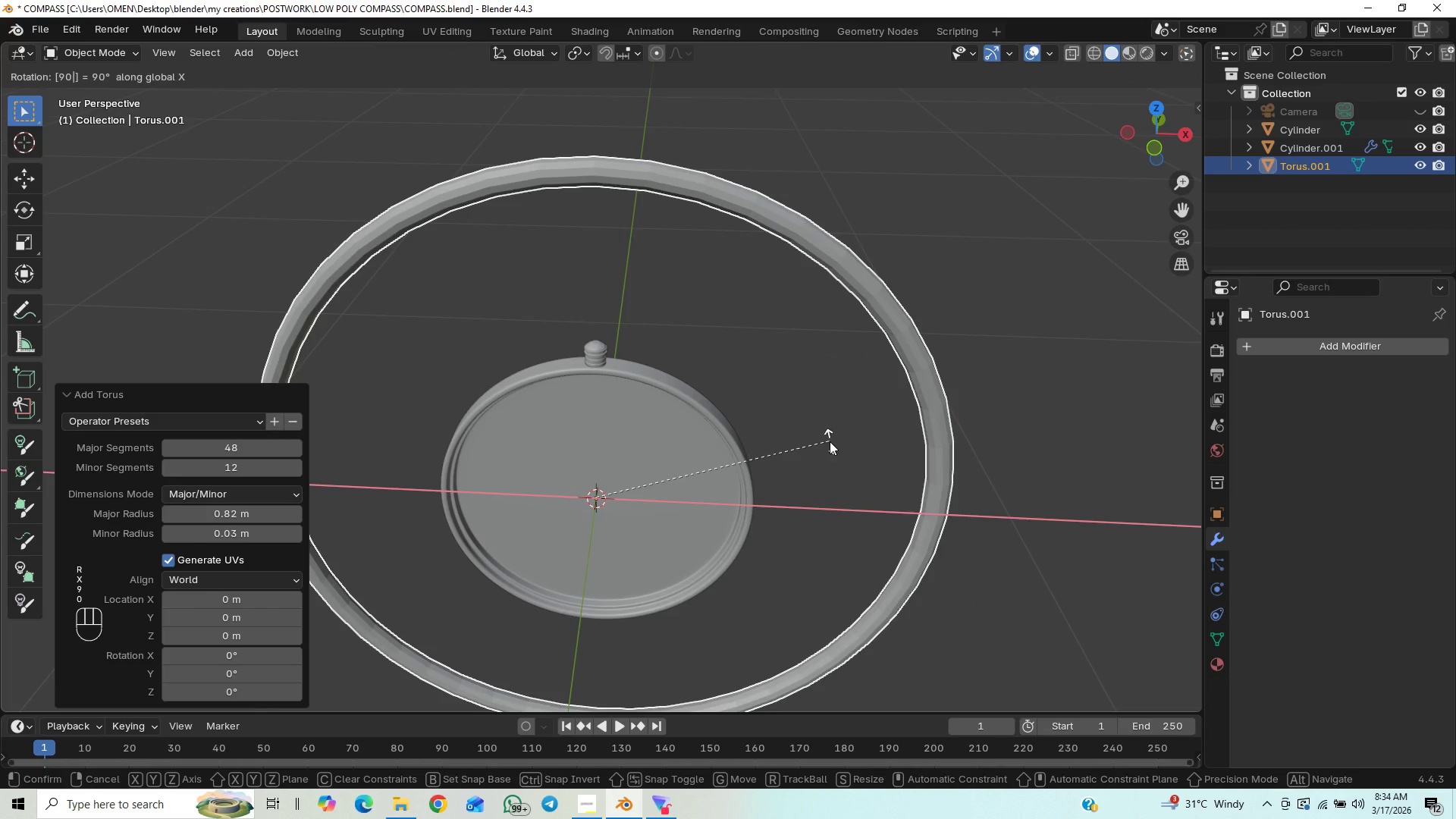 
key(Enter)
 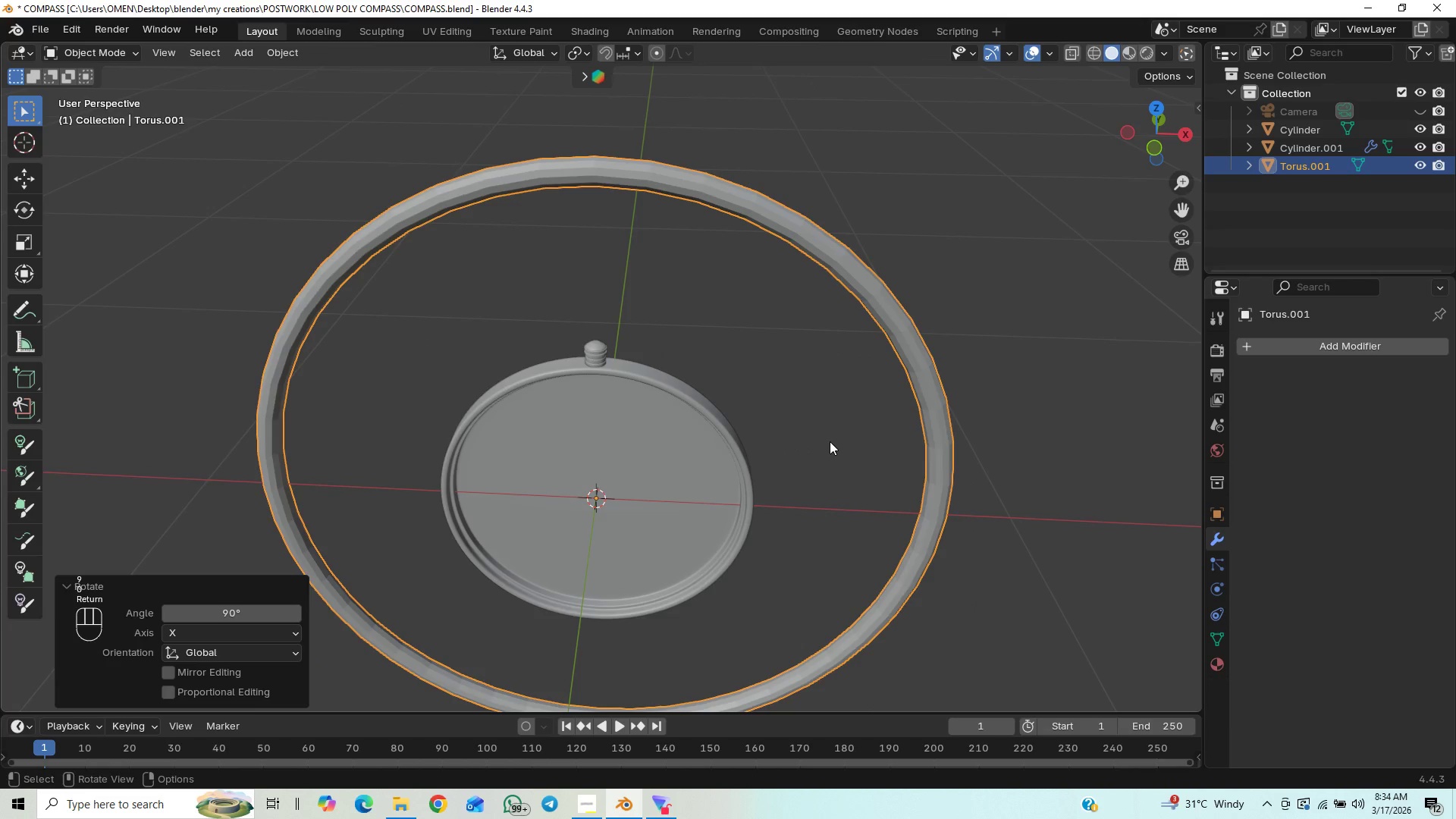 
key(Numpad1)
 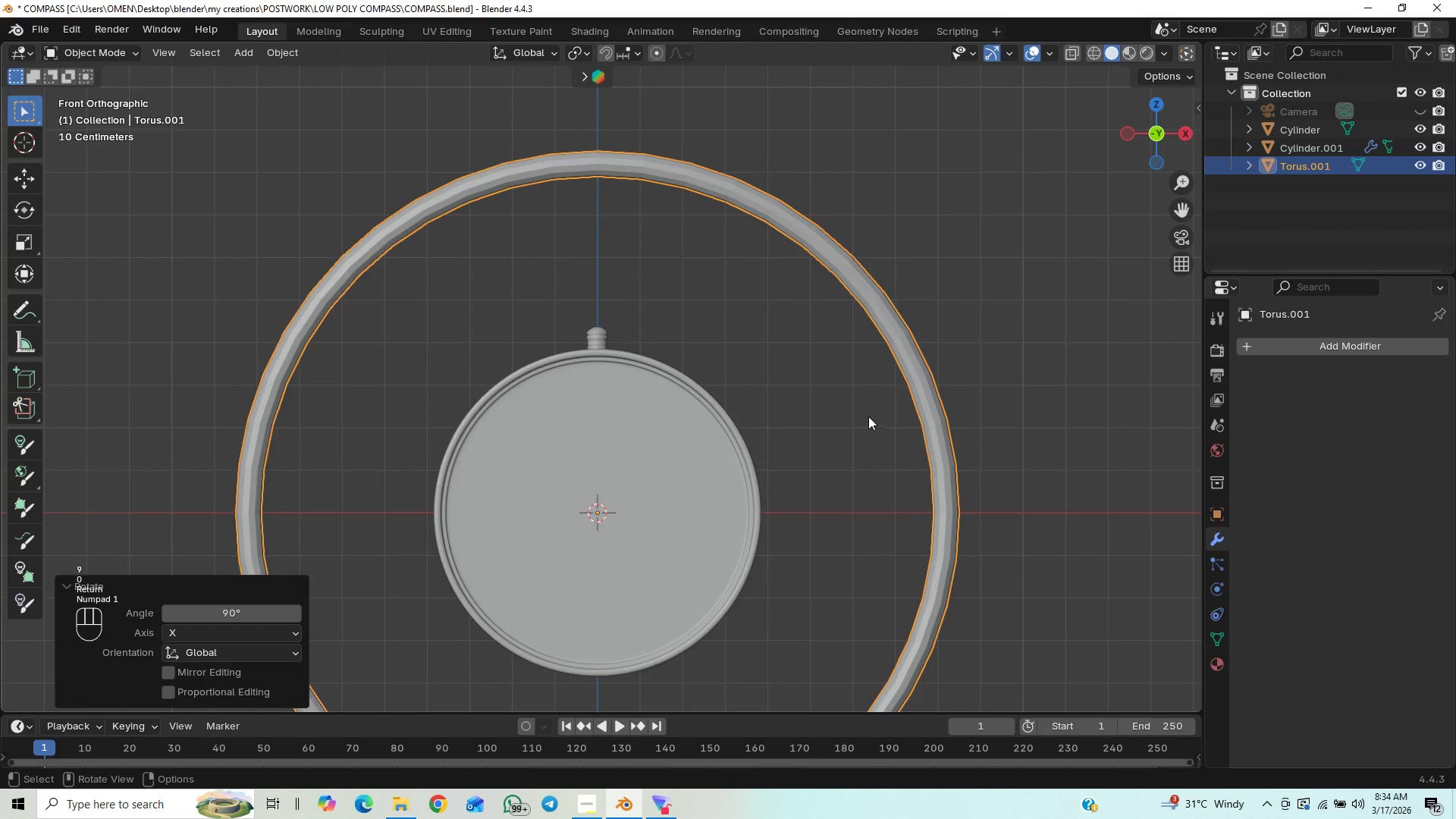 
scroll: coordinate [917, 412], scroll_direction: down, amount: 2.0
 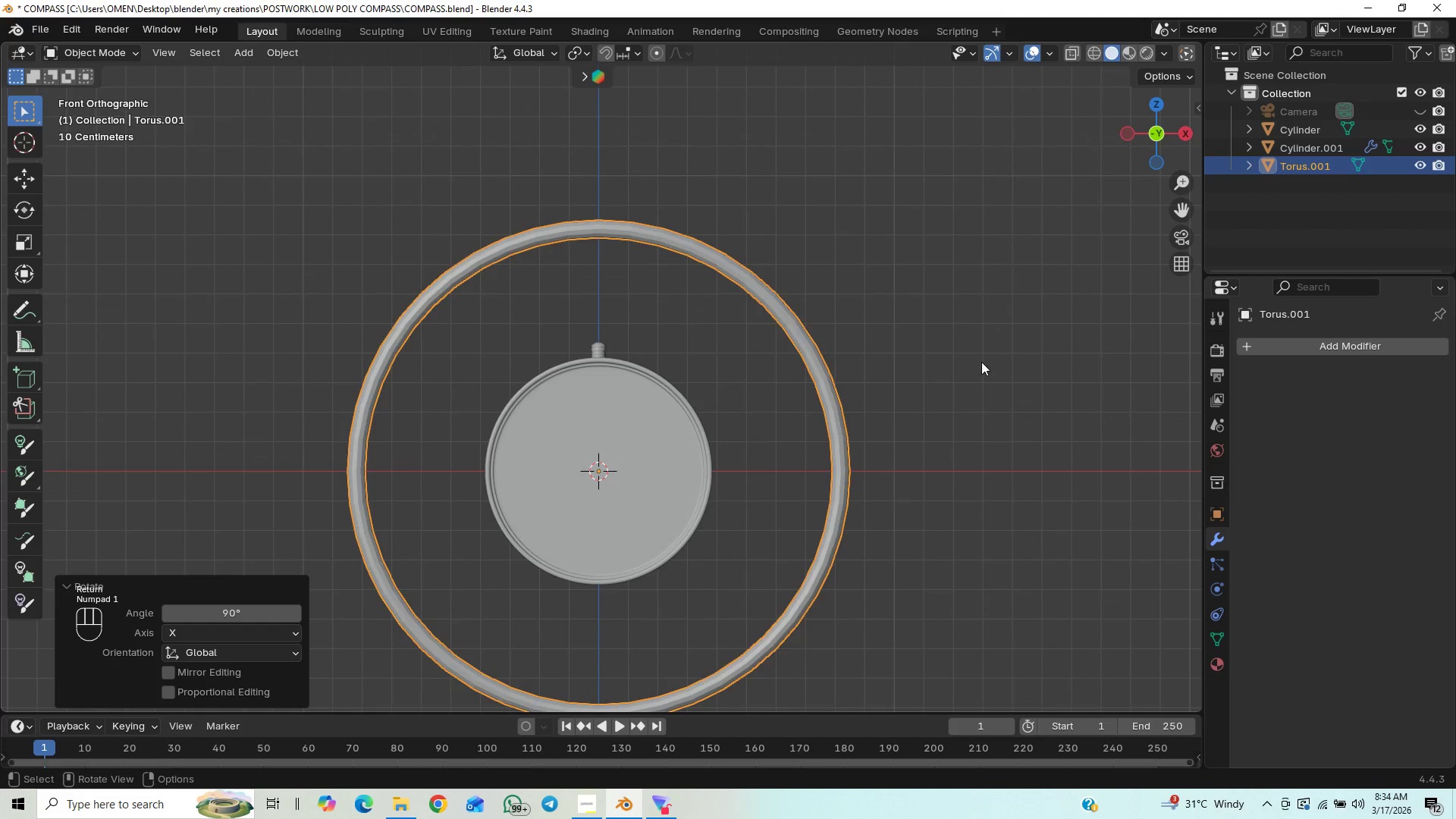 
key(S)
 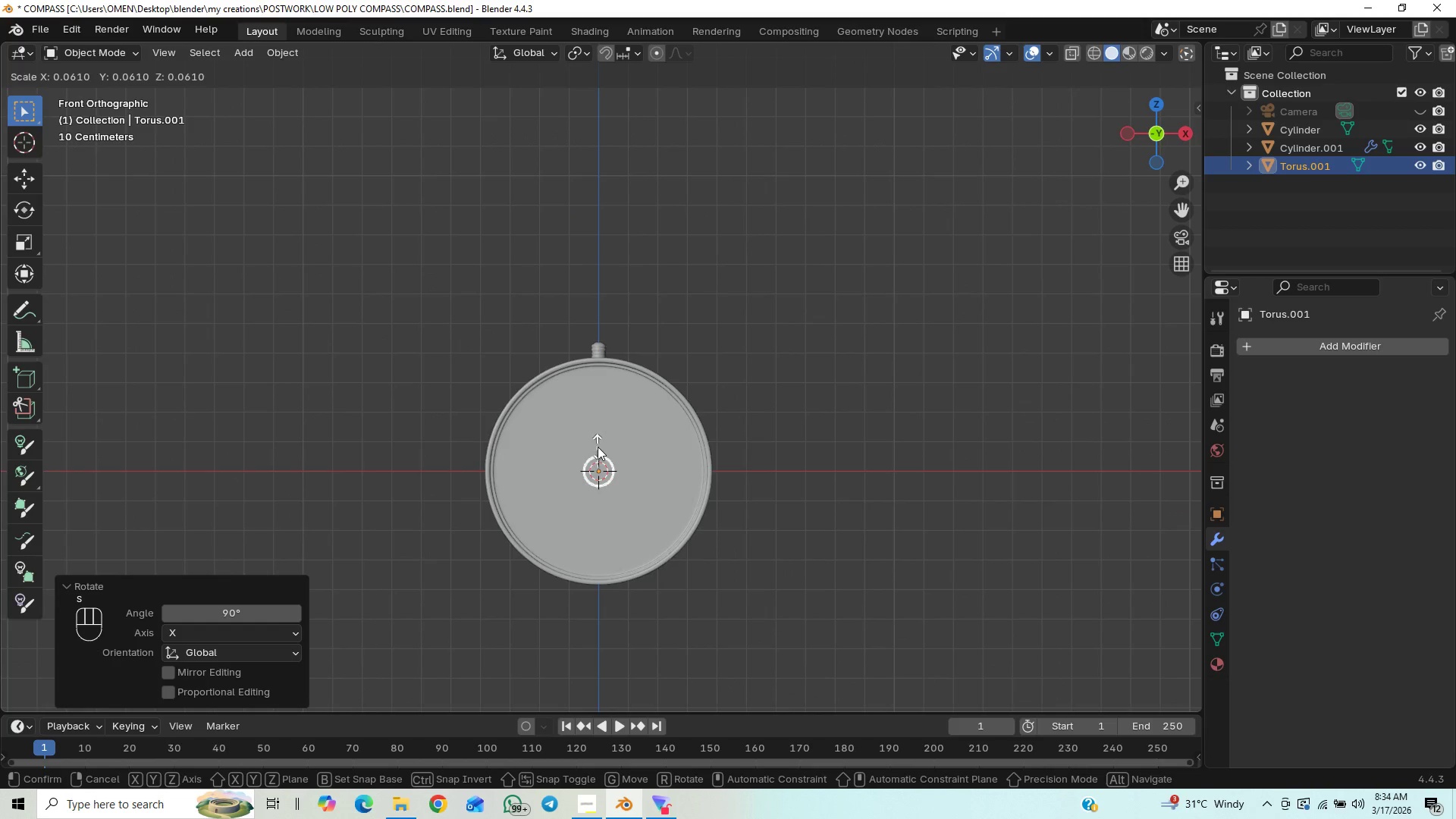 
left_click([598, 447])
 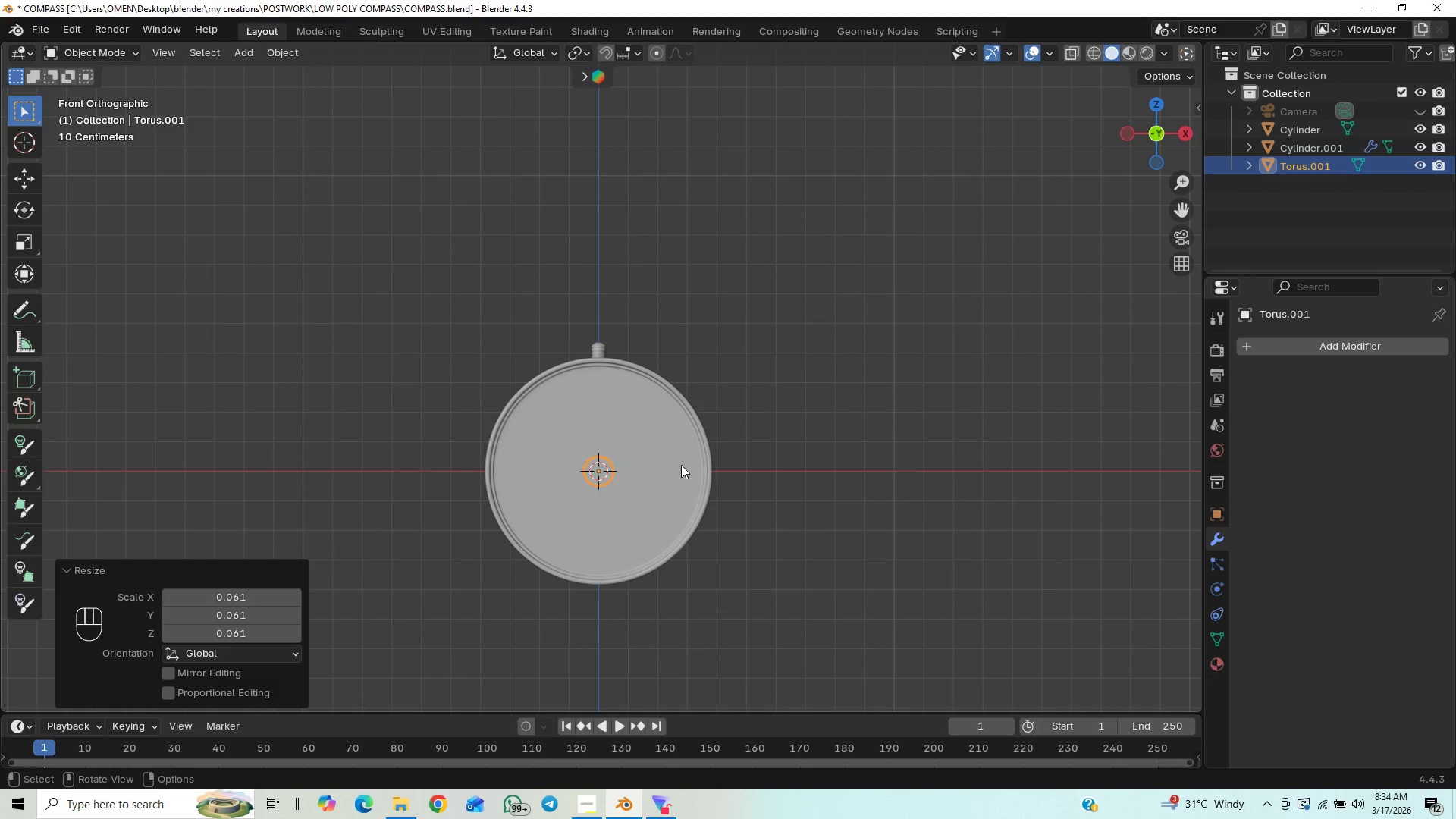 
type(gz)
 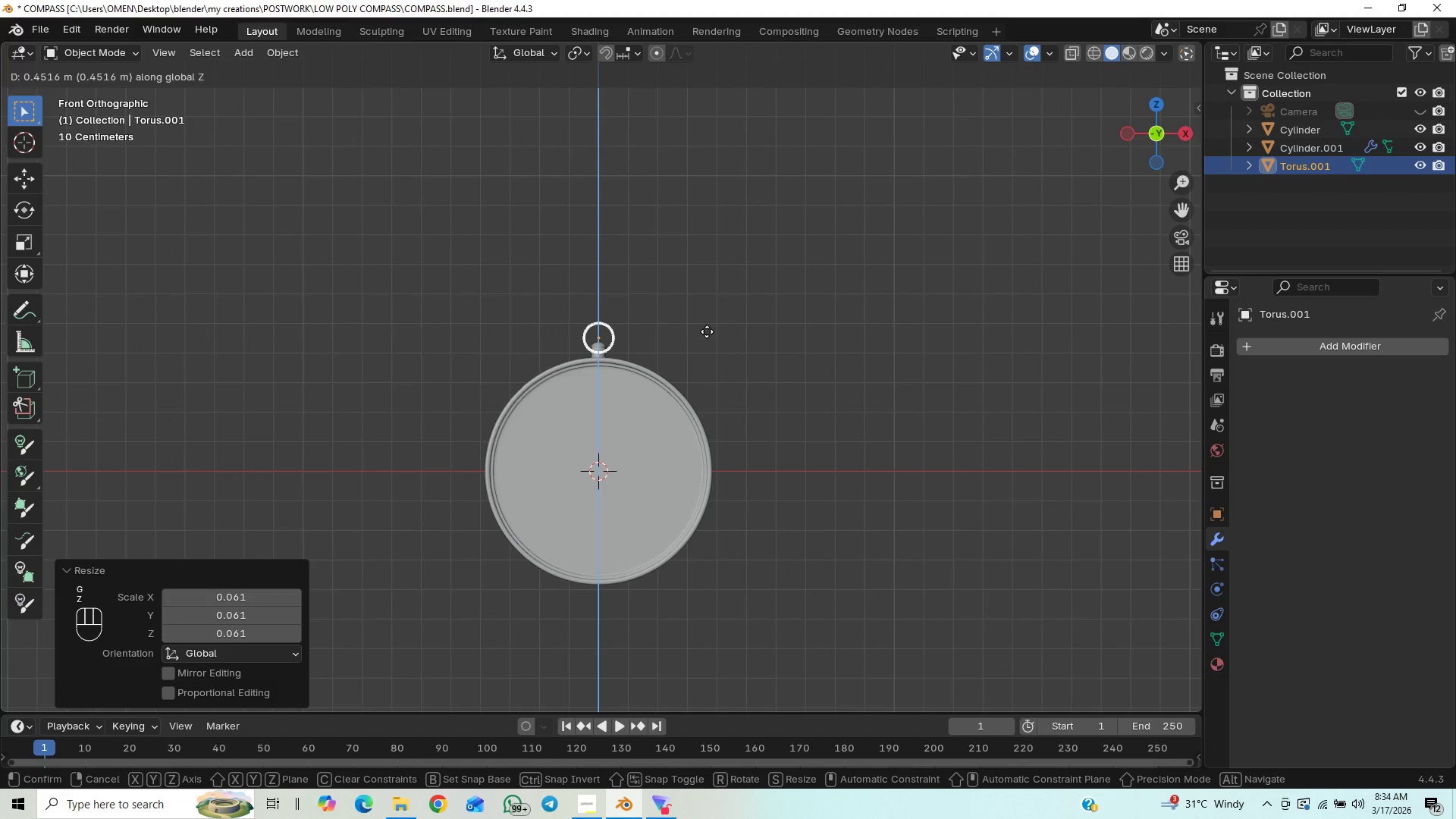 
left_click([707, 331])
 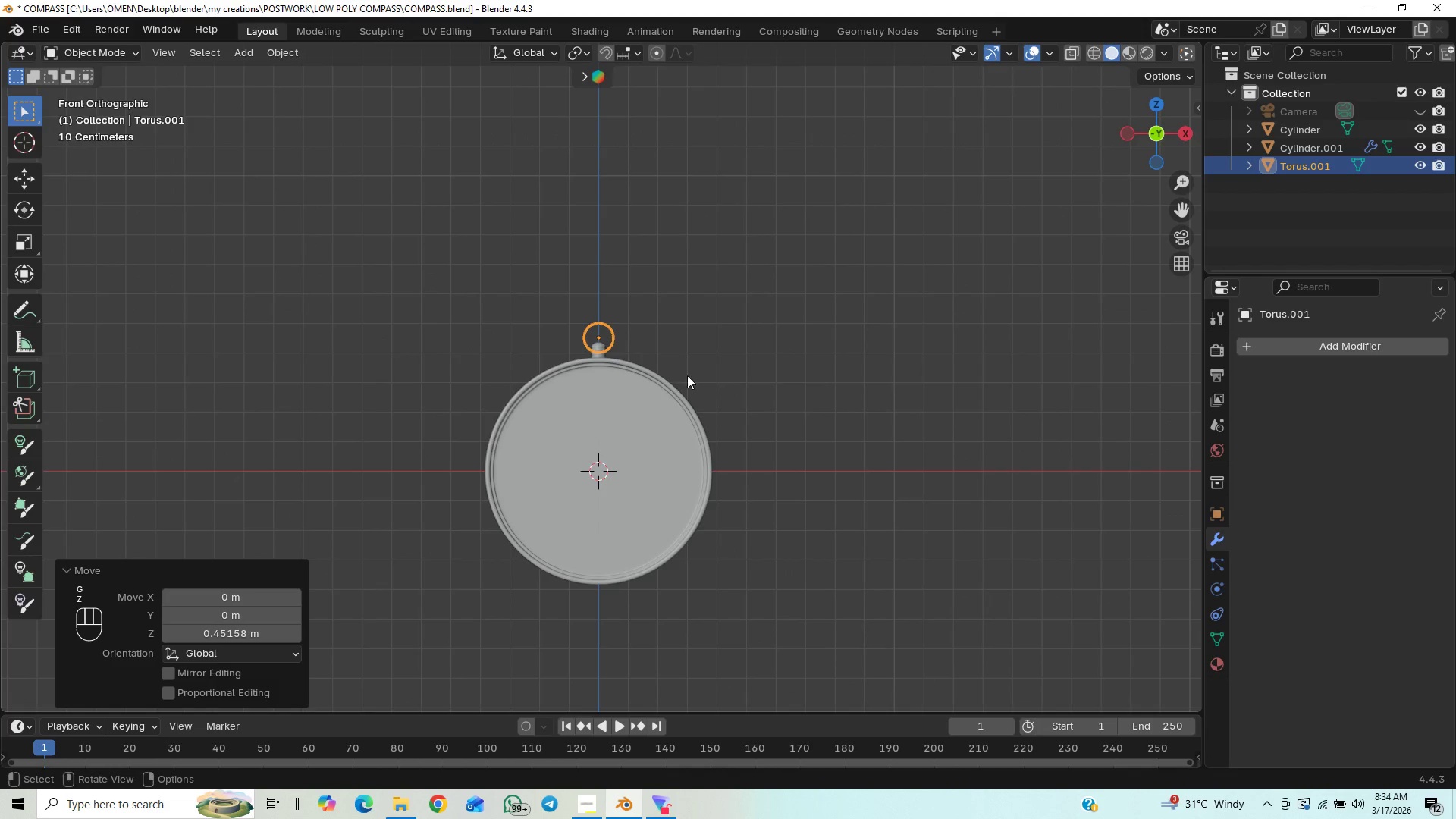 
hold_key(key=ShiftLeft, duration=0.53)
 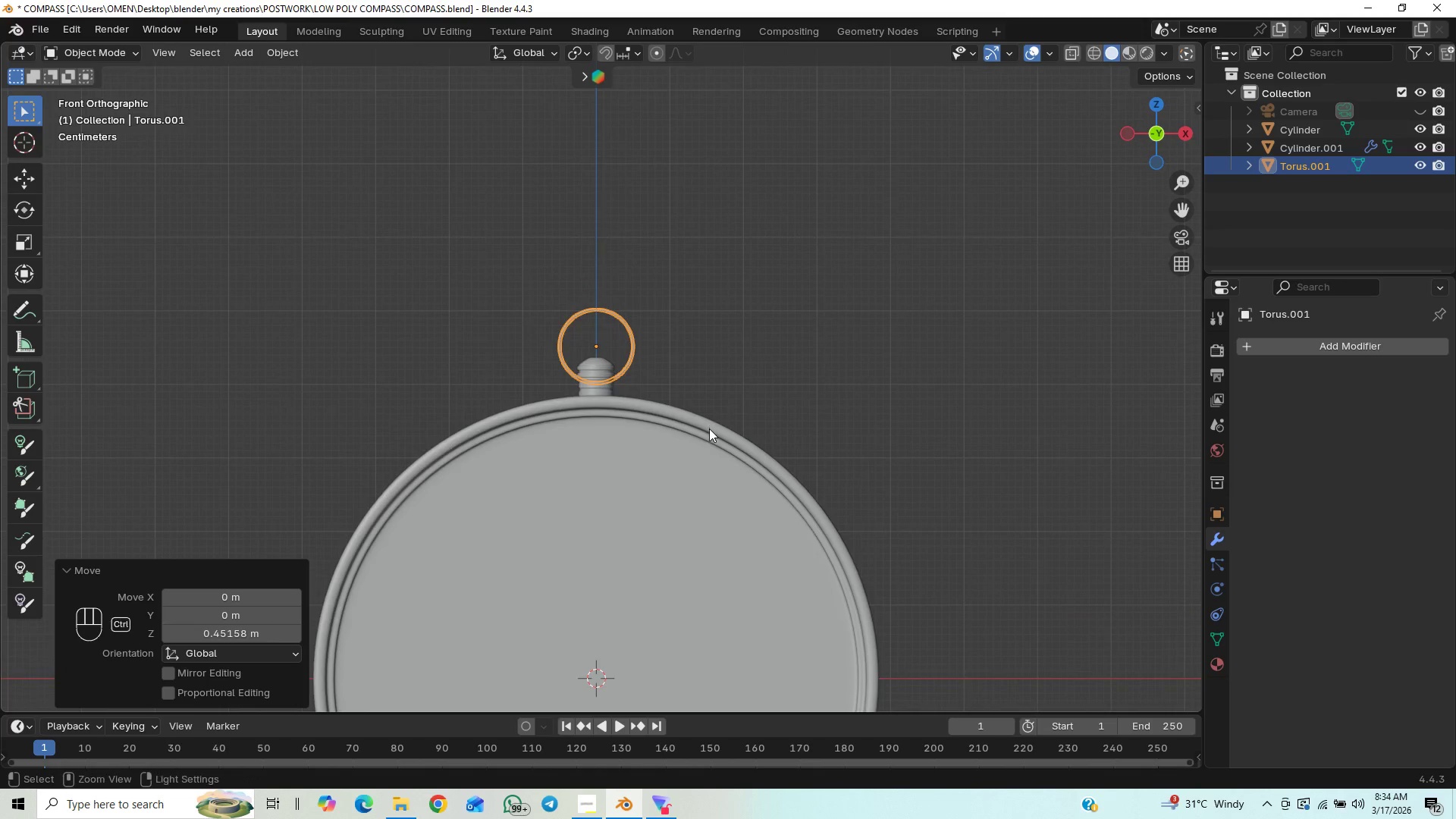 
scroll: coordinate [697, 362], scroll_direction: up, amount: 5.0
 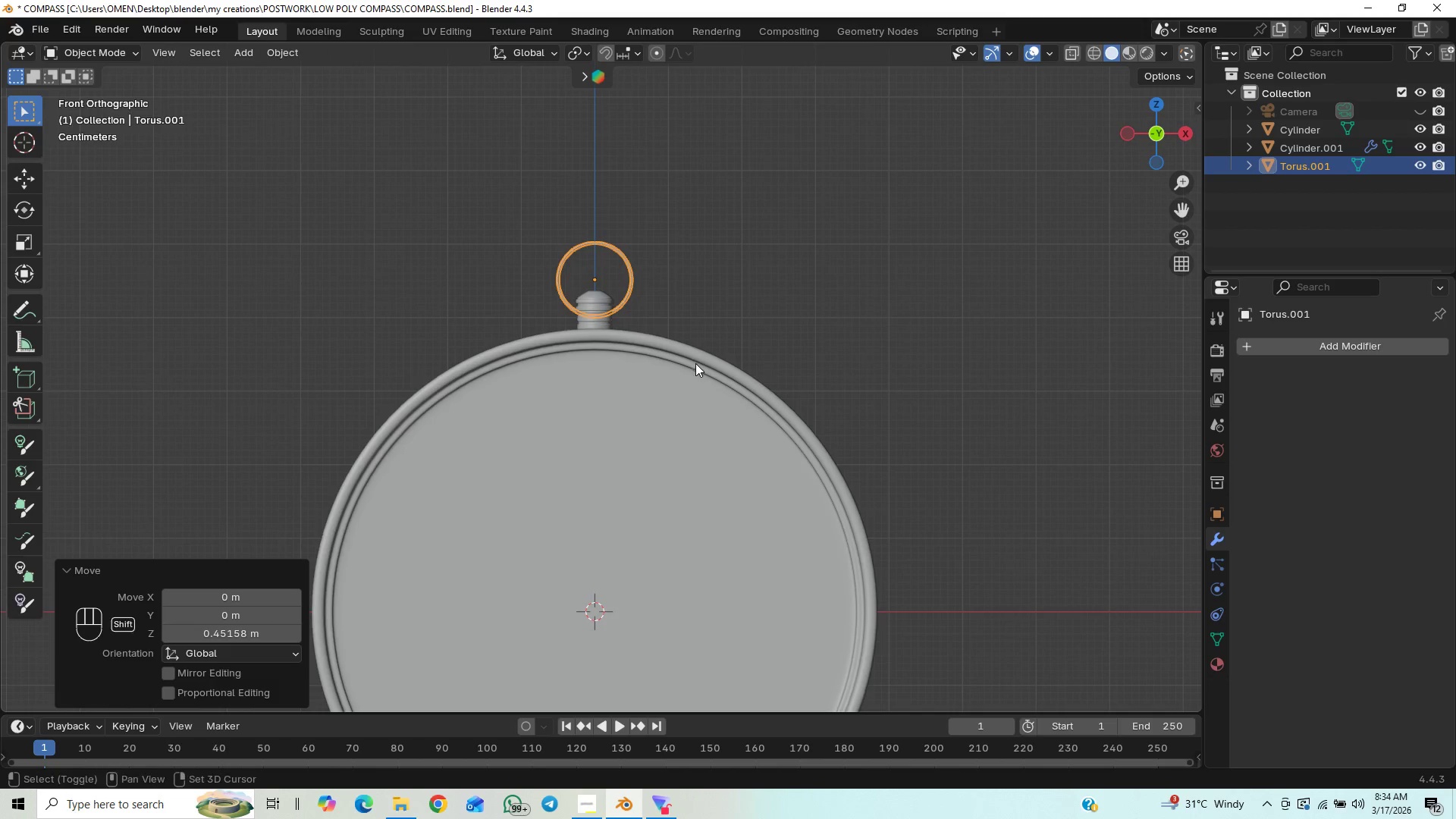 
hold_key(key=ControlLeft, duration=1.16)
scroll: coordinate [709, 428], scroll_direction: up, amount: 1.0
 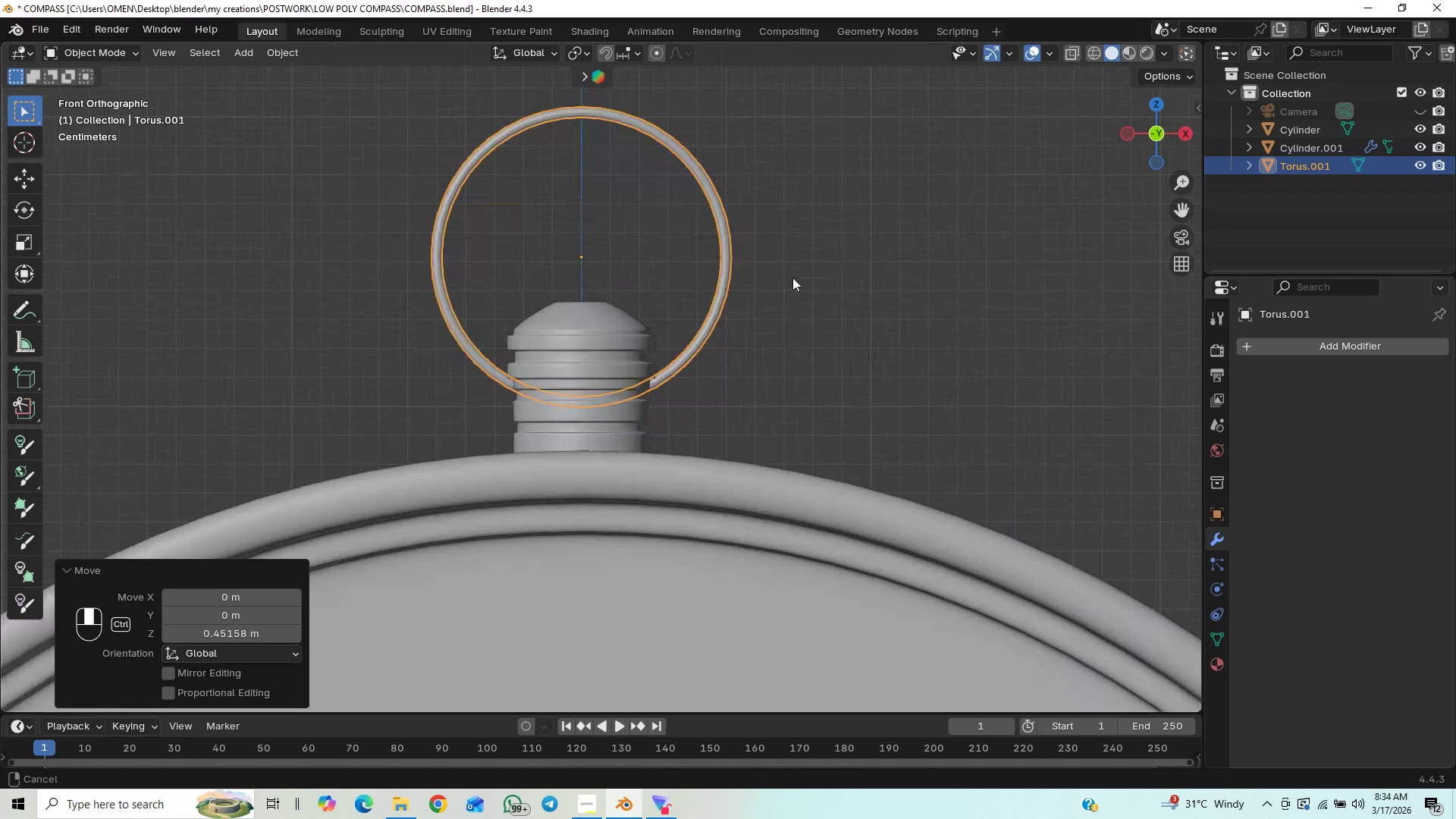 
hold_key(key=ControlLeft, duration=16.28)
 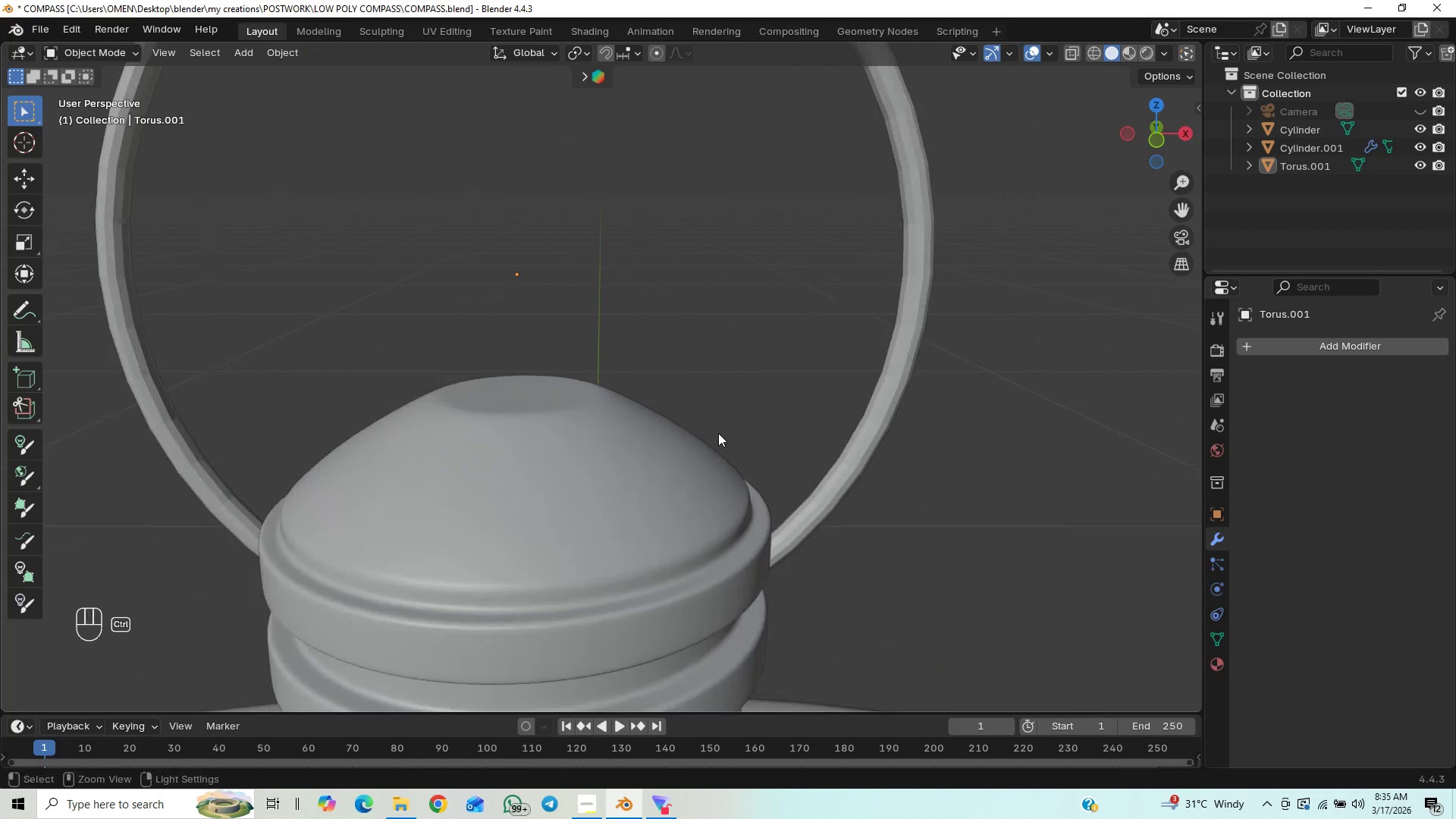 
hold_key(key=ShiftLeft, duration=0.53)
 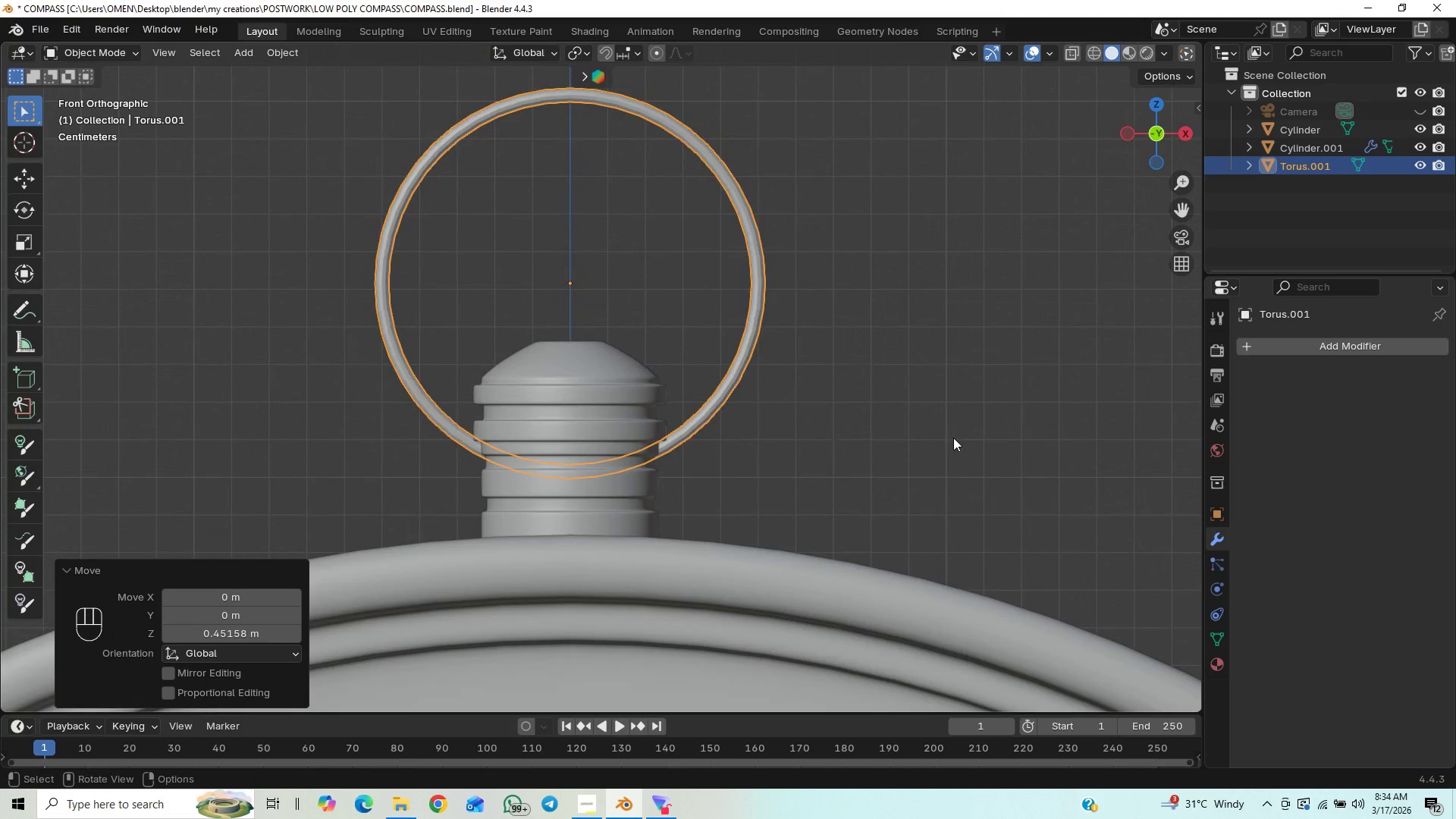 
hold_key(key=ShiftLeft, duration=25.61)
 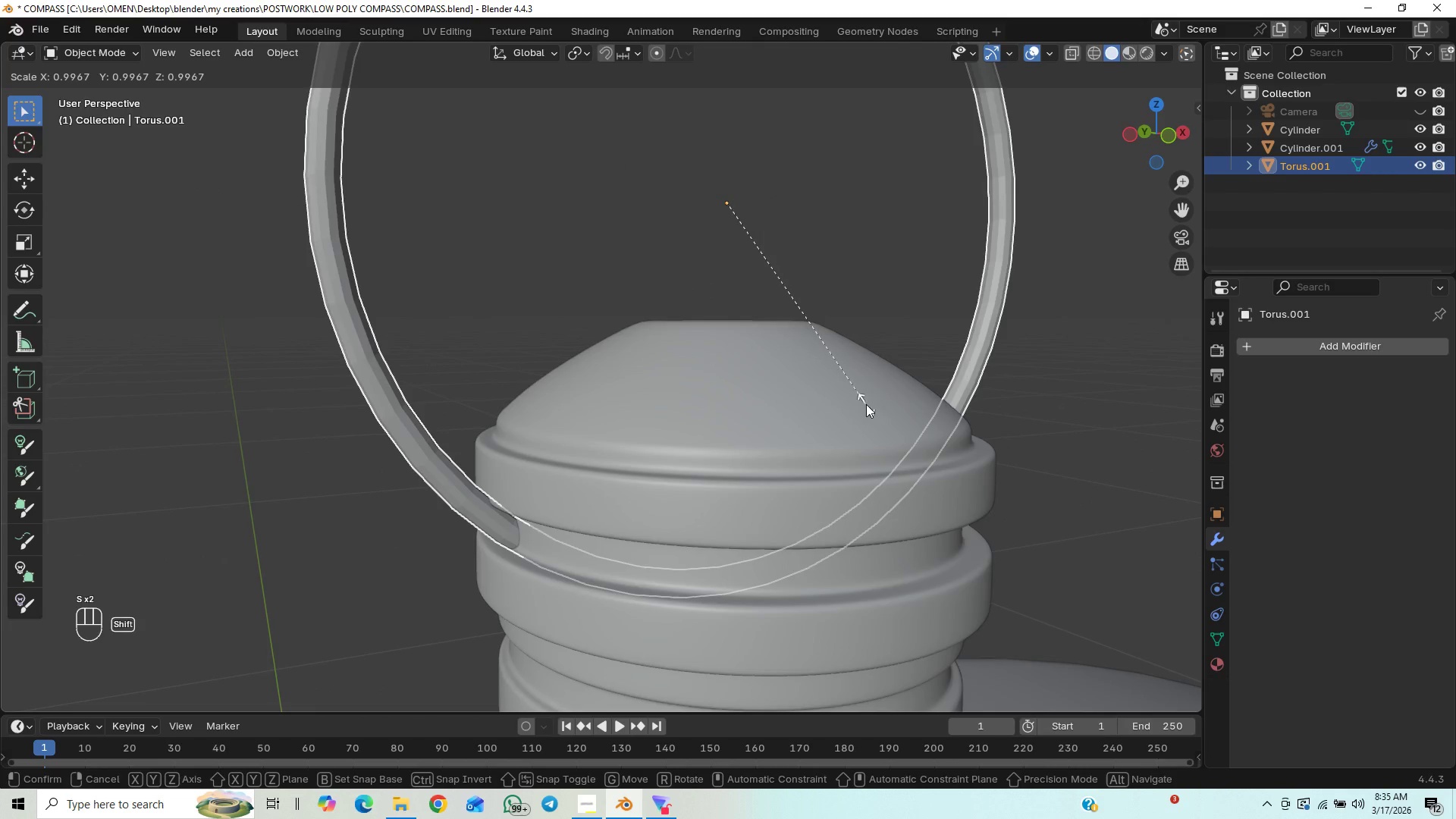 
key(S)
 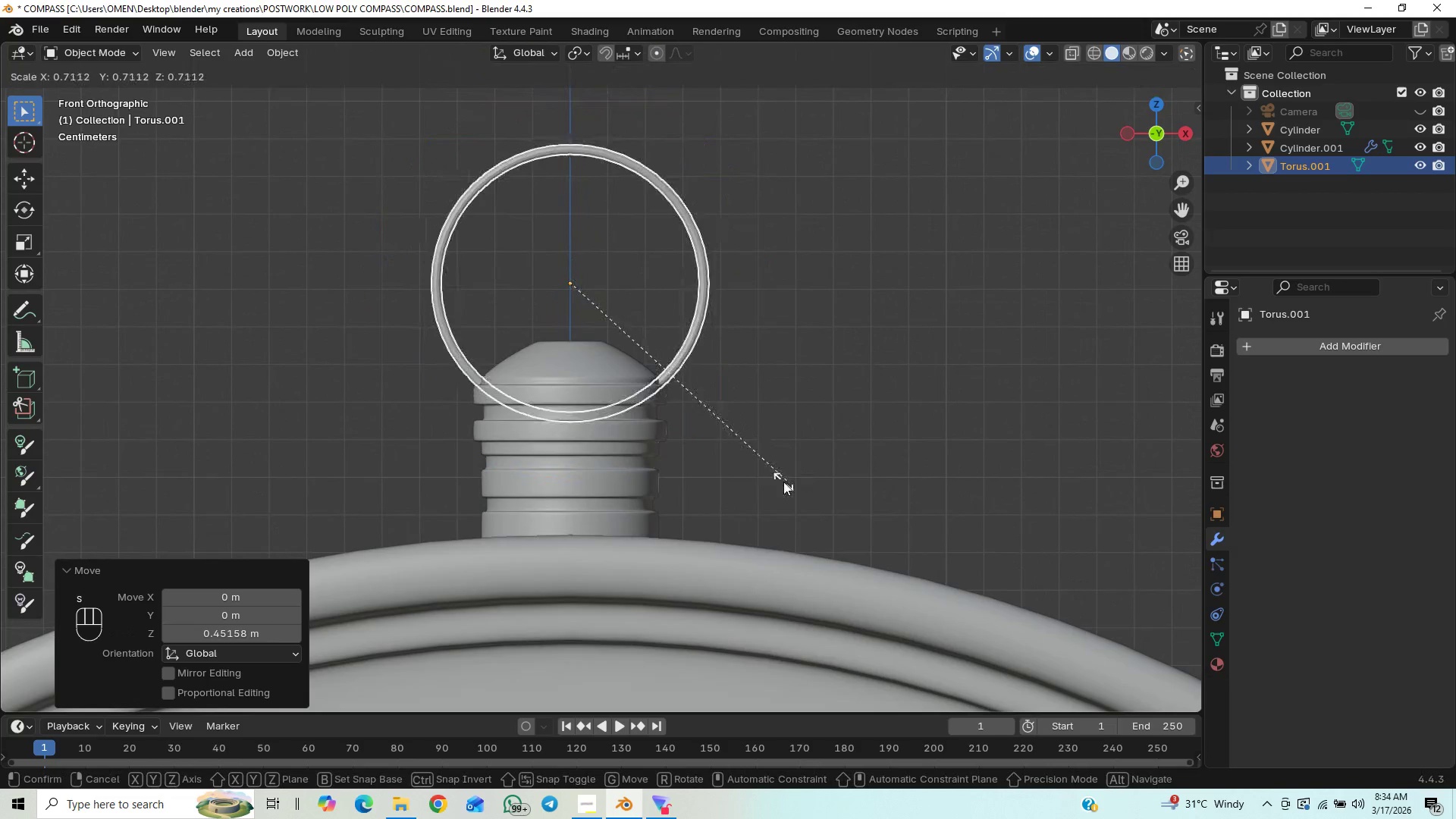 
left_click([773, 483])
 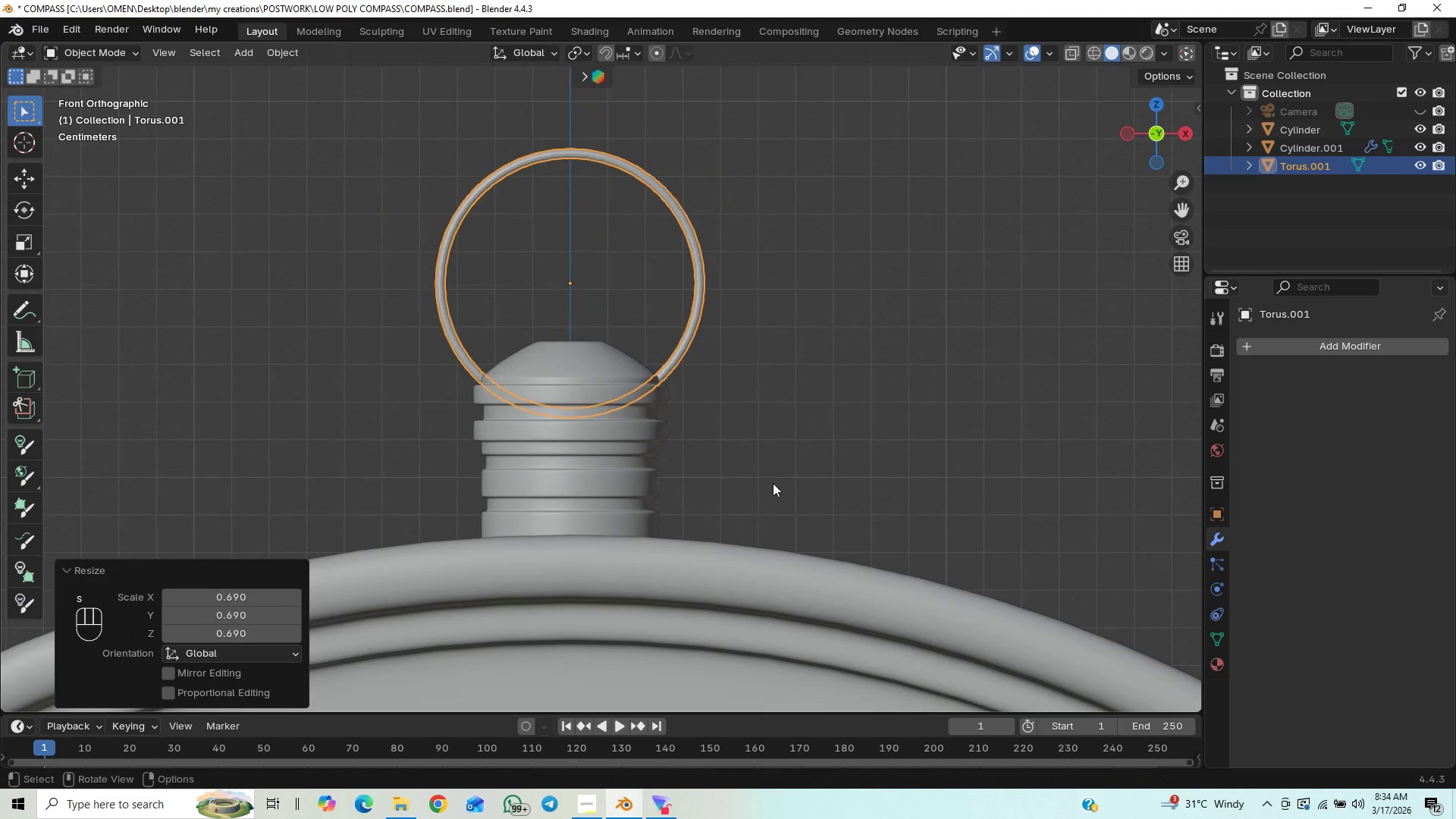 
type(gz)
 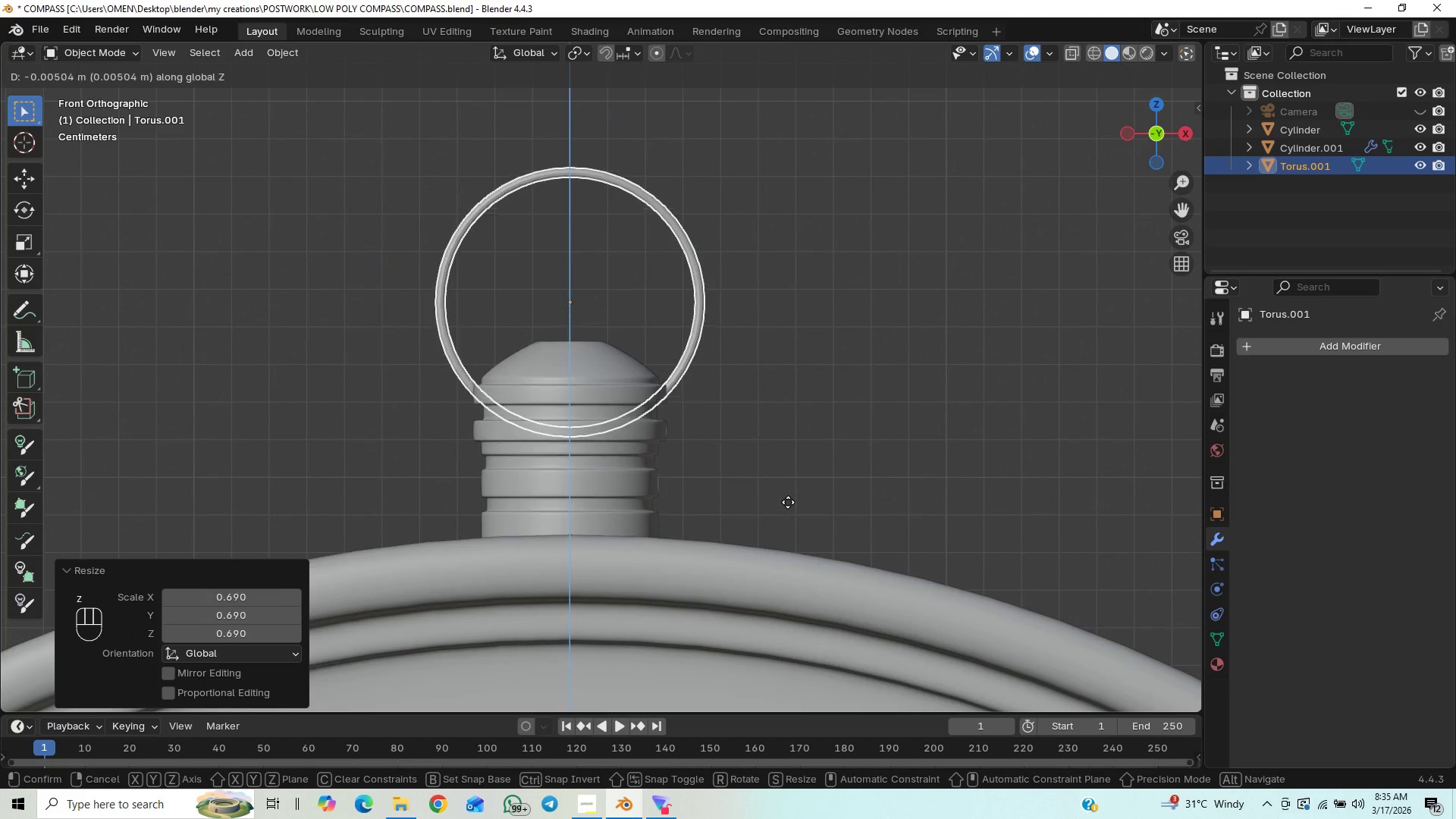 
left_click([789, 496])
 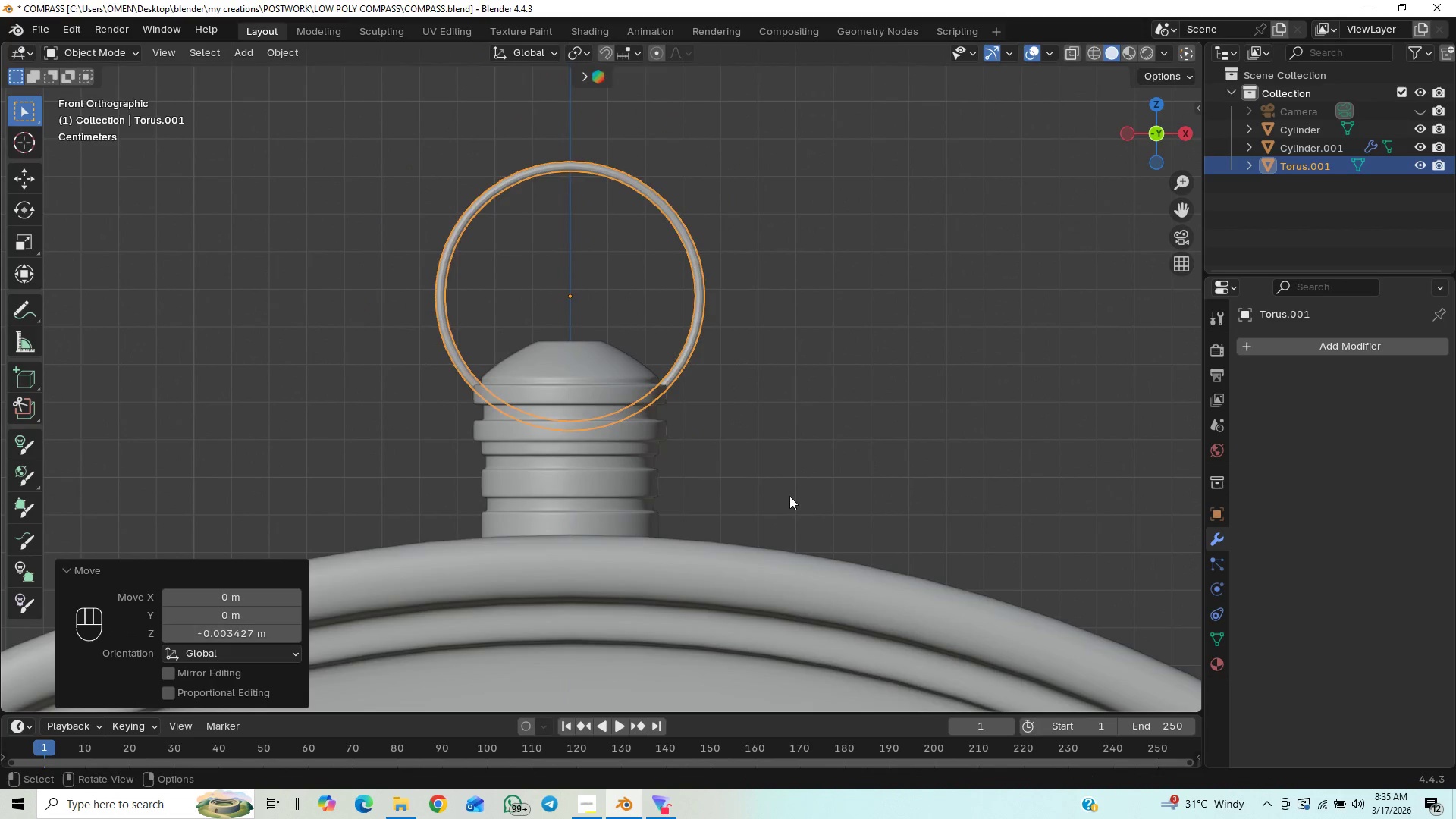 
key(S)
 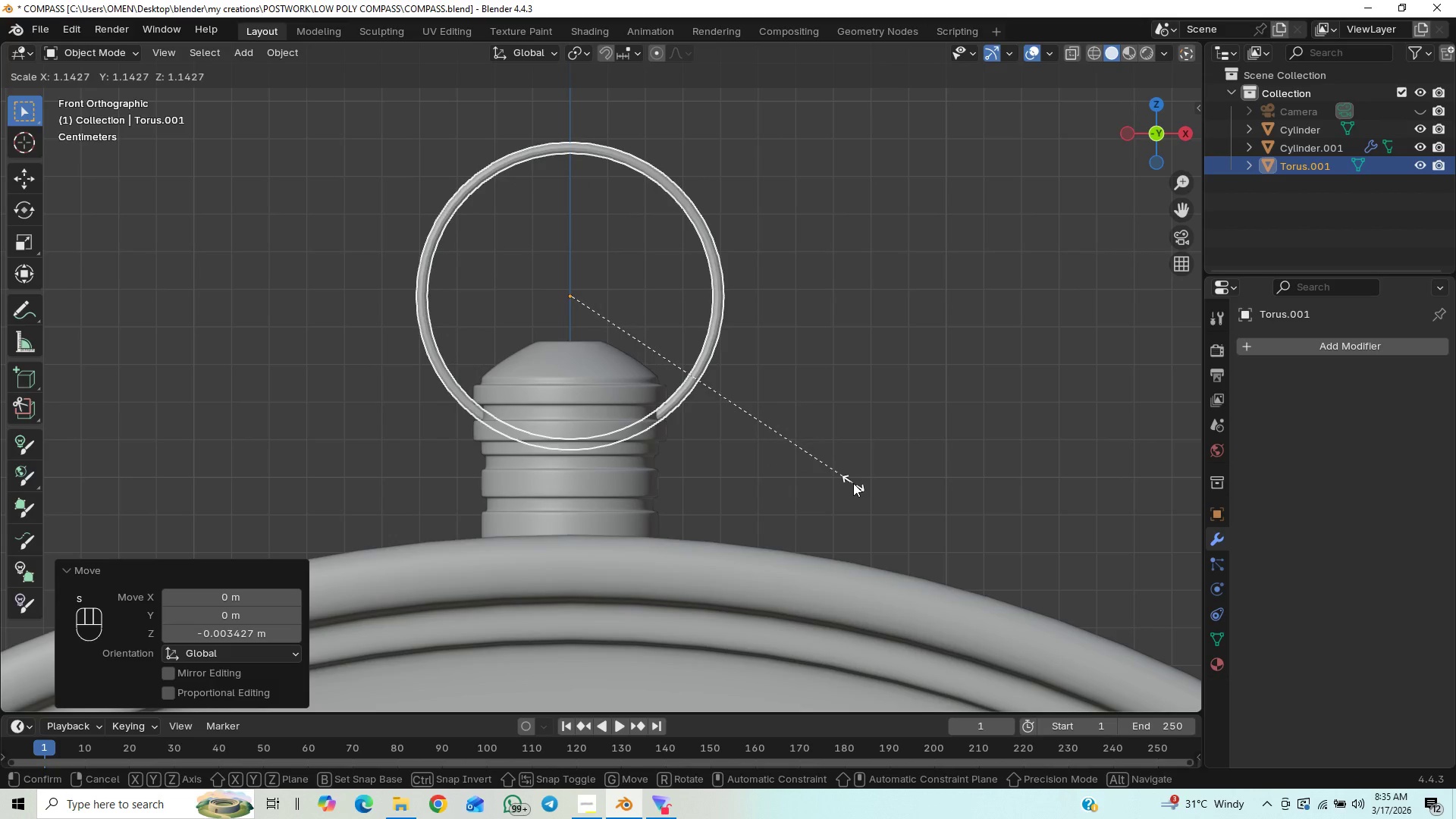 
left_click([853, 483])
 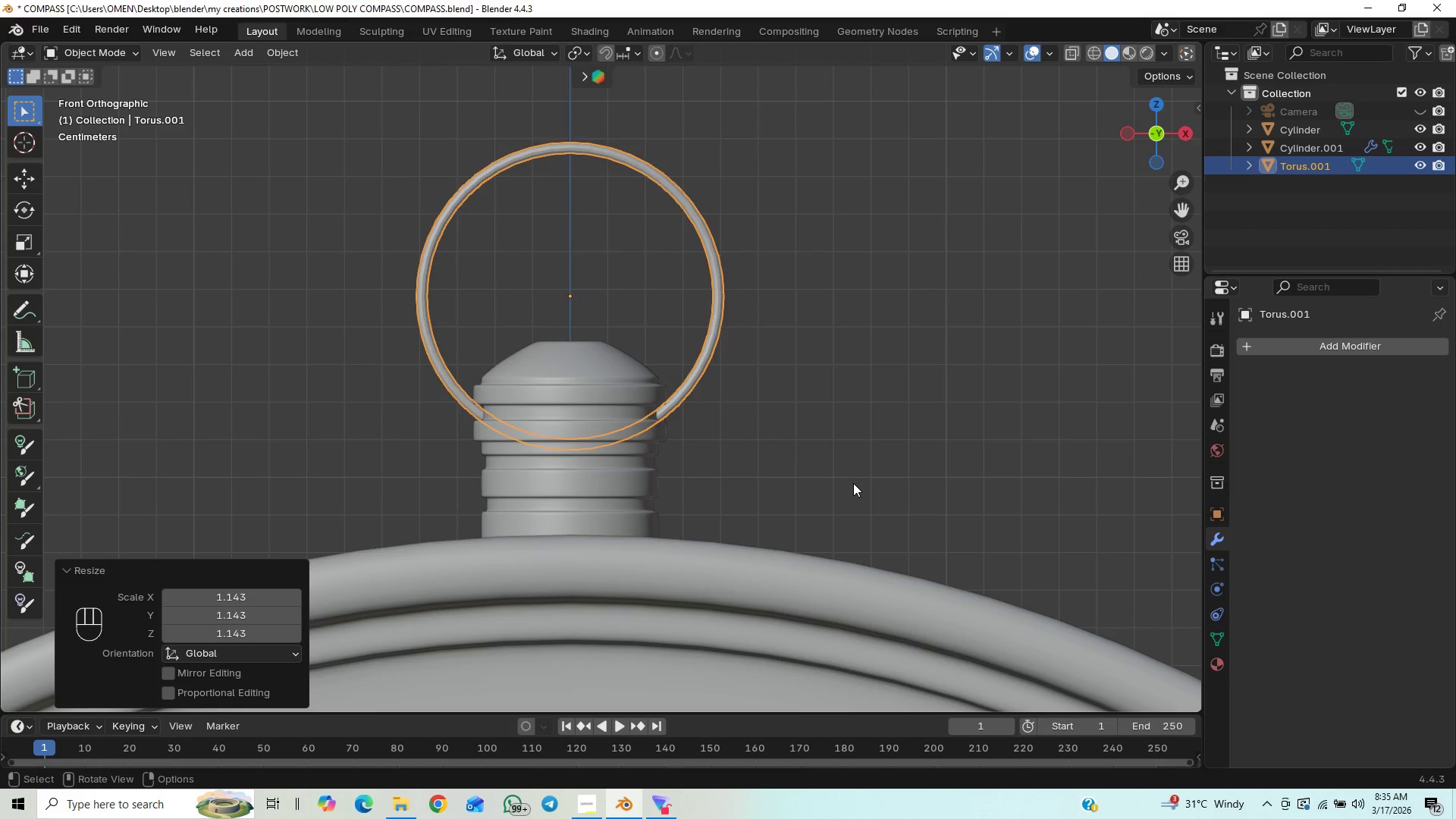 
left_click([846, 489])
 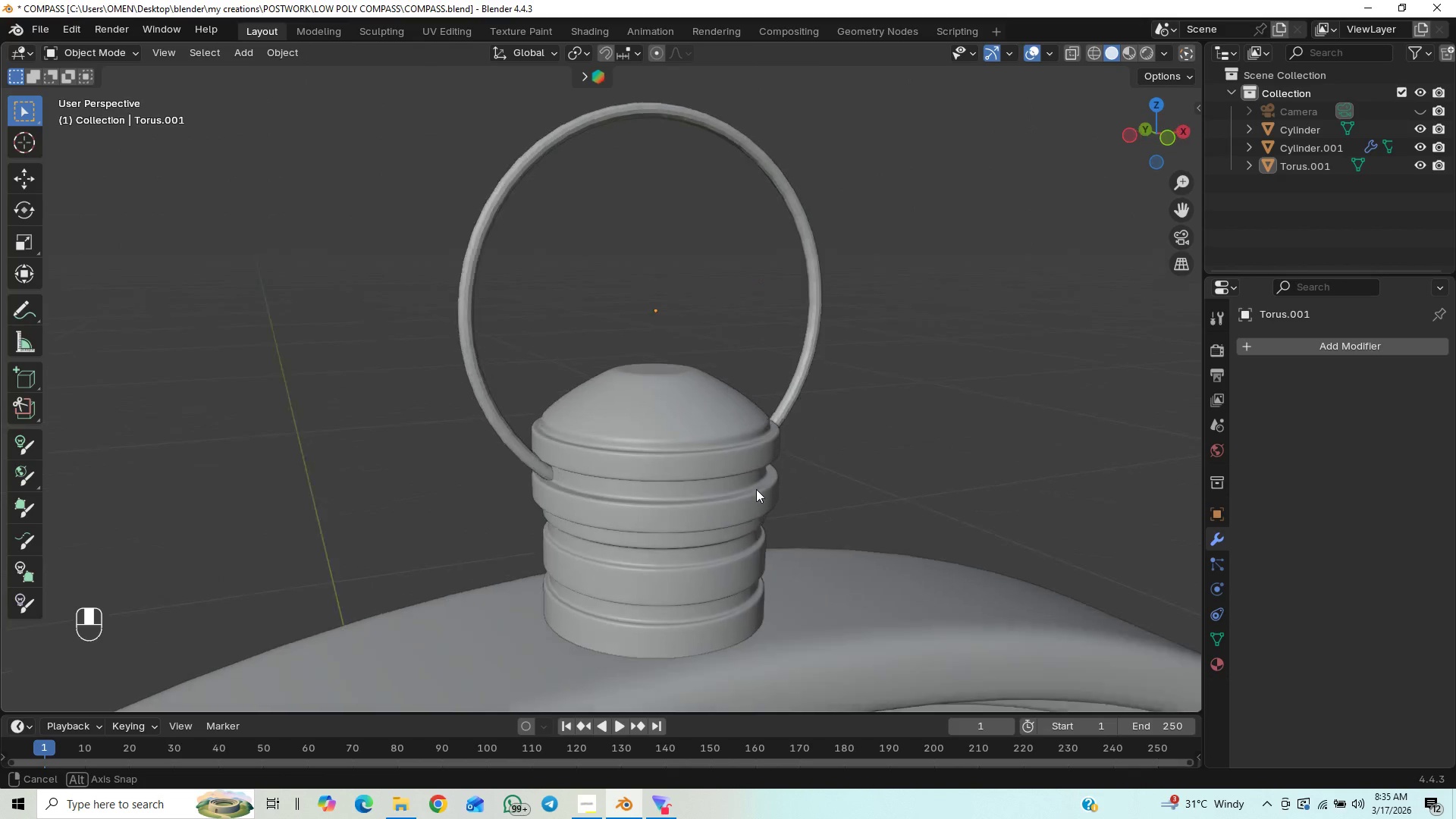 
hold_key(key=ControlLeft, duration=0.53)
 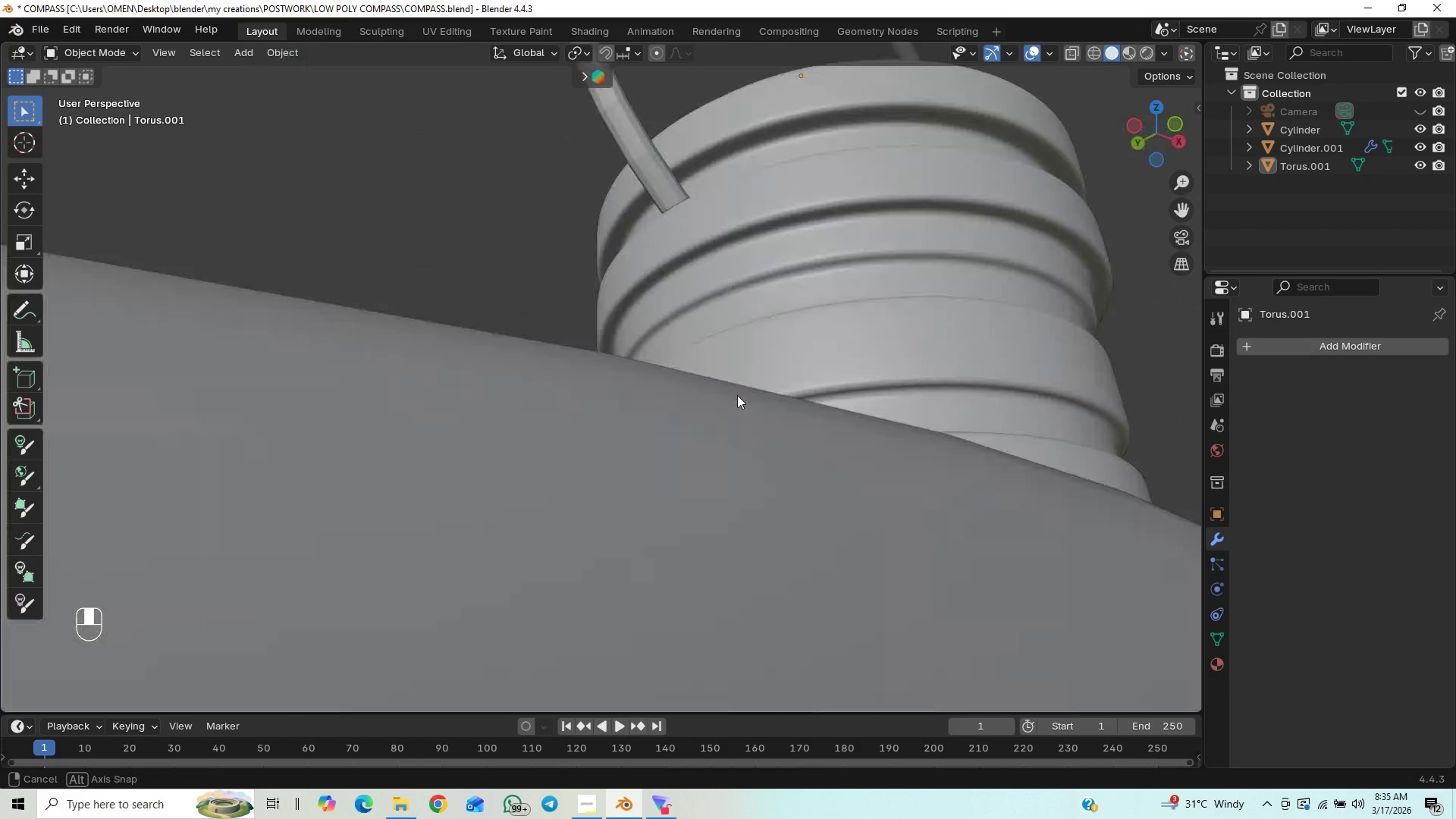 
scroll: coordinate [694, 494], scroll_direction: up, amount: 1.0
 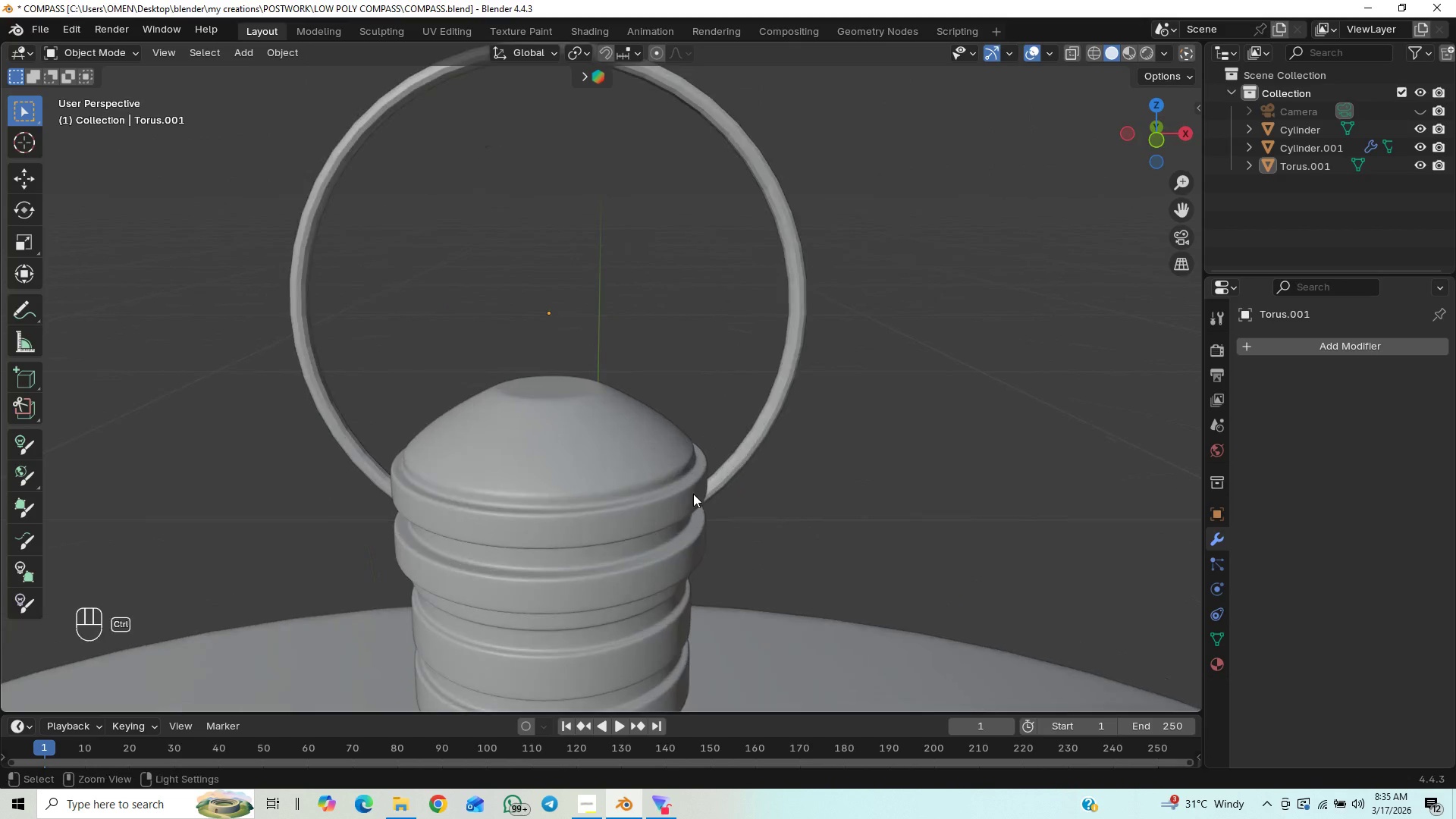 
key(S)
 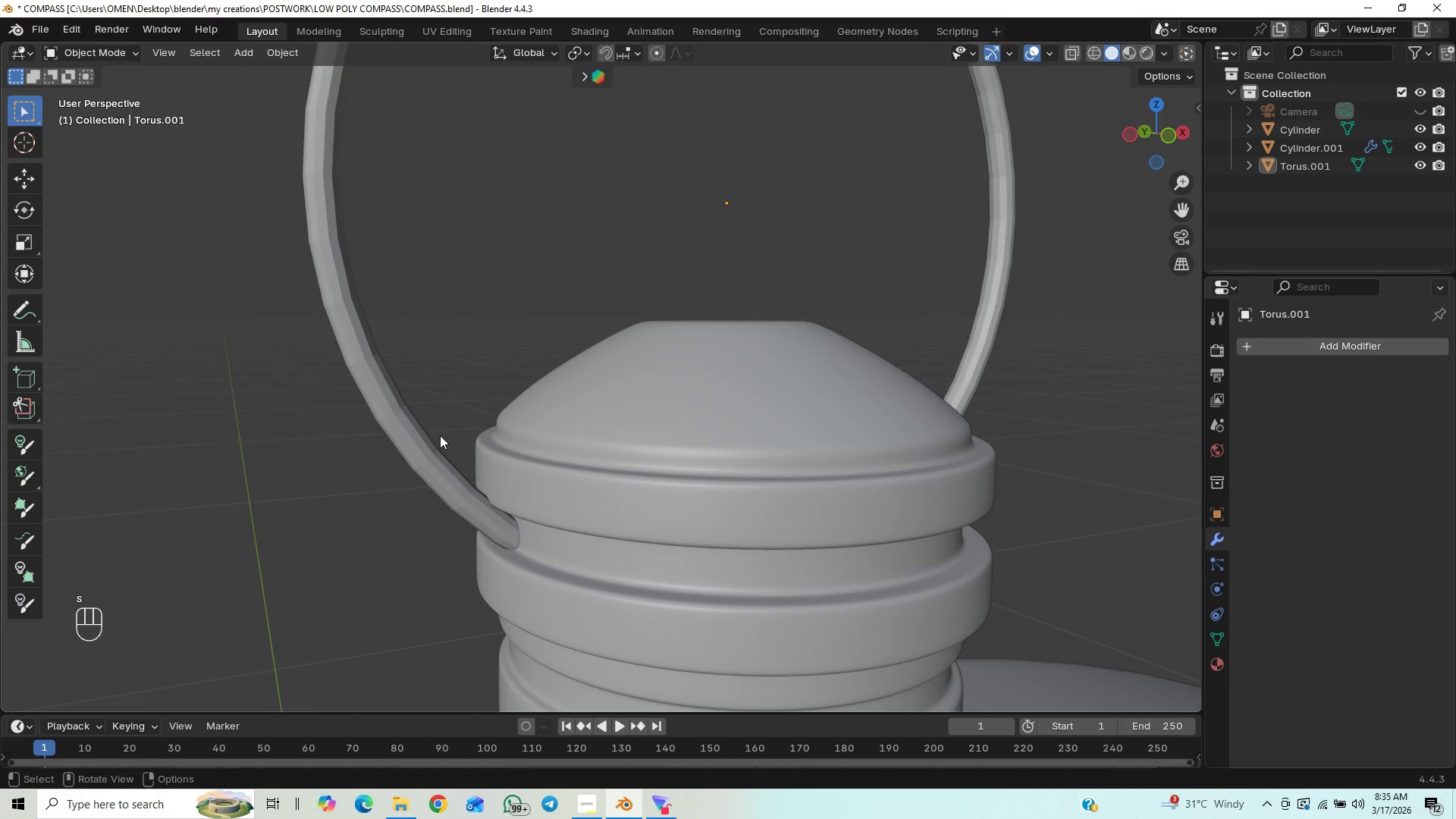 
left_click([413, 435])
 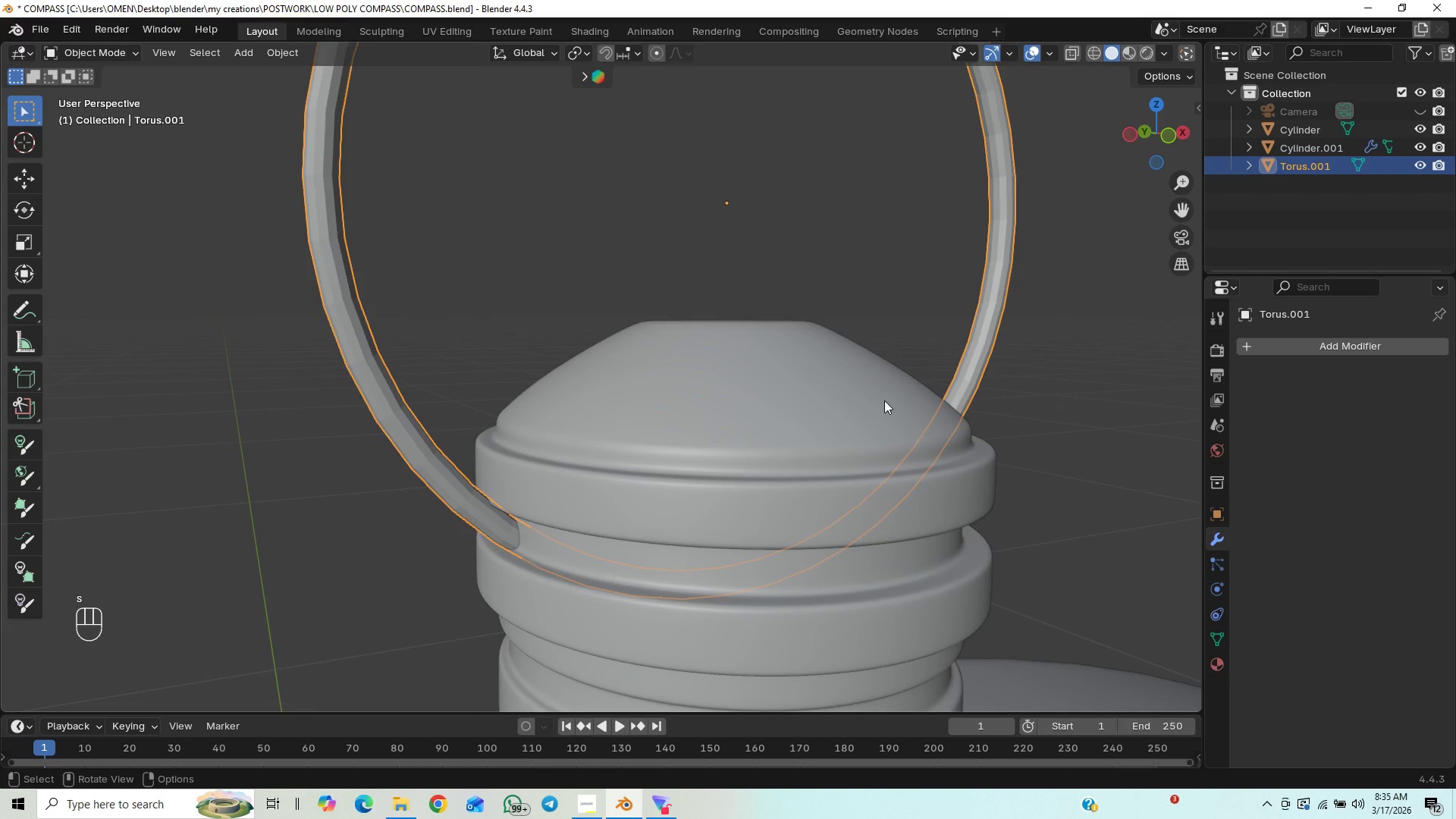 
key(S)
 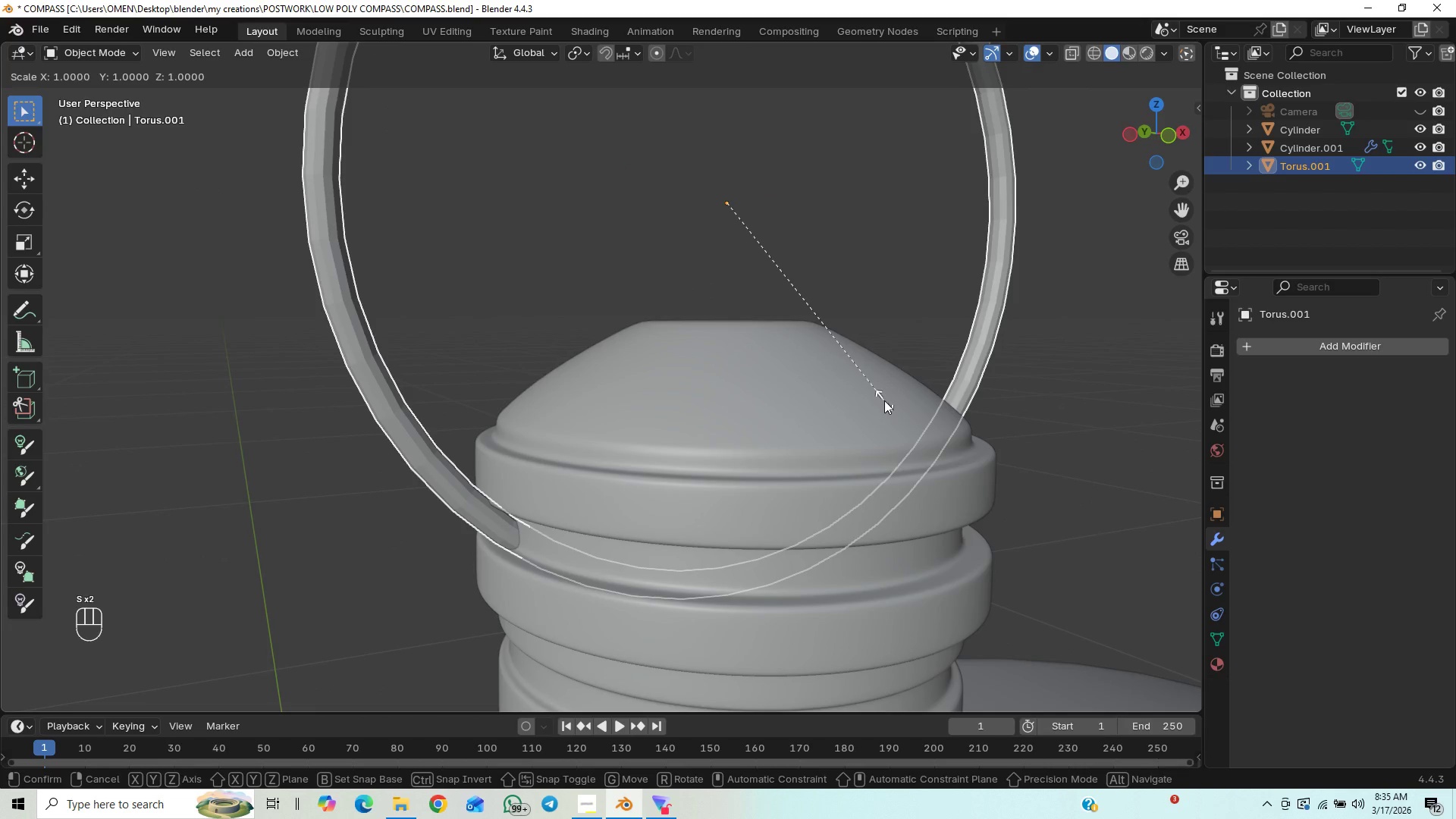 
hold_key(key=ShiftLeft, duration=1.5)
 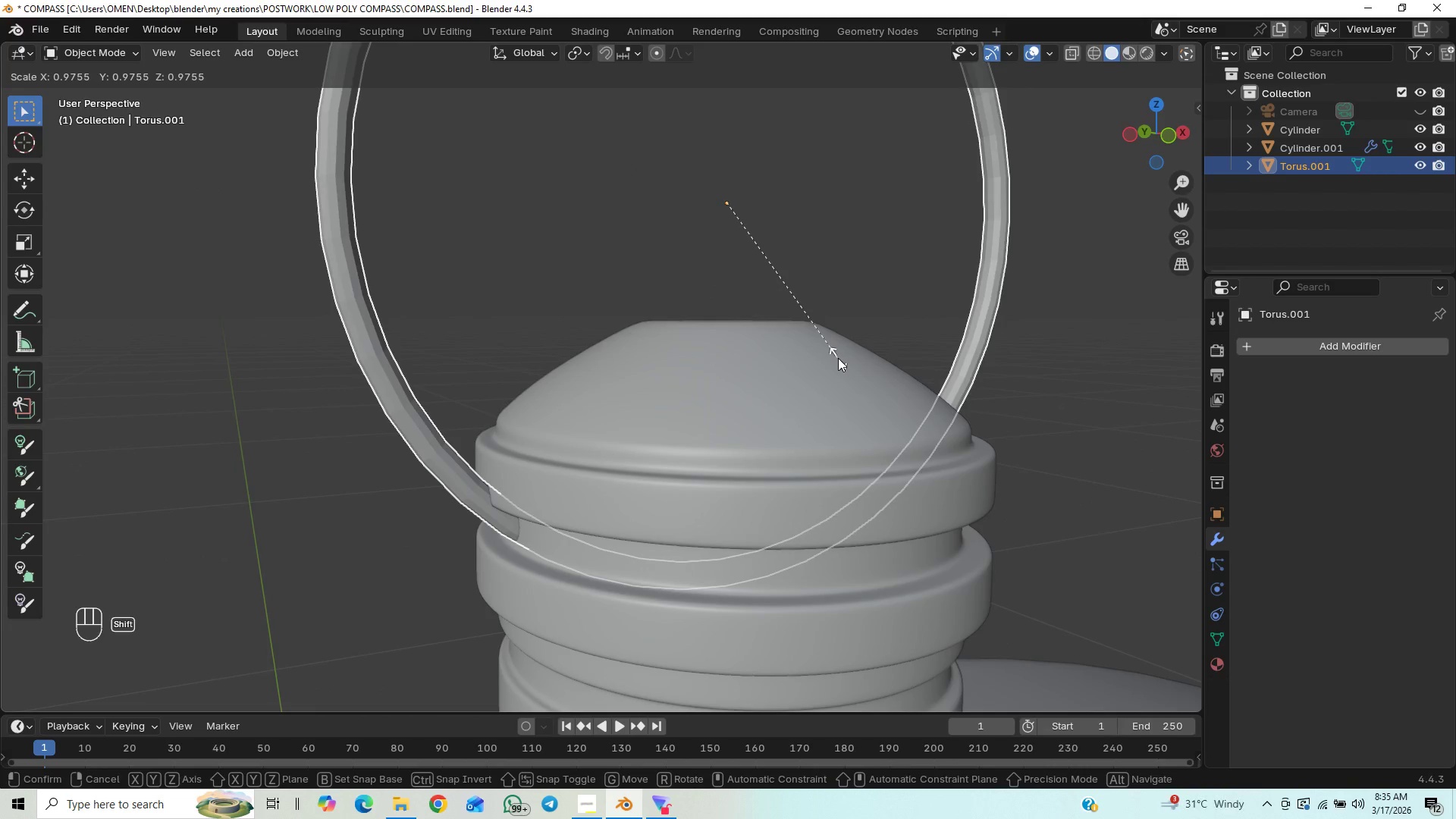 
hold_key(key=ShiftLeft, duration=1.12)
left_click([838, 358])
 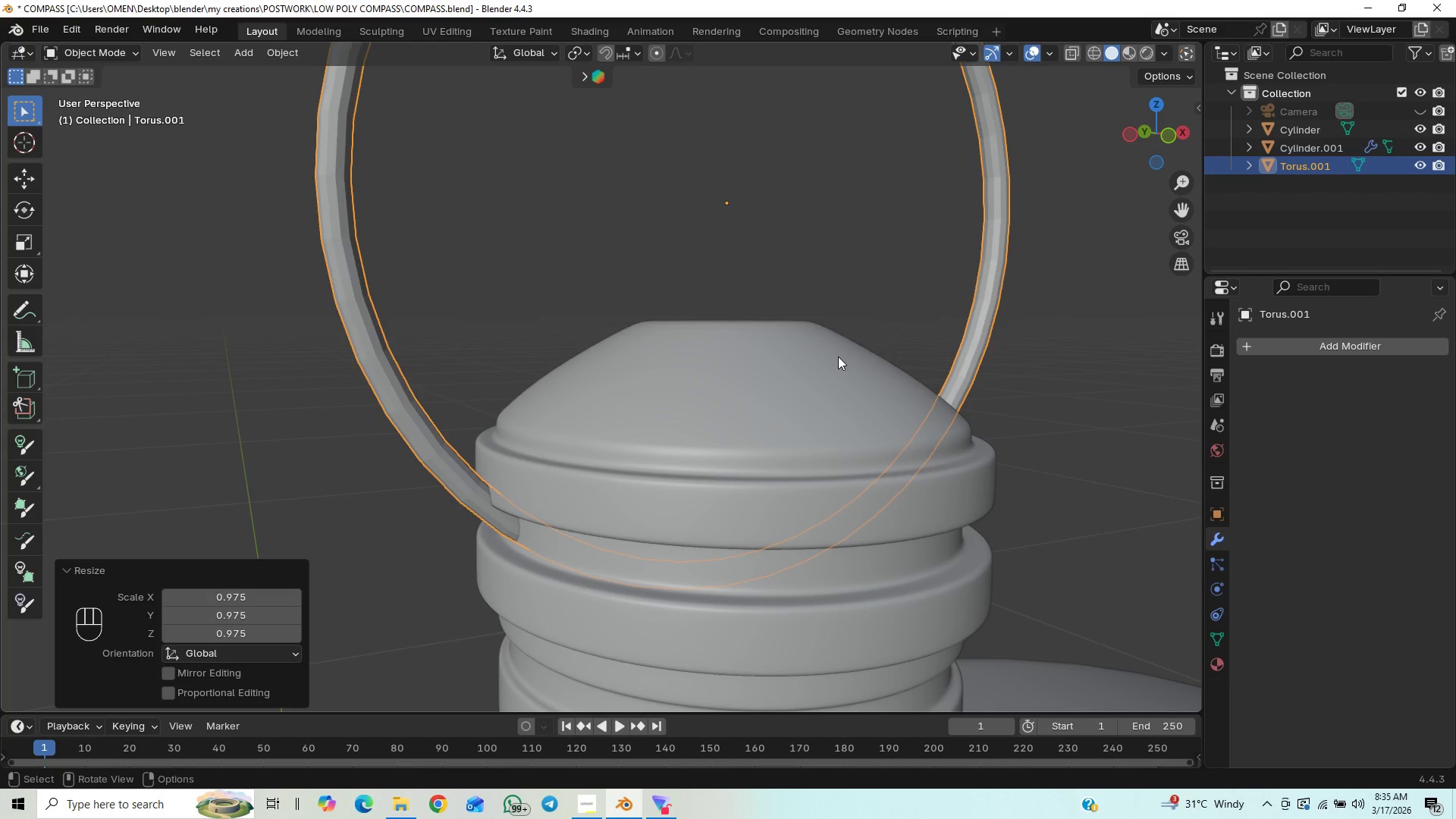 
type(gz)
 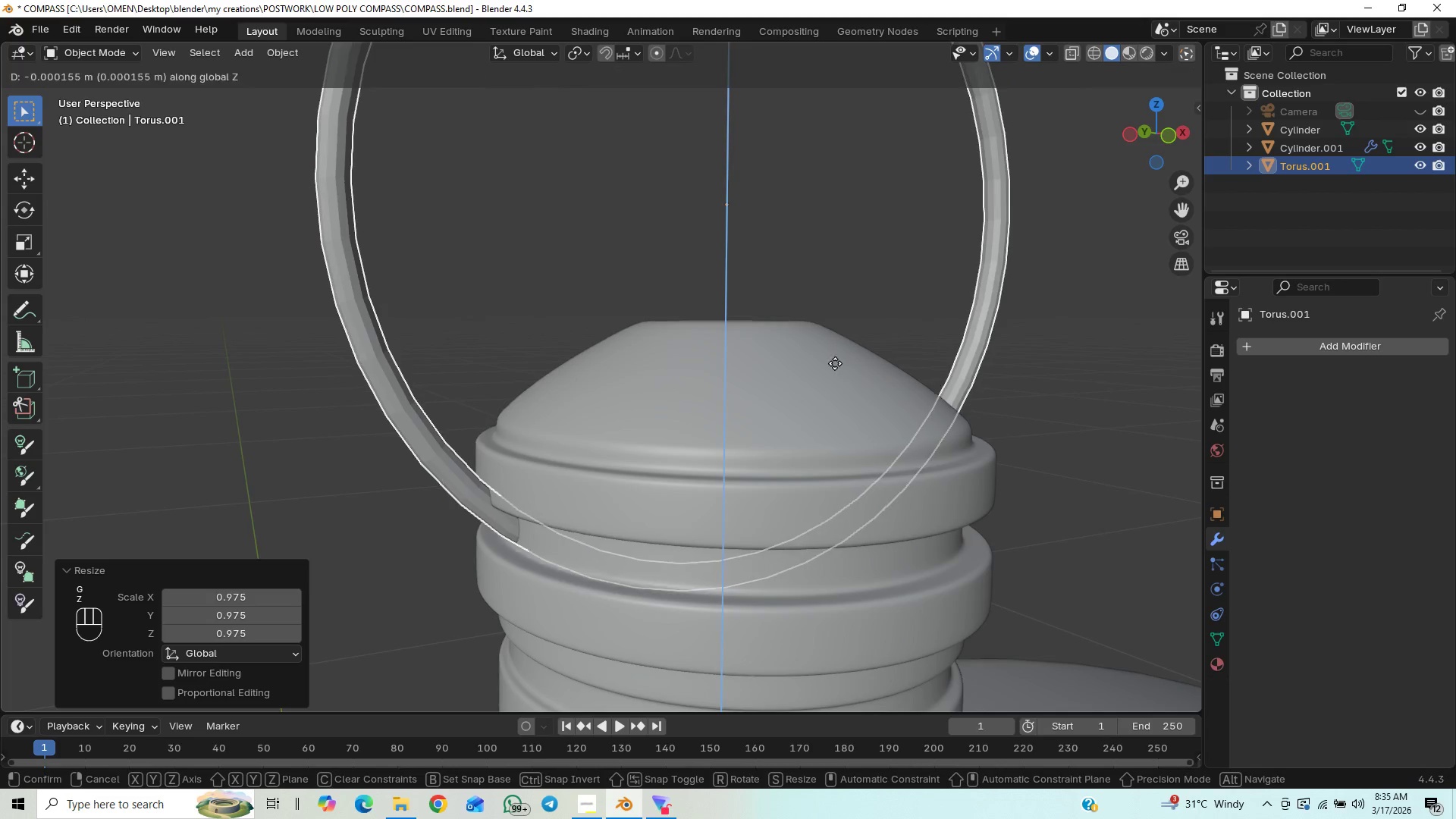 
hold_key(key=ShiftLeft, duration=1.53)
 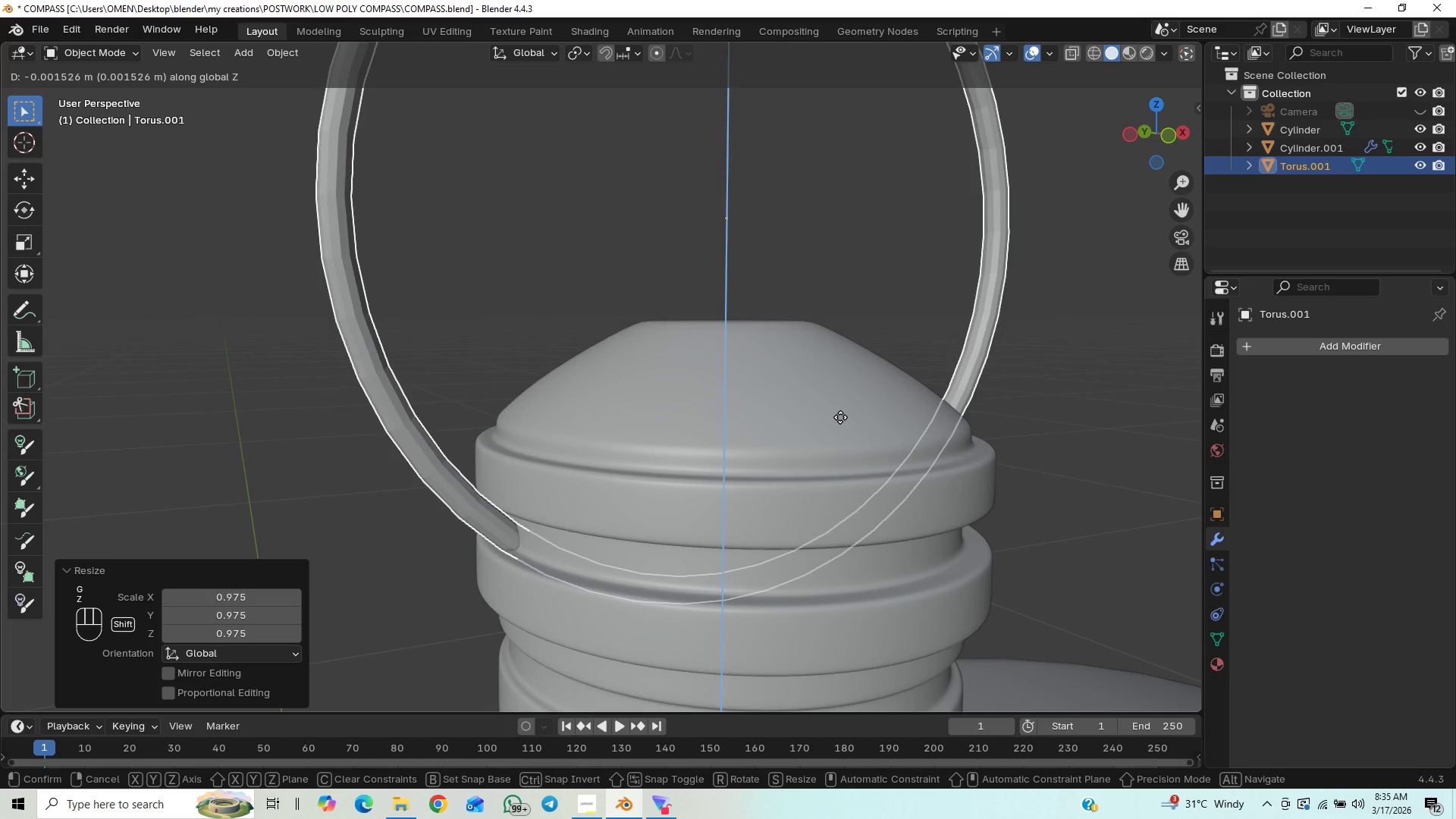 
hold_key(key=ShiftLeft, duration=1.01)
left_click([840, 417])
 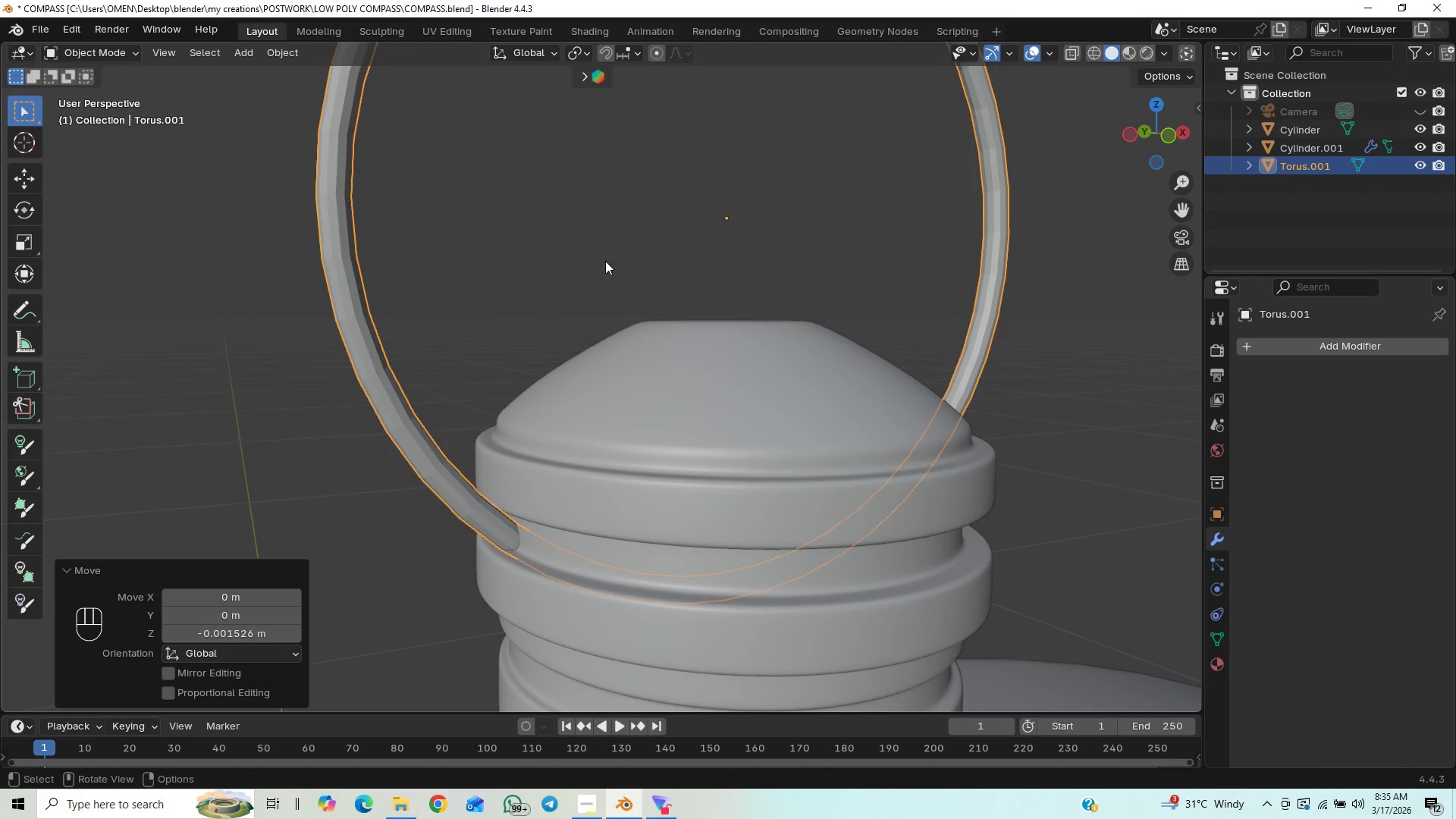 
left_click([601, 258])
 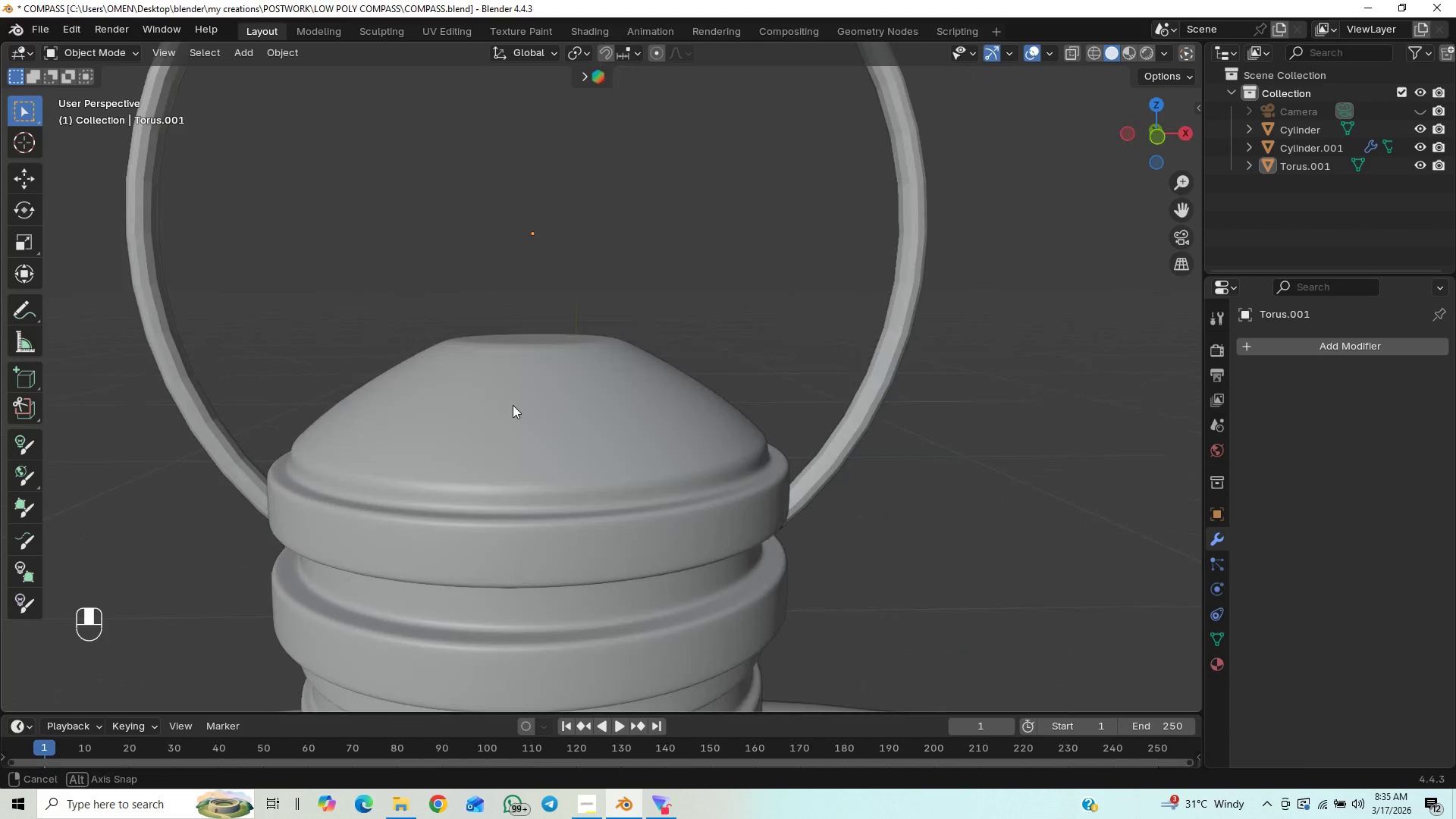 
scroll: coordinate [480, 375], scroll_direction: down, amount: 22.0
 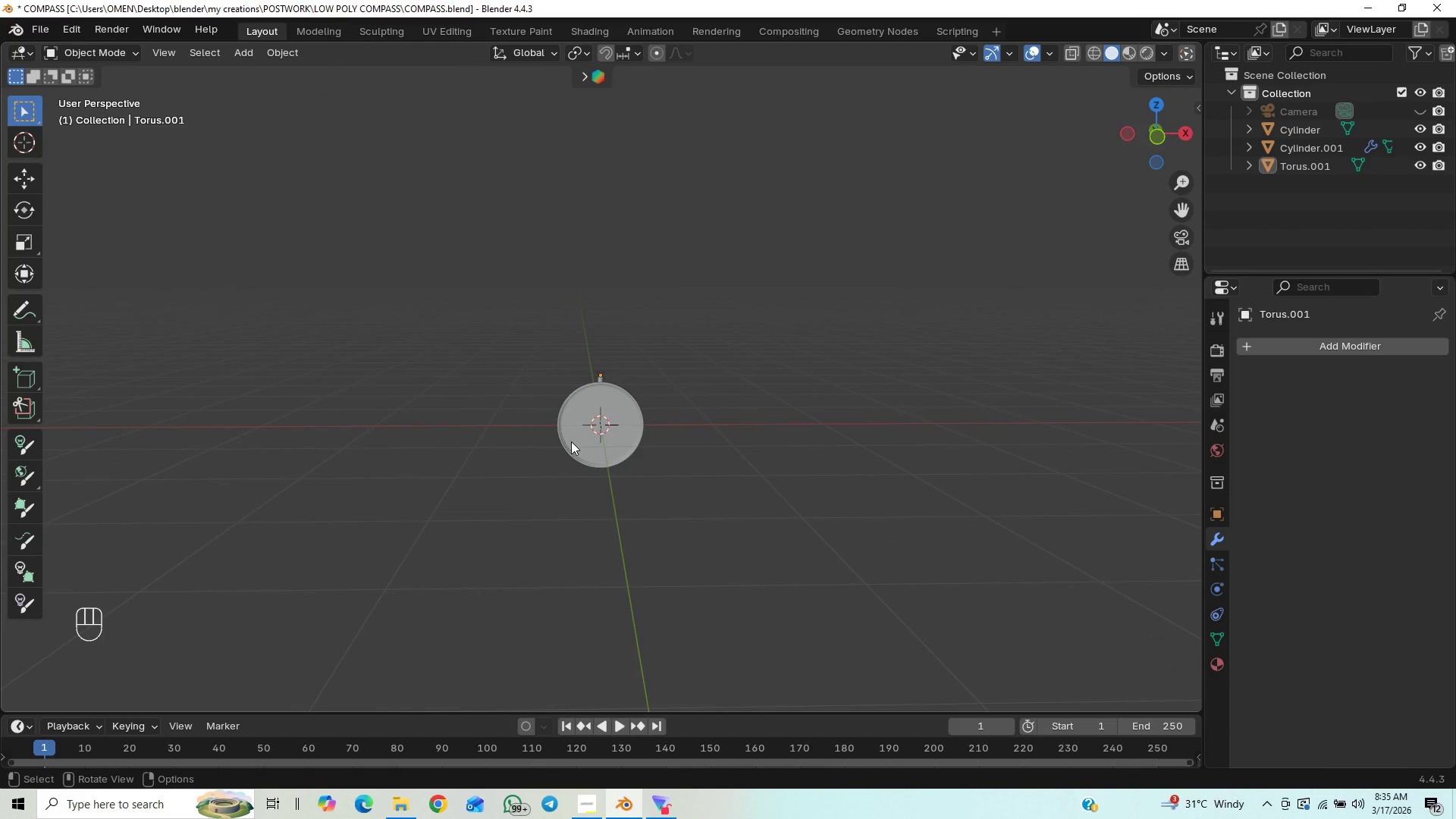 
scroll: coordinate [571, 441], scroll_direction: up, amount: 14.0
 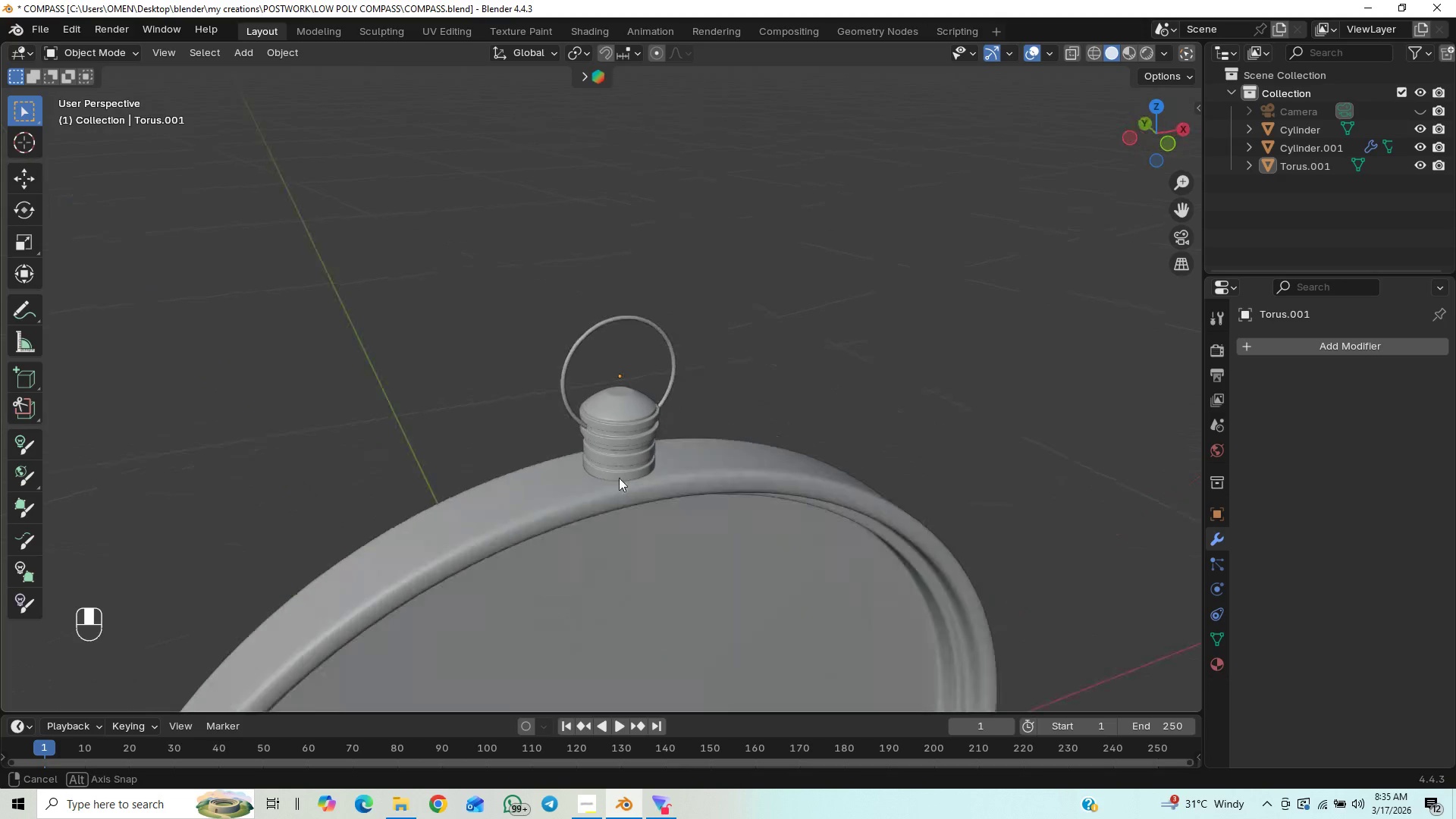 
scroll: coordinate [507, 447], scroll_direction: down, amount: 4.0
 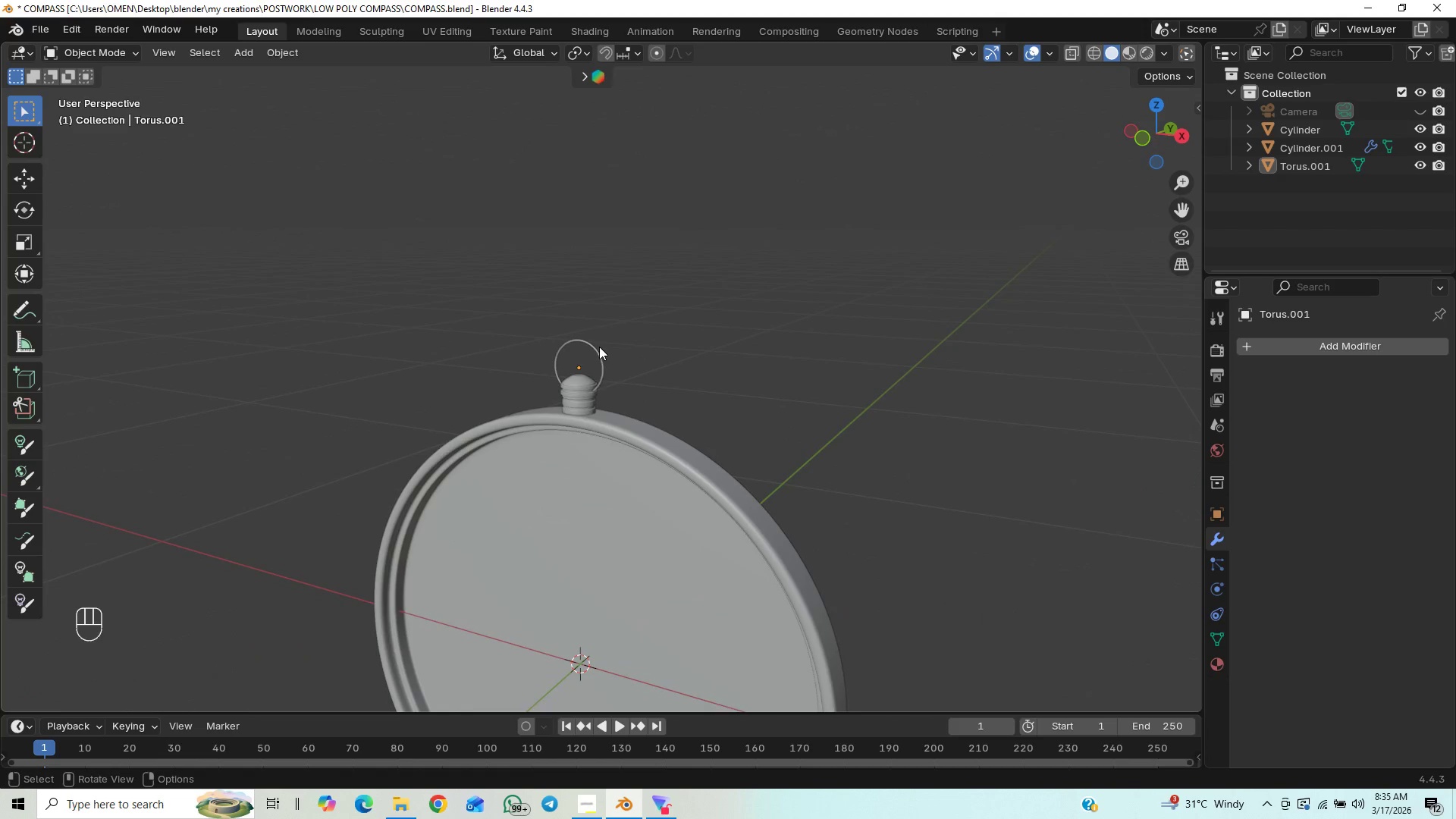 
left_click([598, 349])
 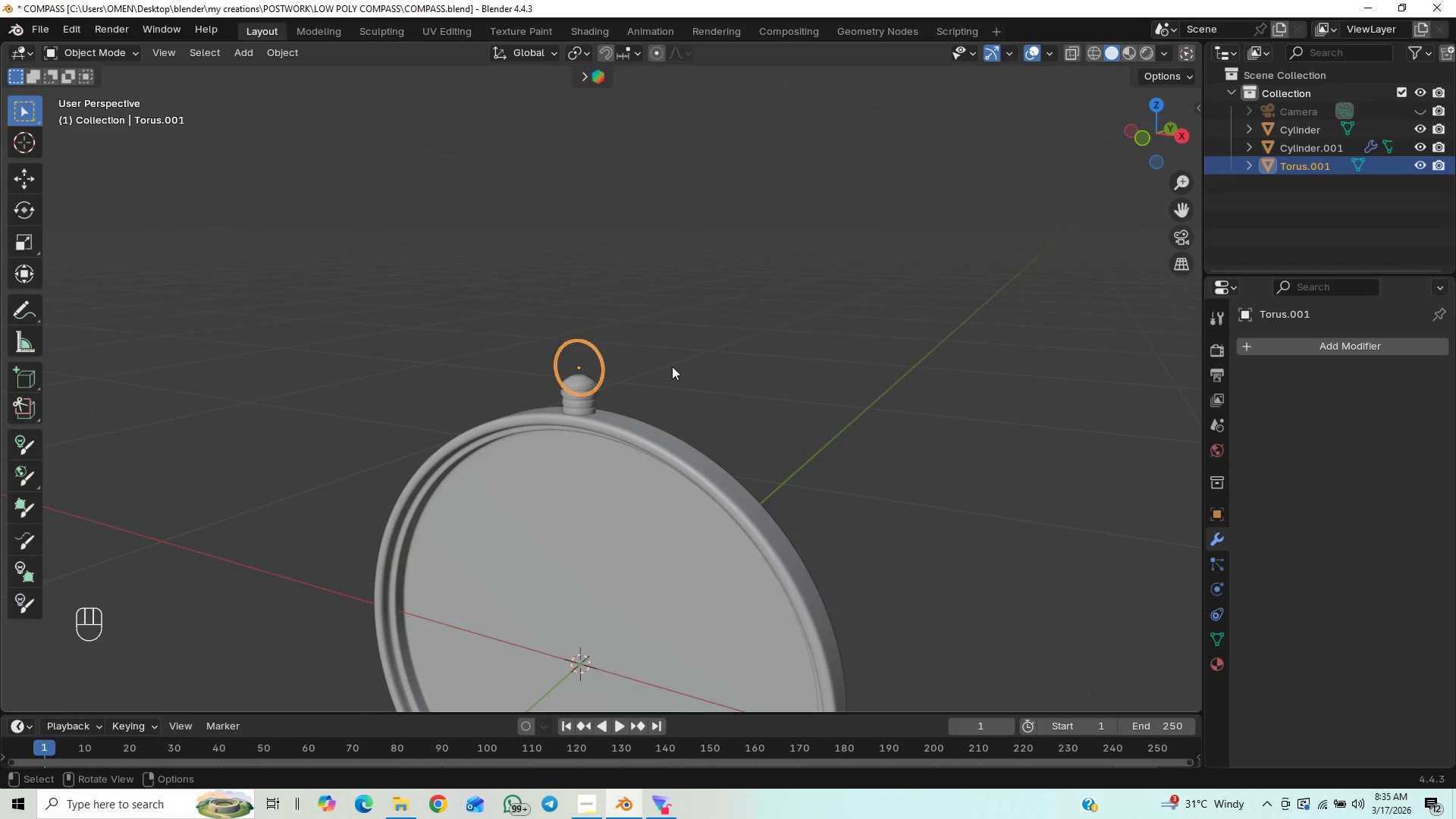 
key(X)
 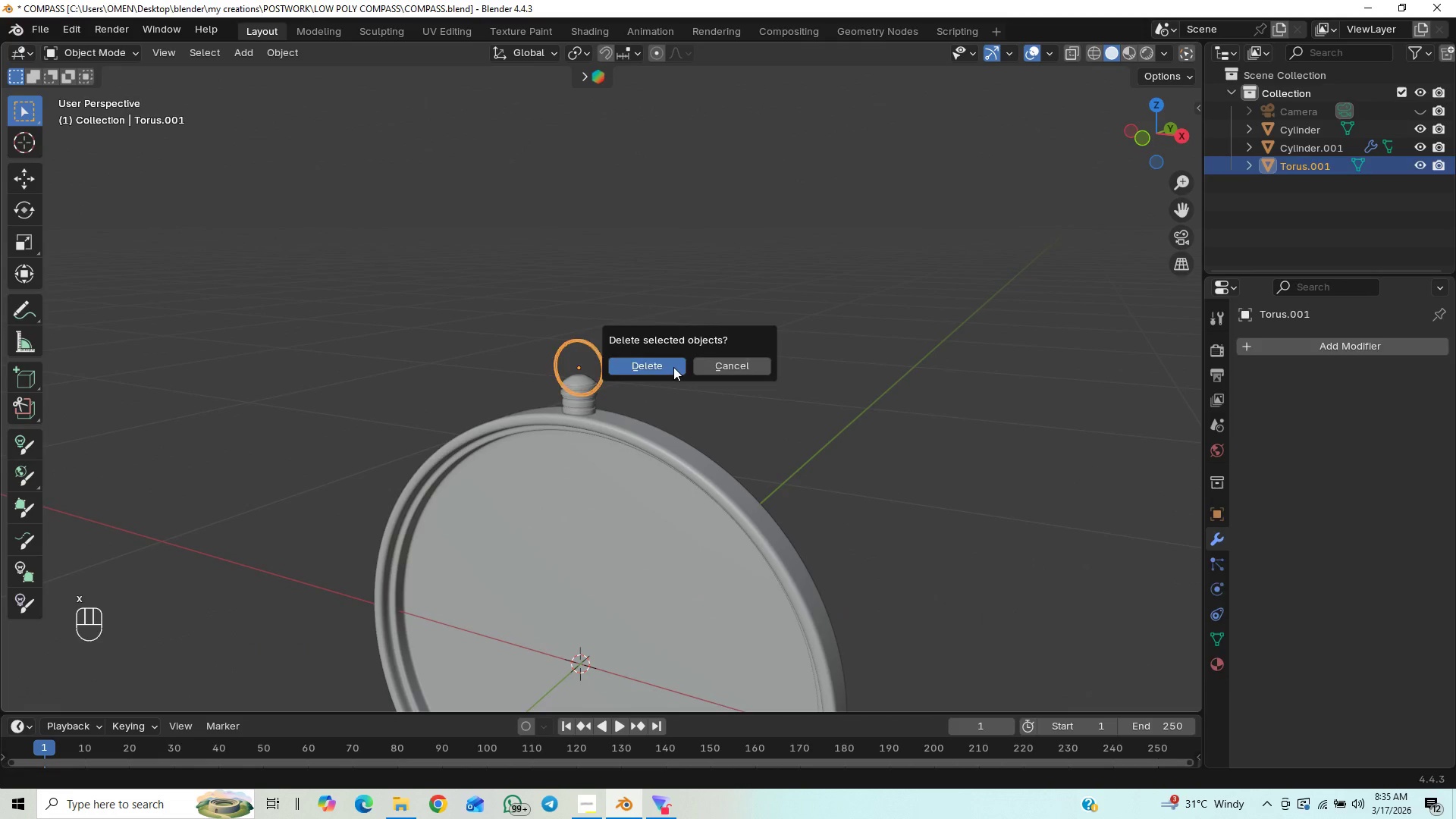 
left_click([673, 367])
 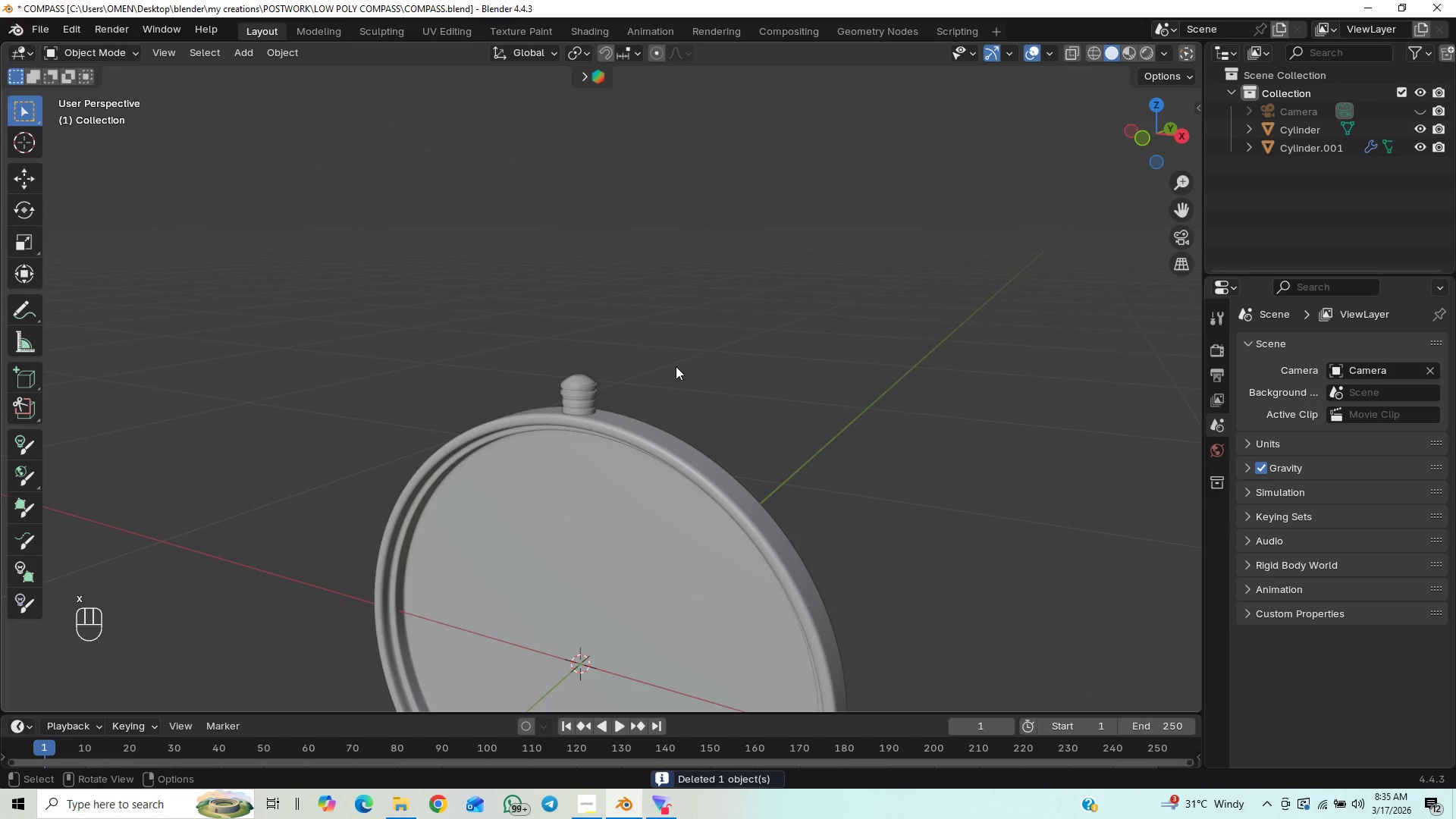 
key(Numpad1)
 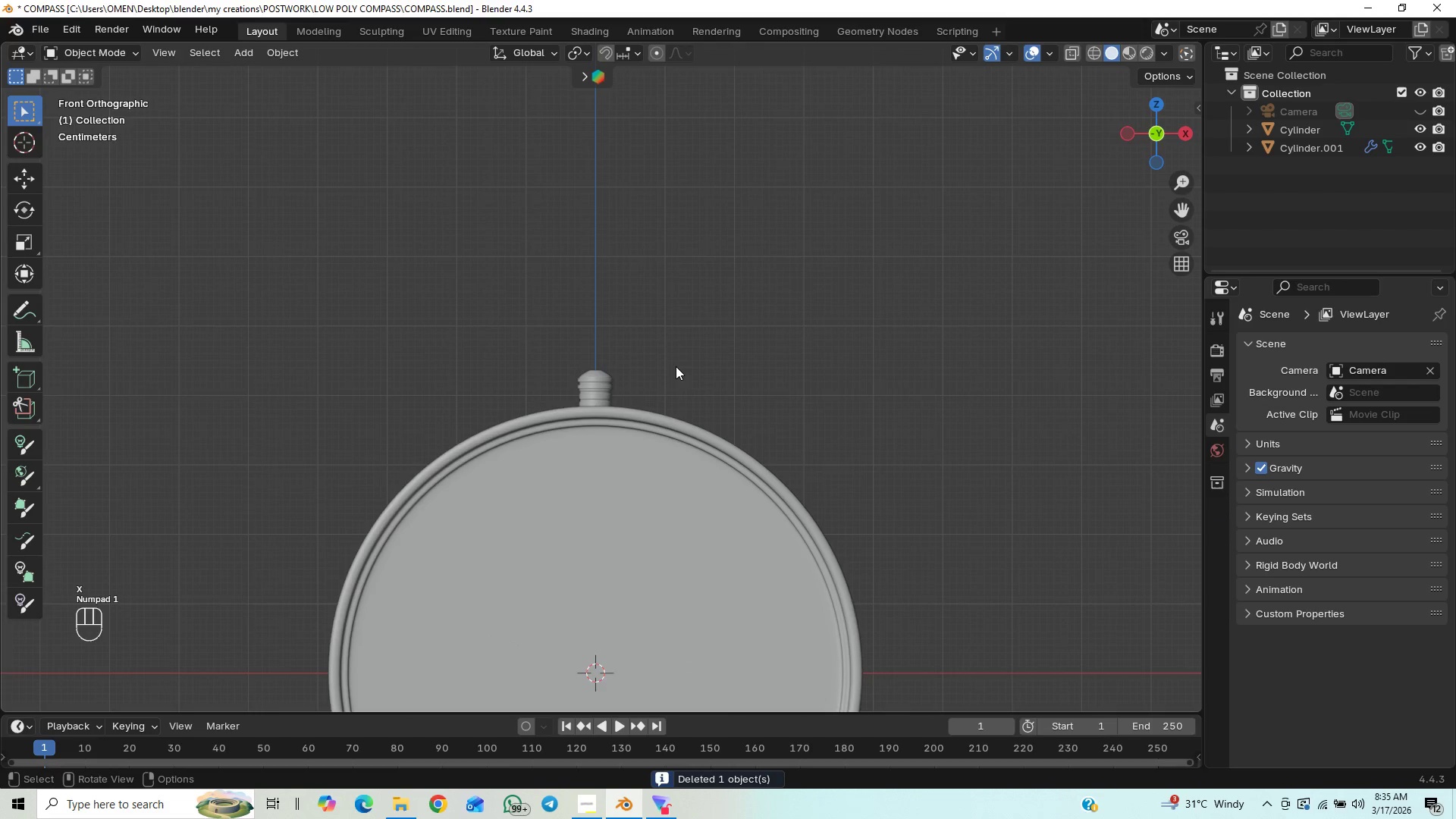 
key(Control+S)
 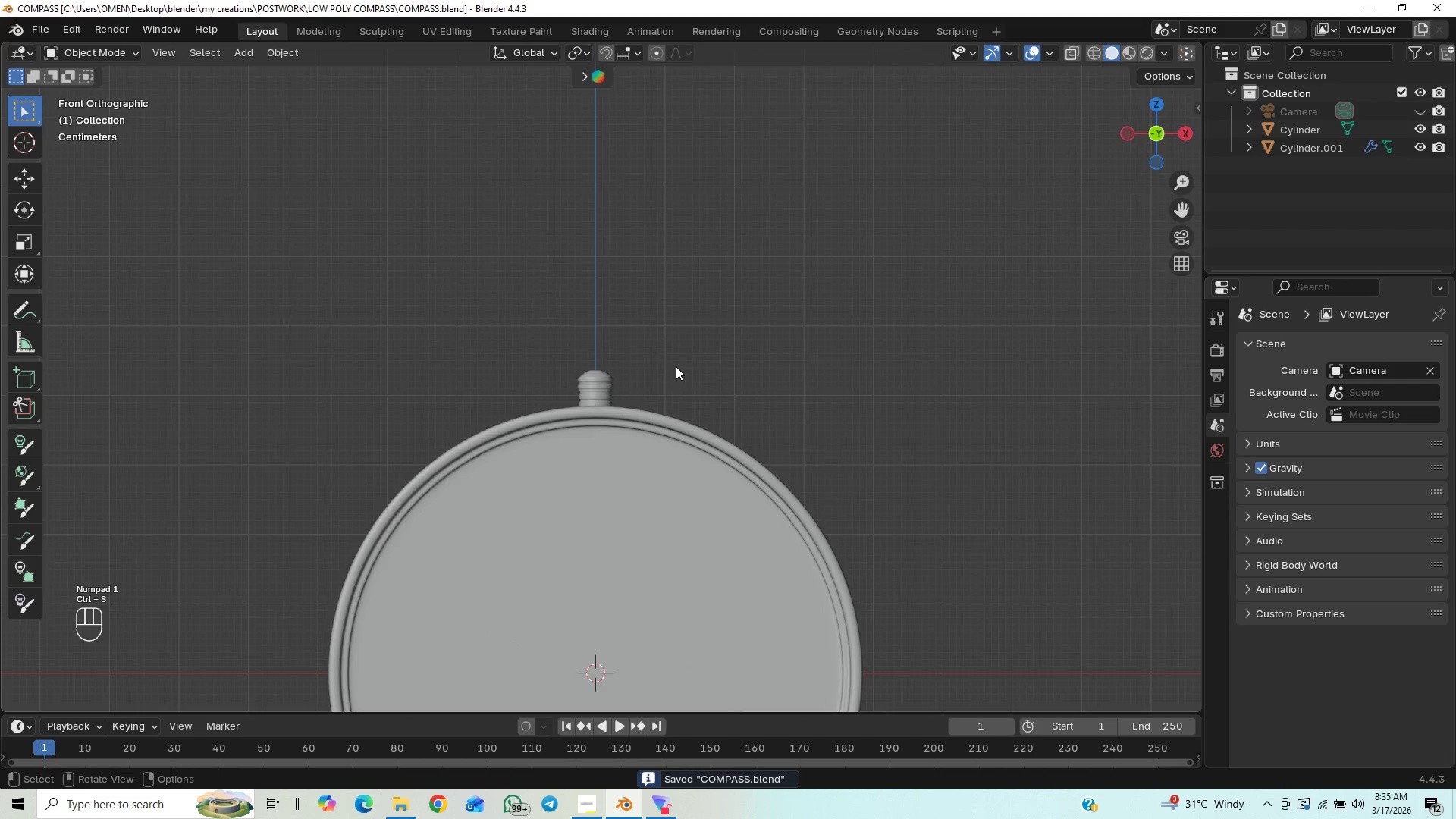 
key(Shift+A)
 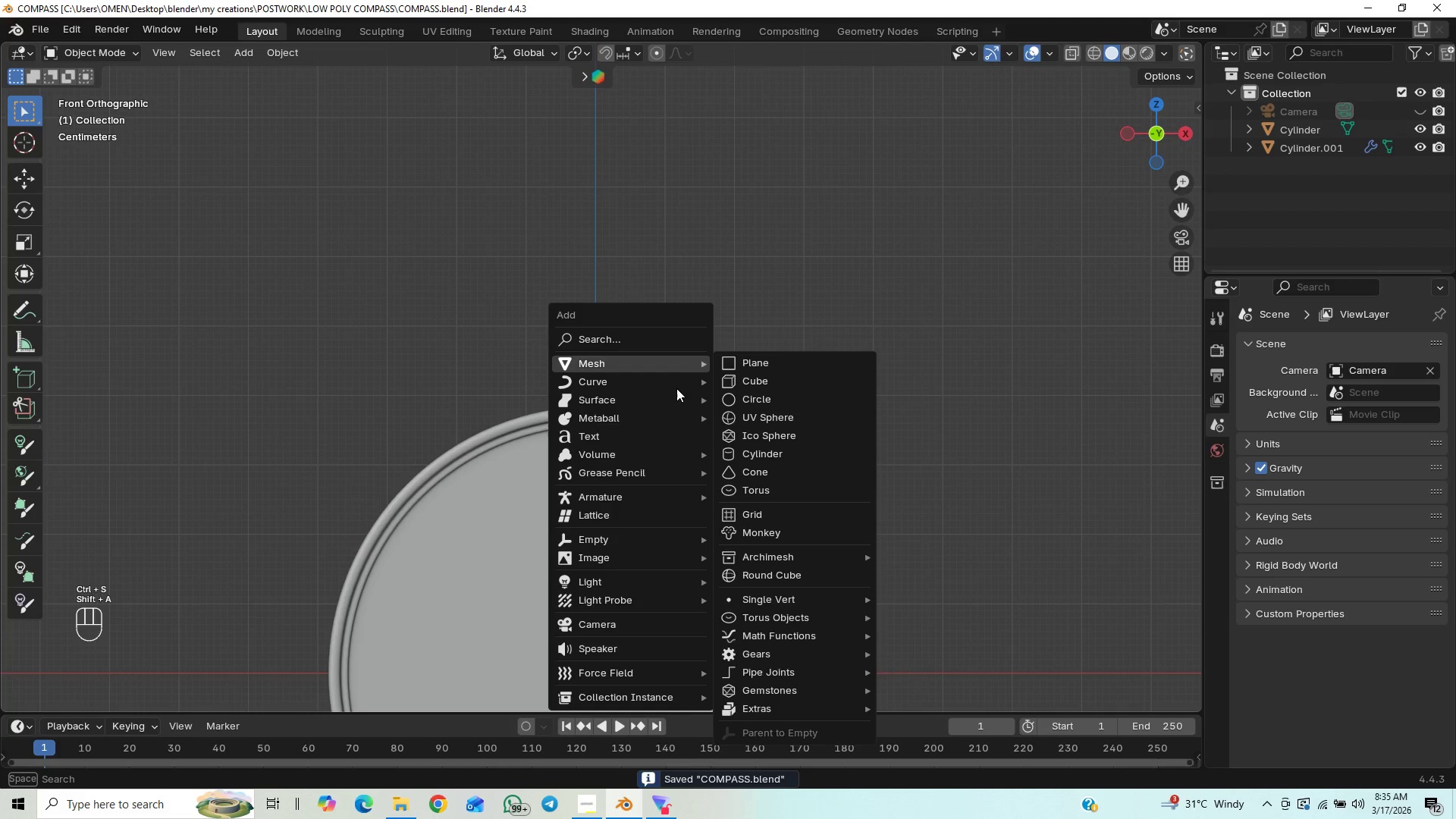 
mouse_move([694, 380])
 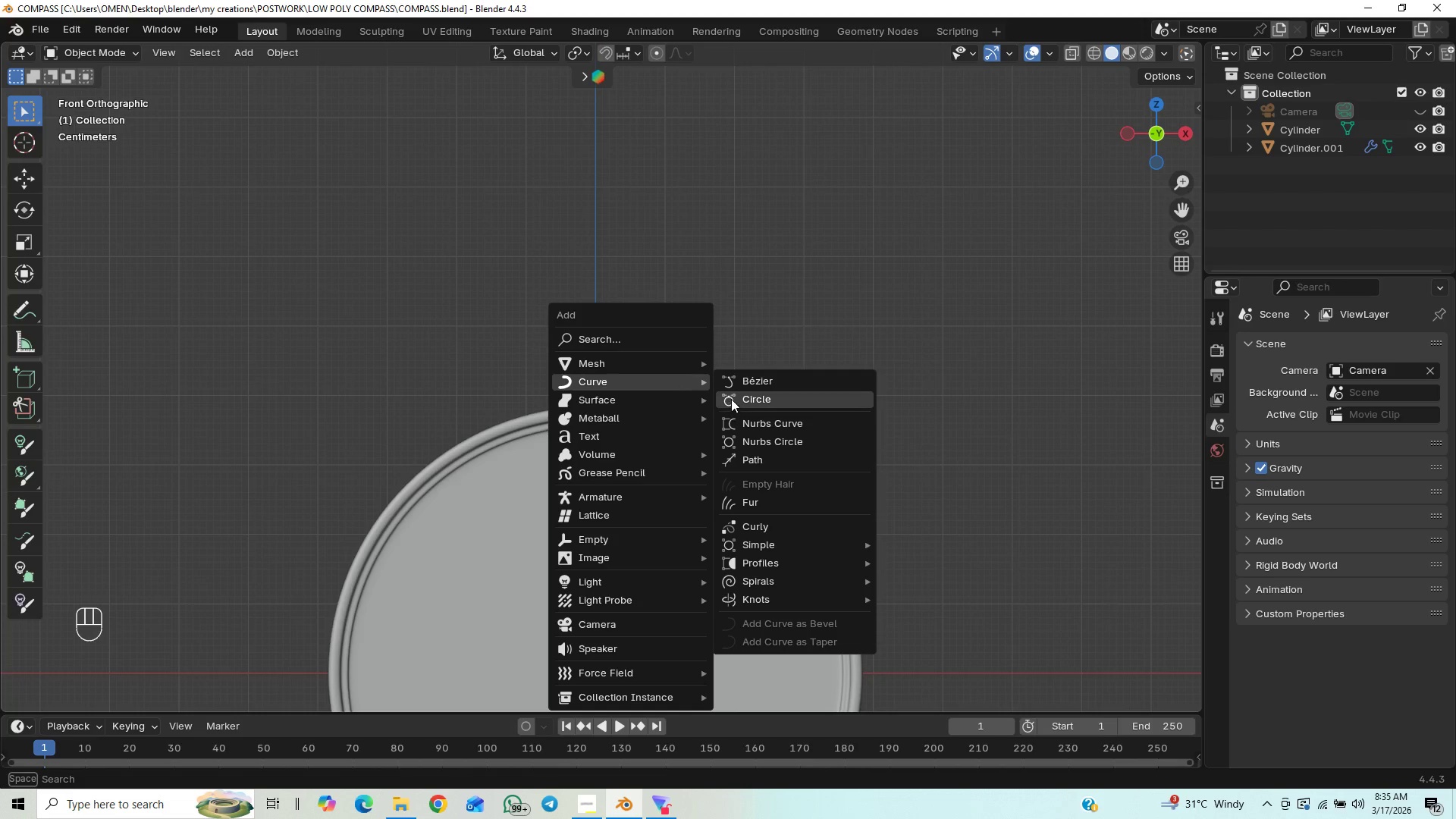 
left_click([731, 399])
 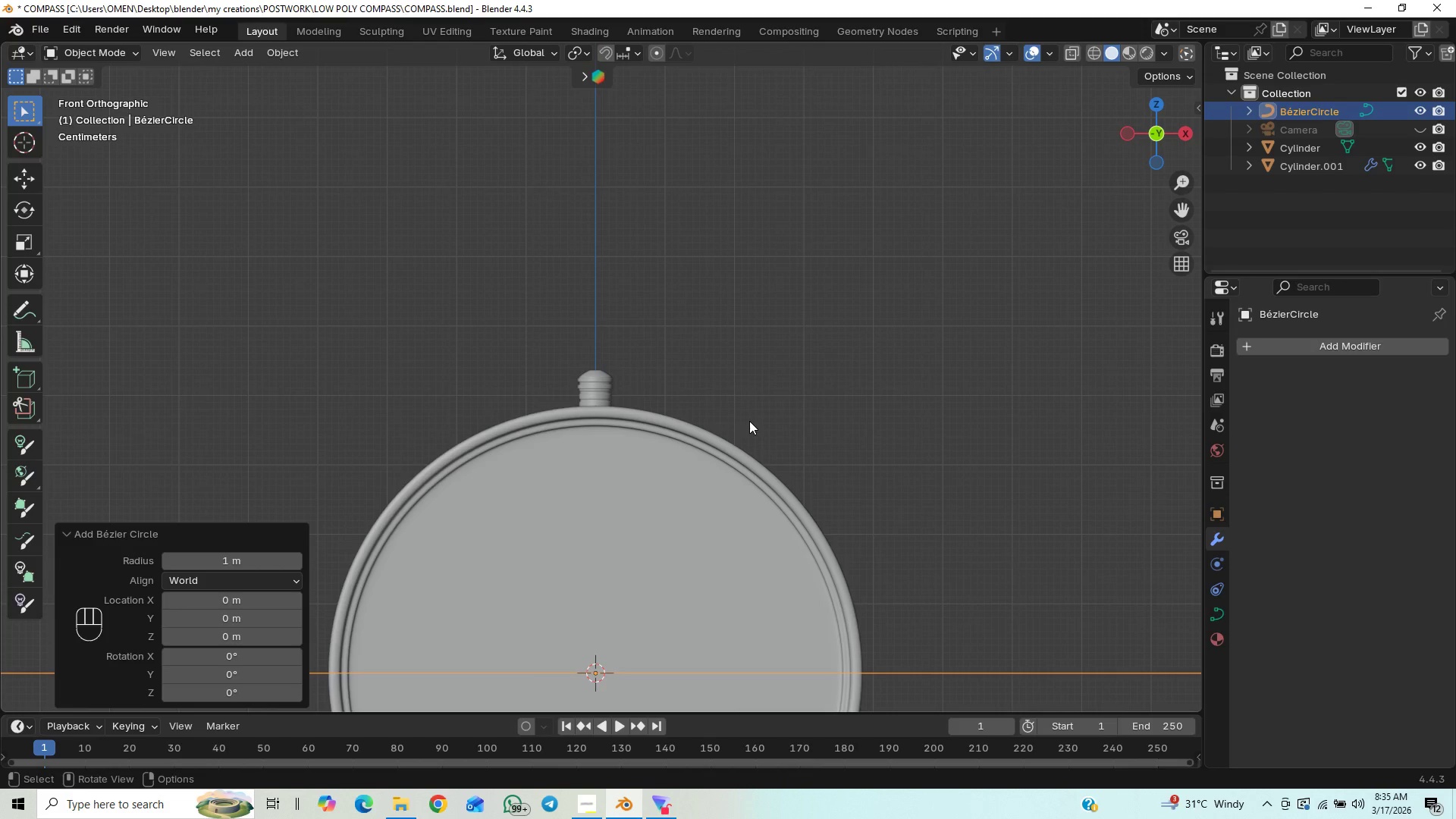 
scroll: coordinate [749, 421], scroll_direction: down, amount: 14.0
 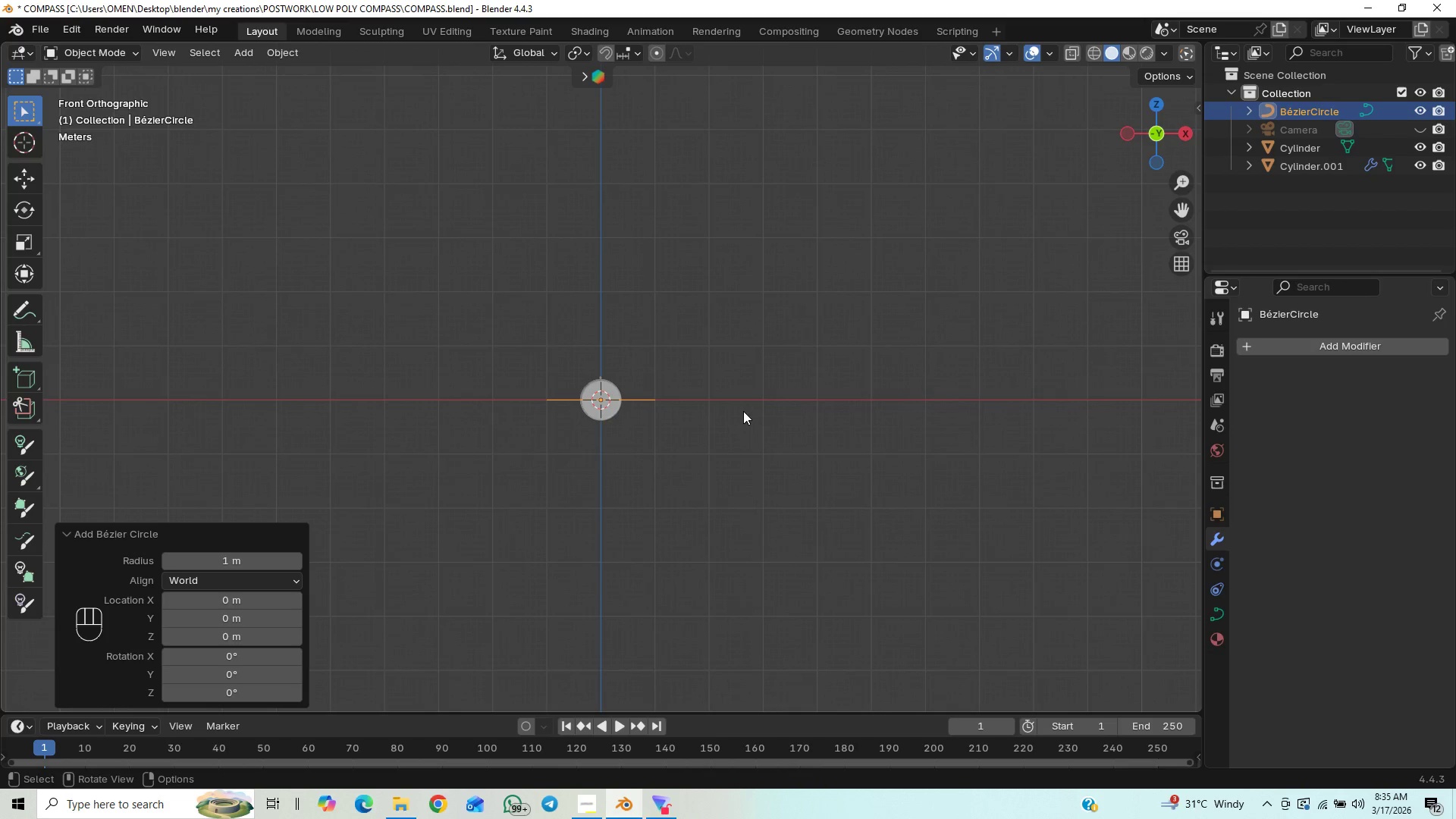 
type(rx90)
 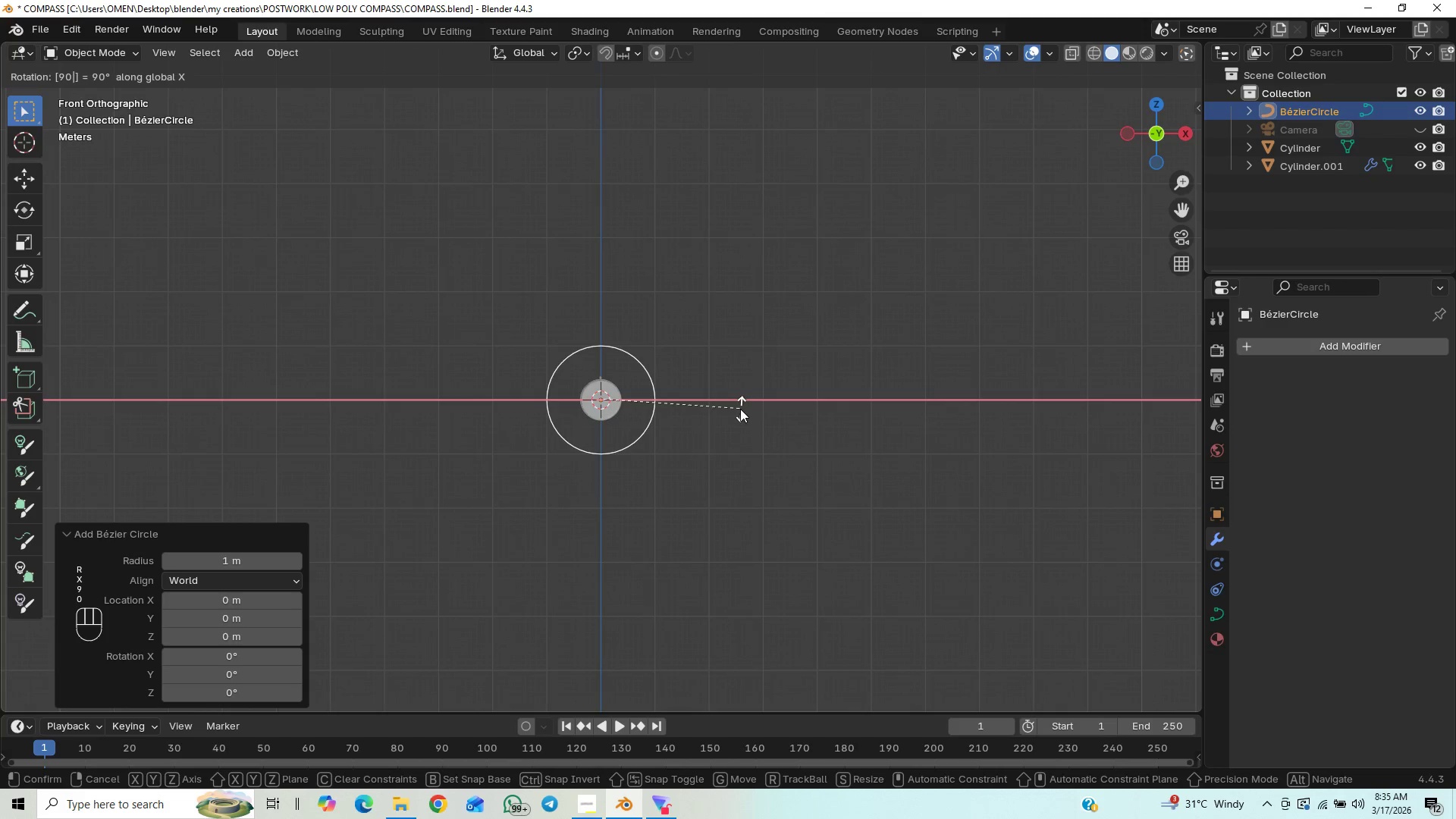 
key(Enter)
 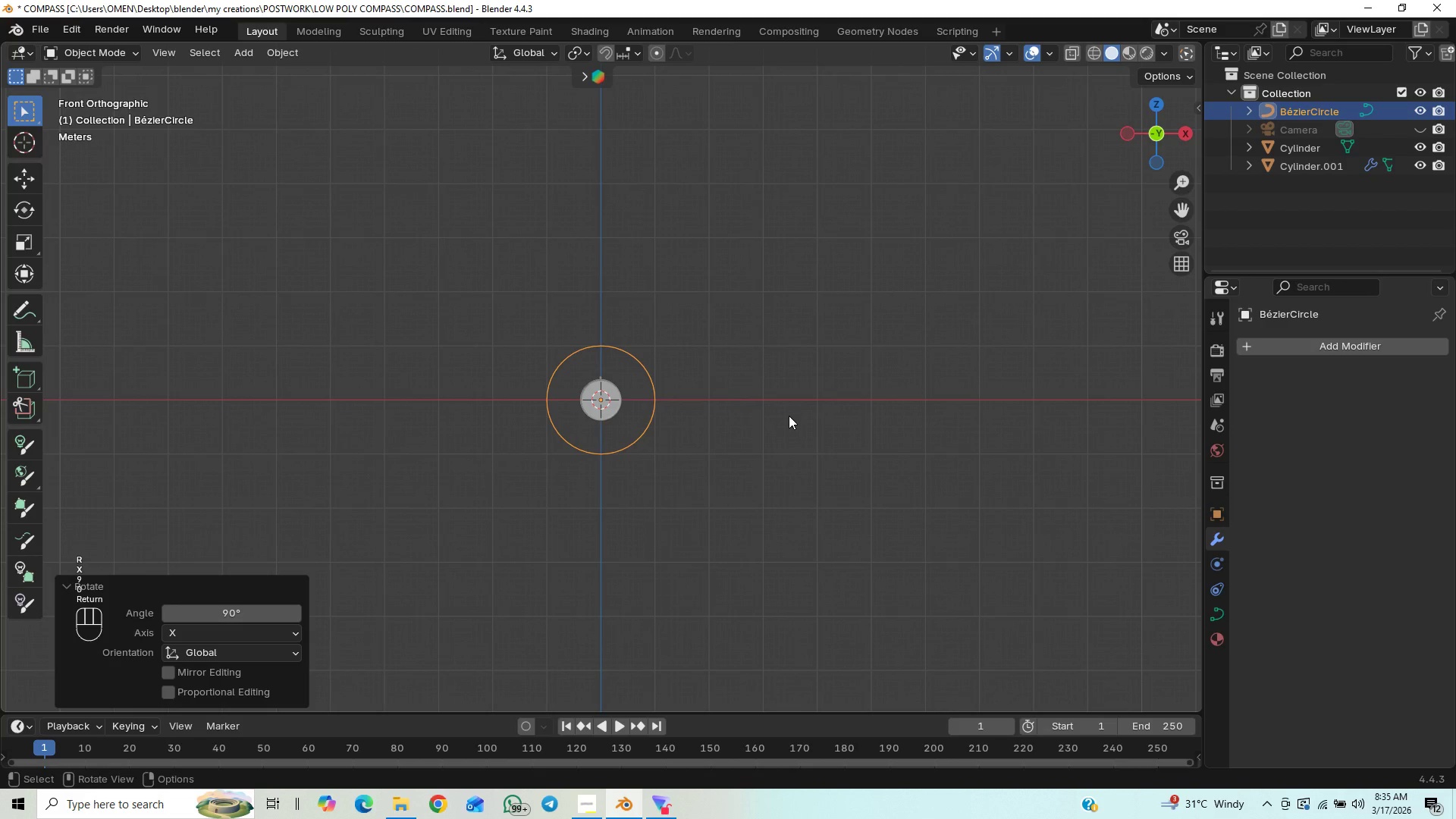 
scroll: coordinate [789, 416], scroll_direction: up, amount: 8.0
 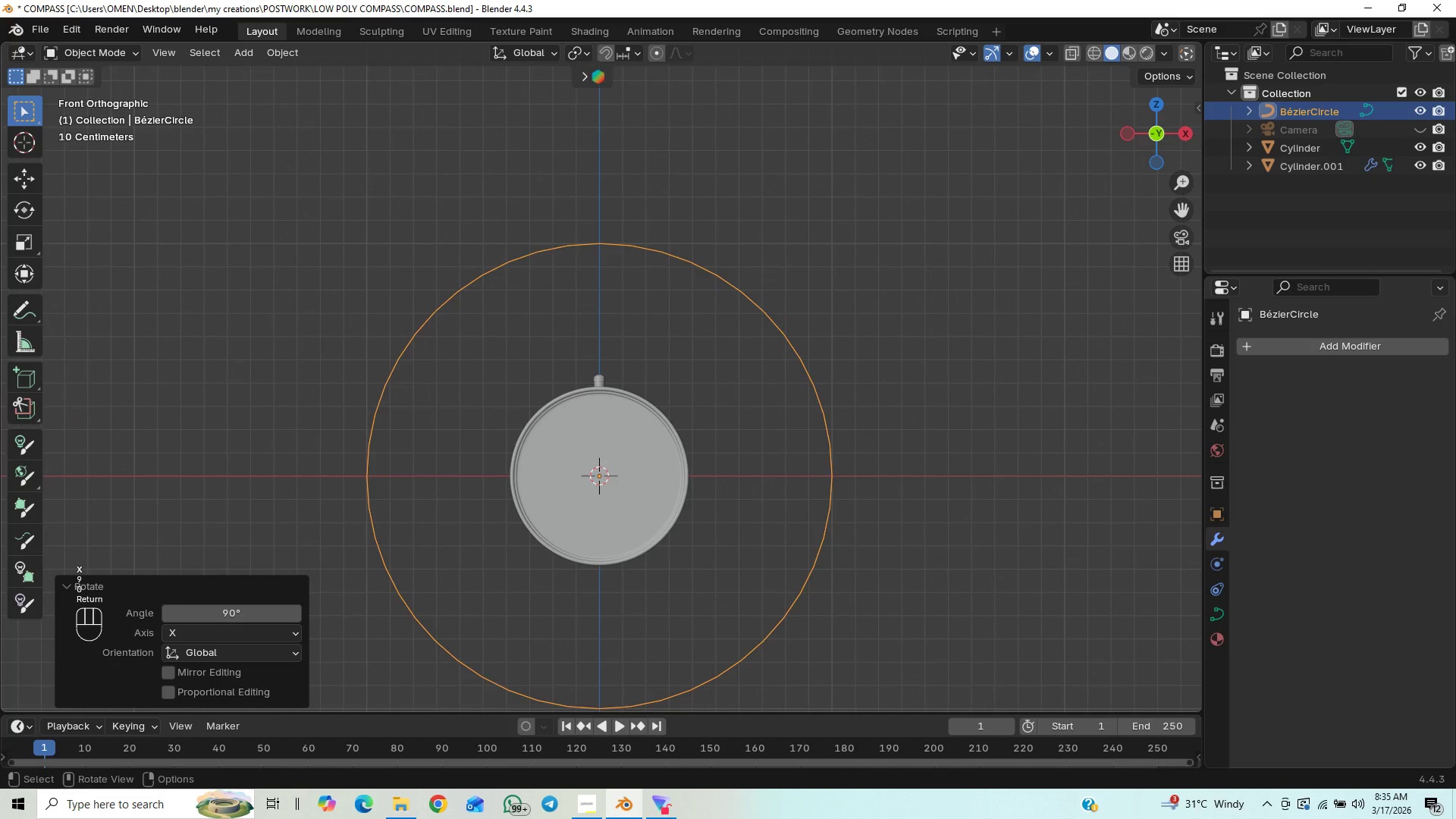 
key(S)
 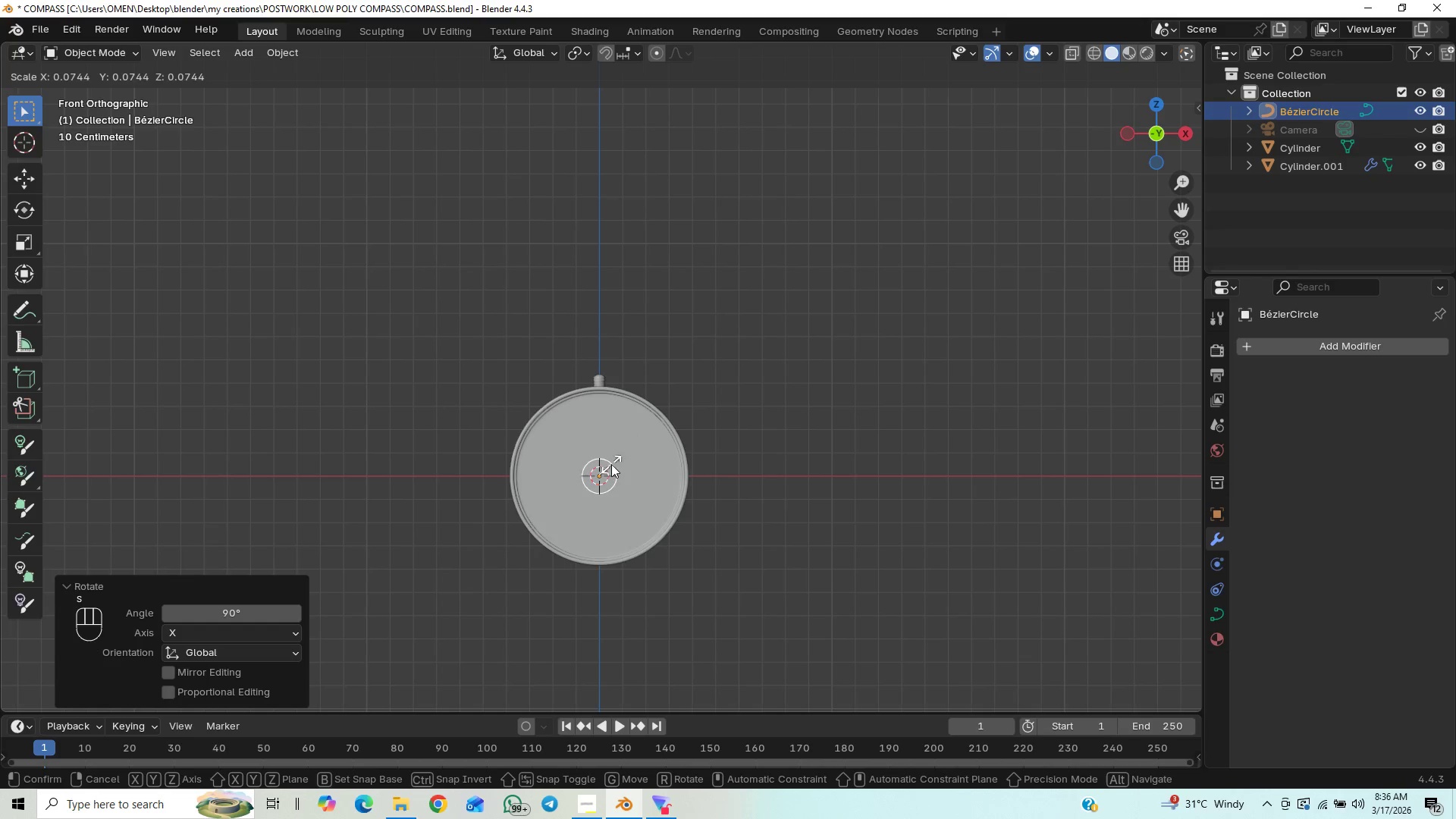 
left_click([620, 472])
 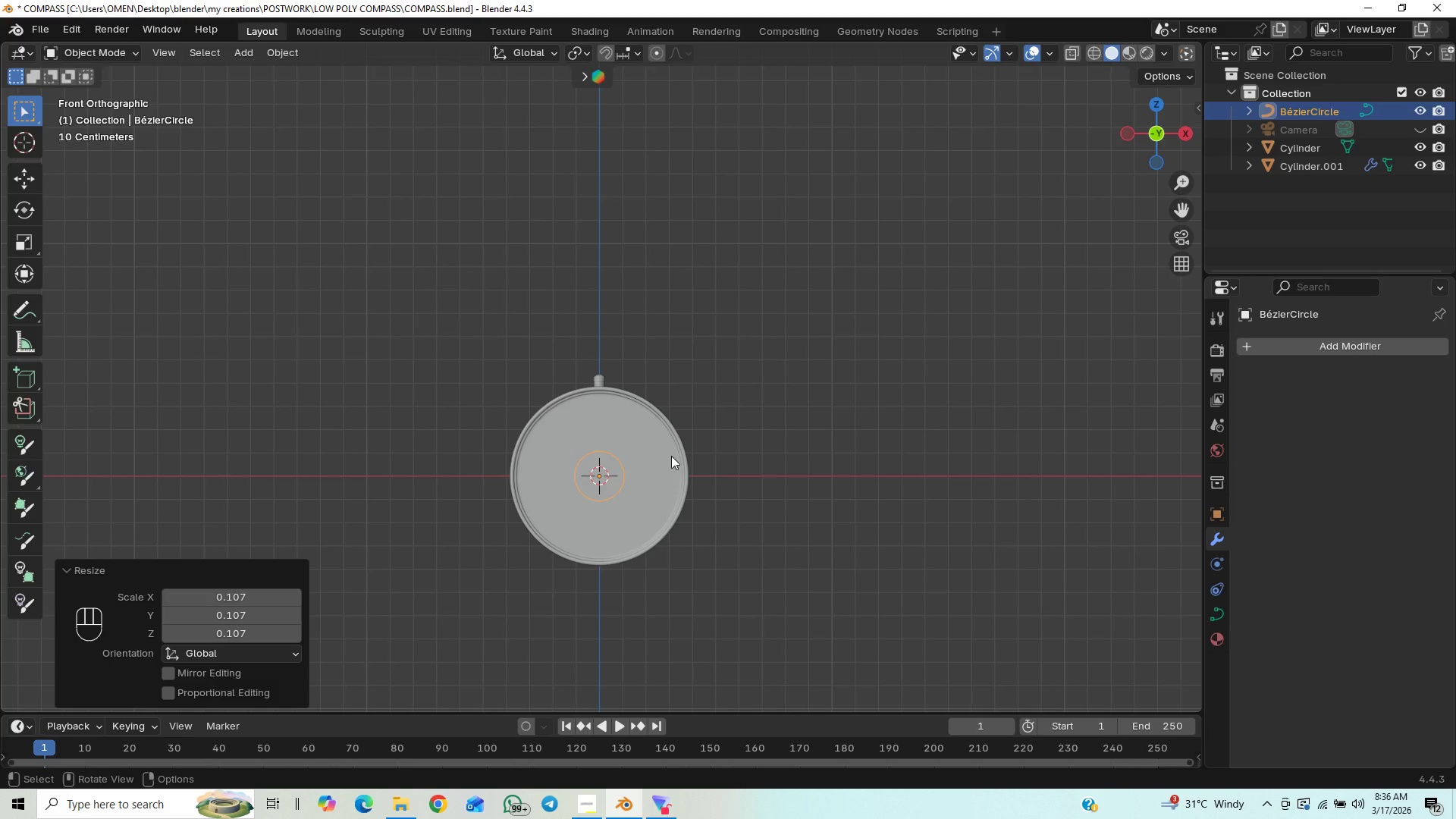 
type(gz)
 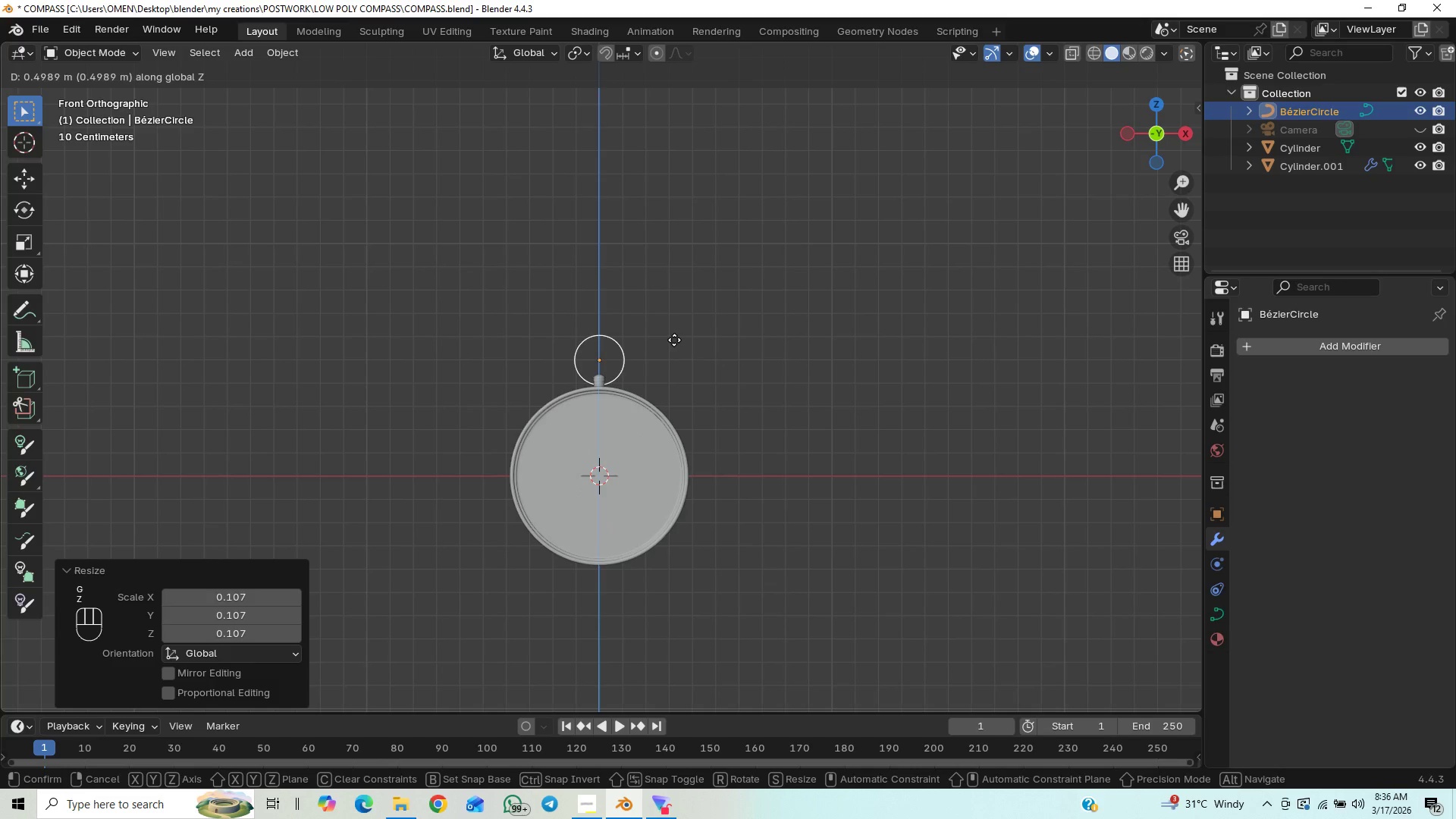 
left_click([674, 340])
 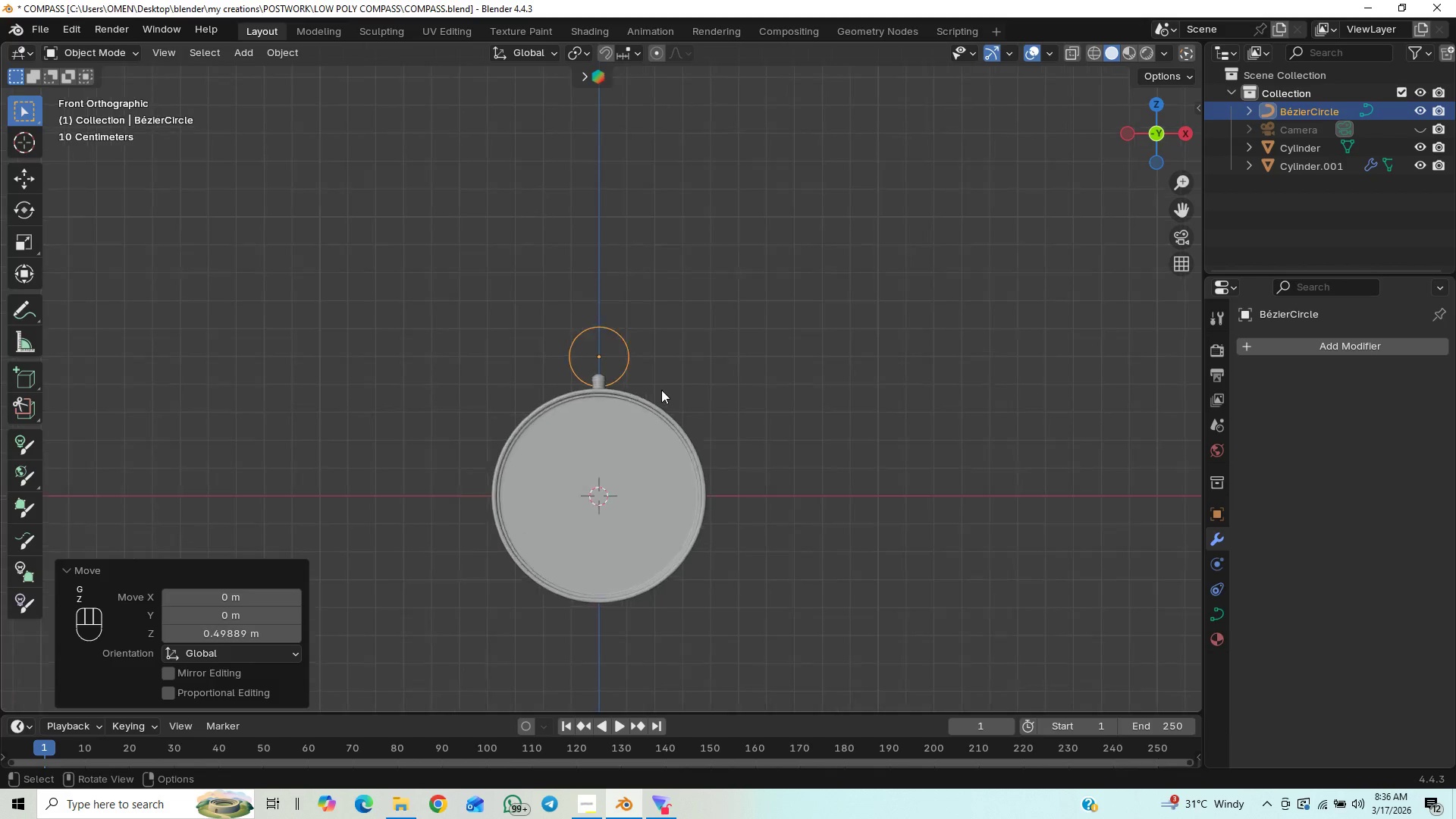 
scroll: coordinate [661, 390], scroll_direction: up, amount: 17.0
 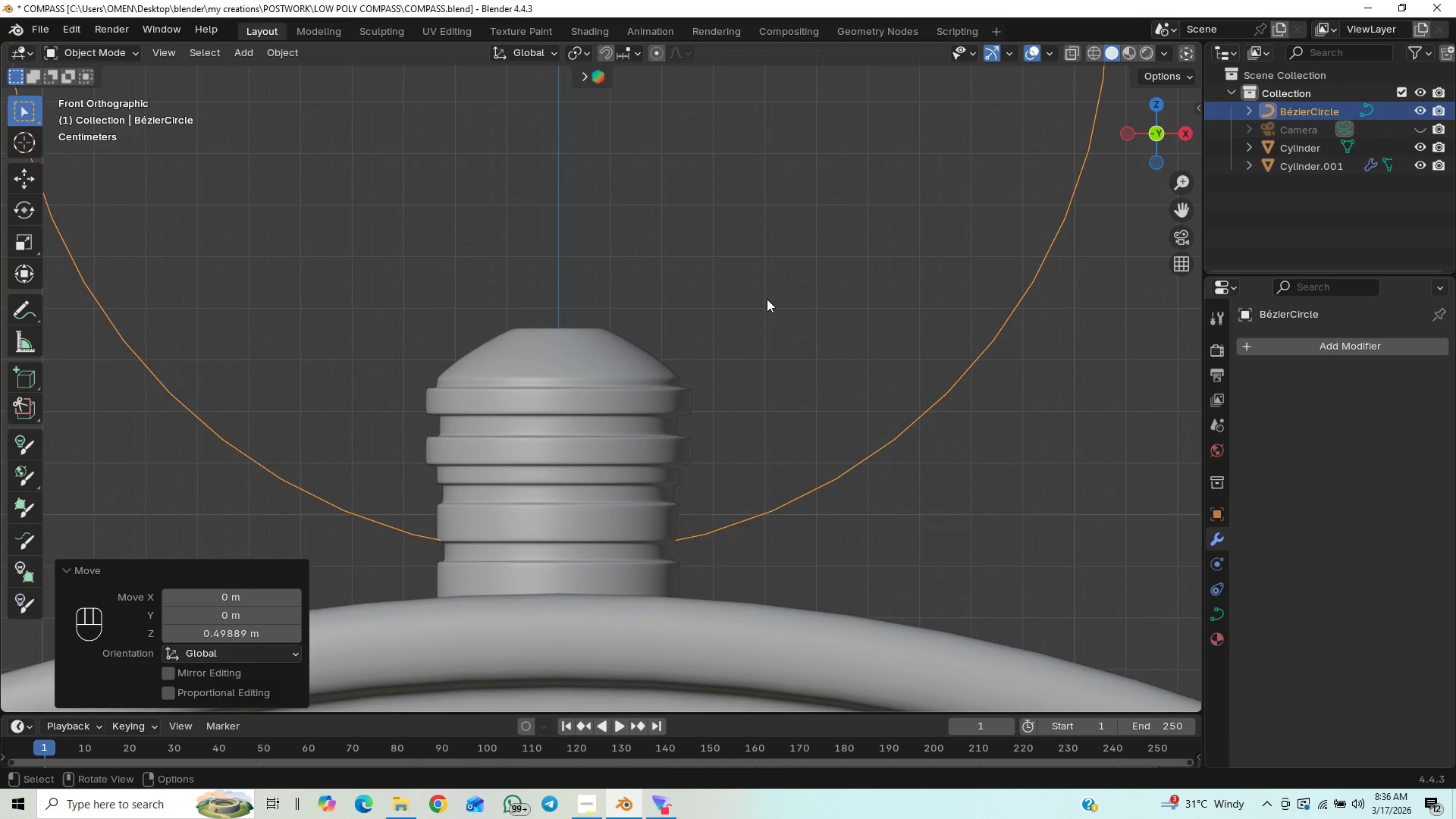 
scroll: coordinate [767, 334], scroll_direction: down, amount: 1.0
 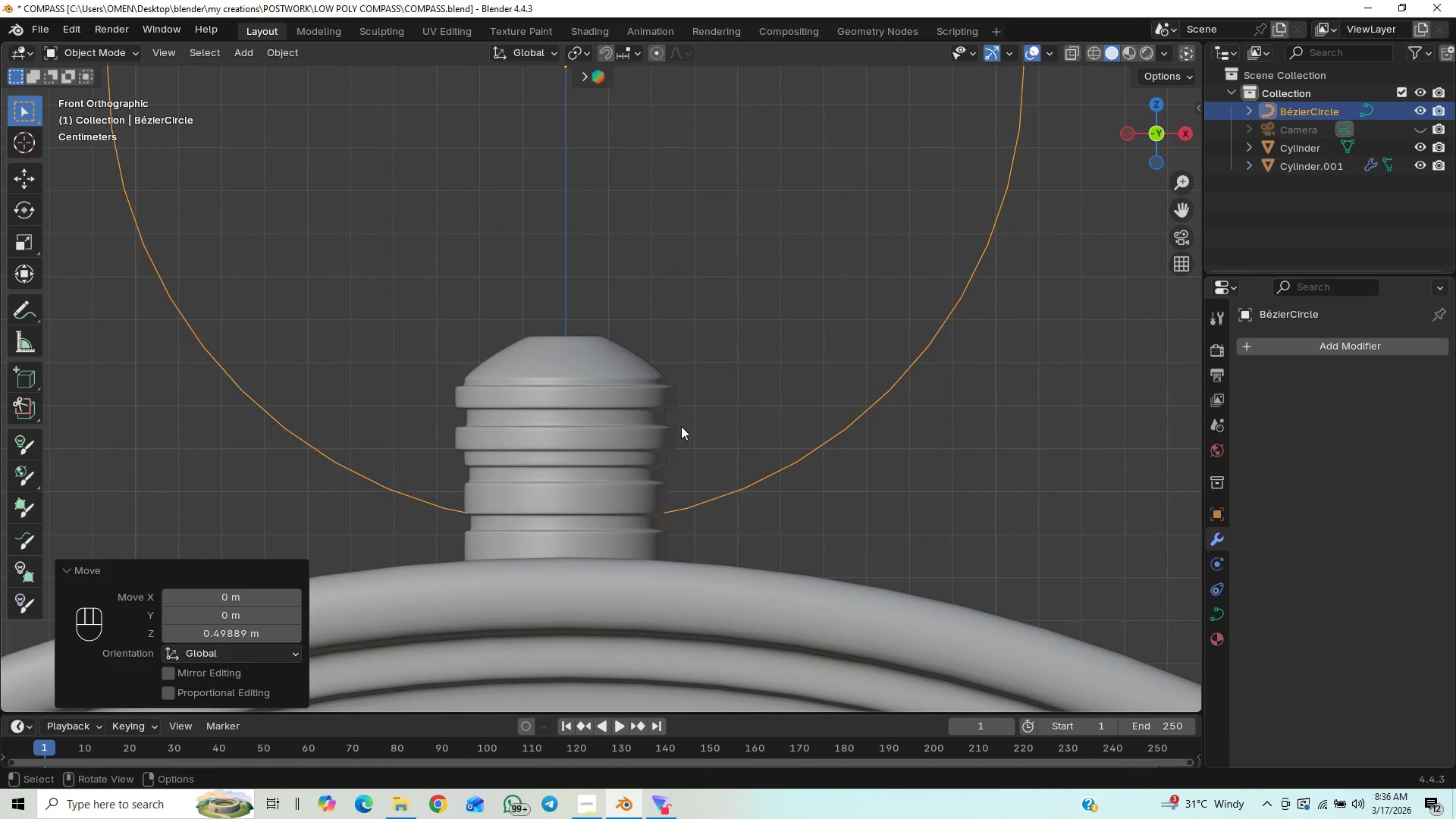 
left_click([618, 401])
 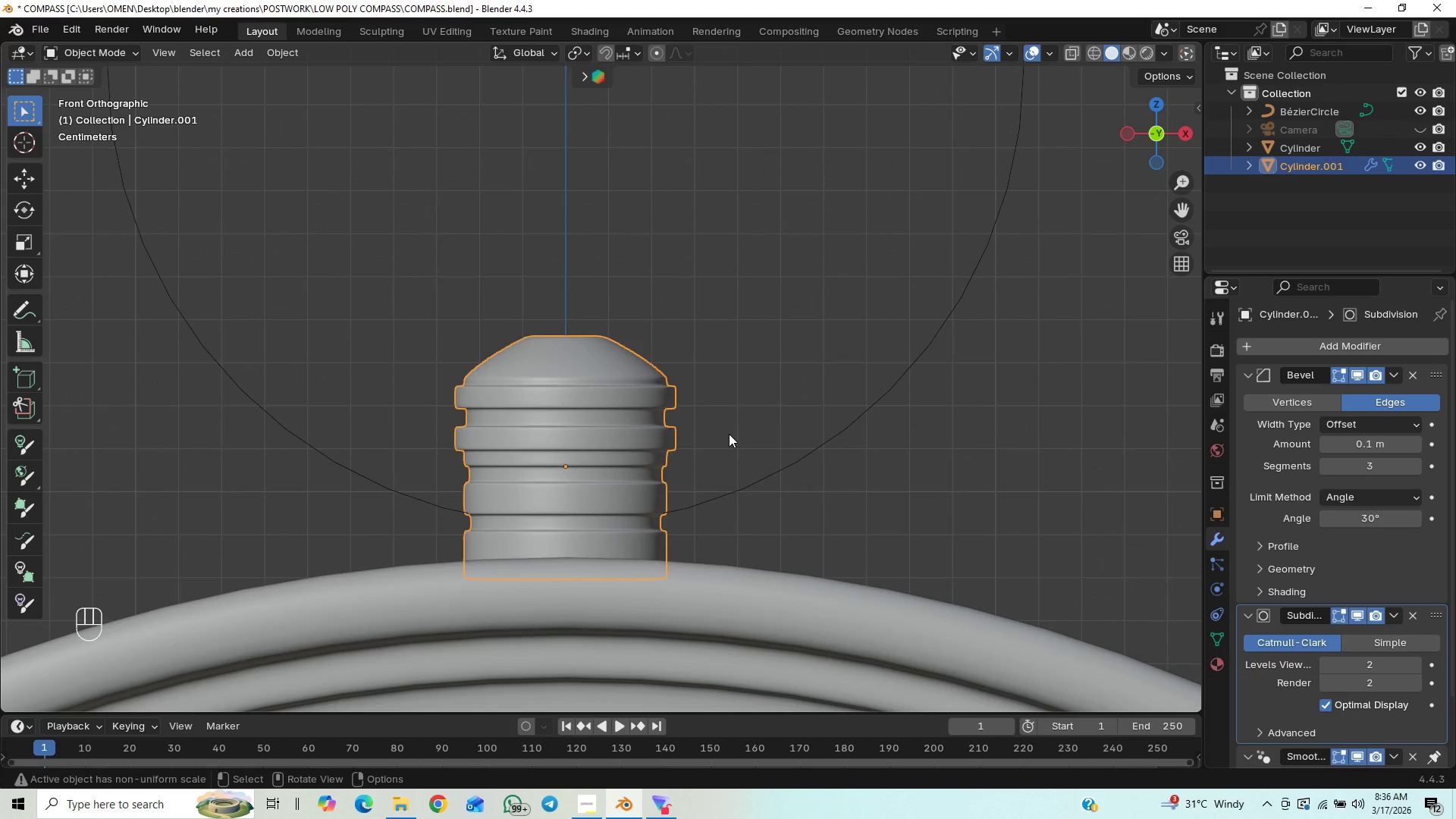 
key(Tab)
 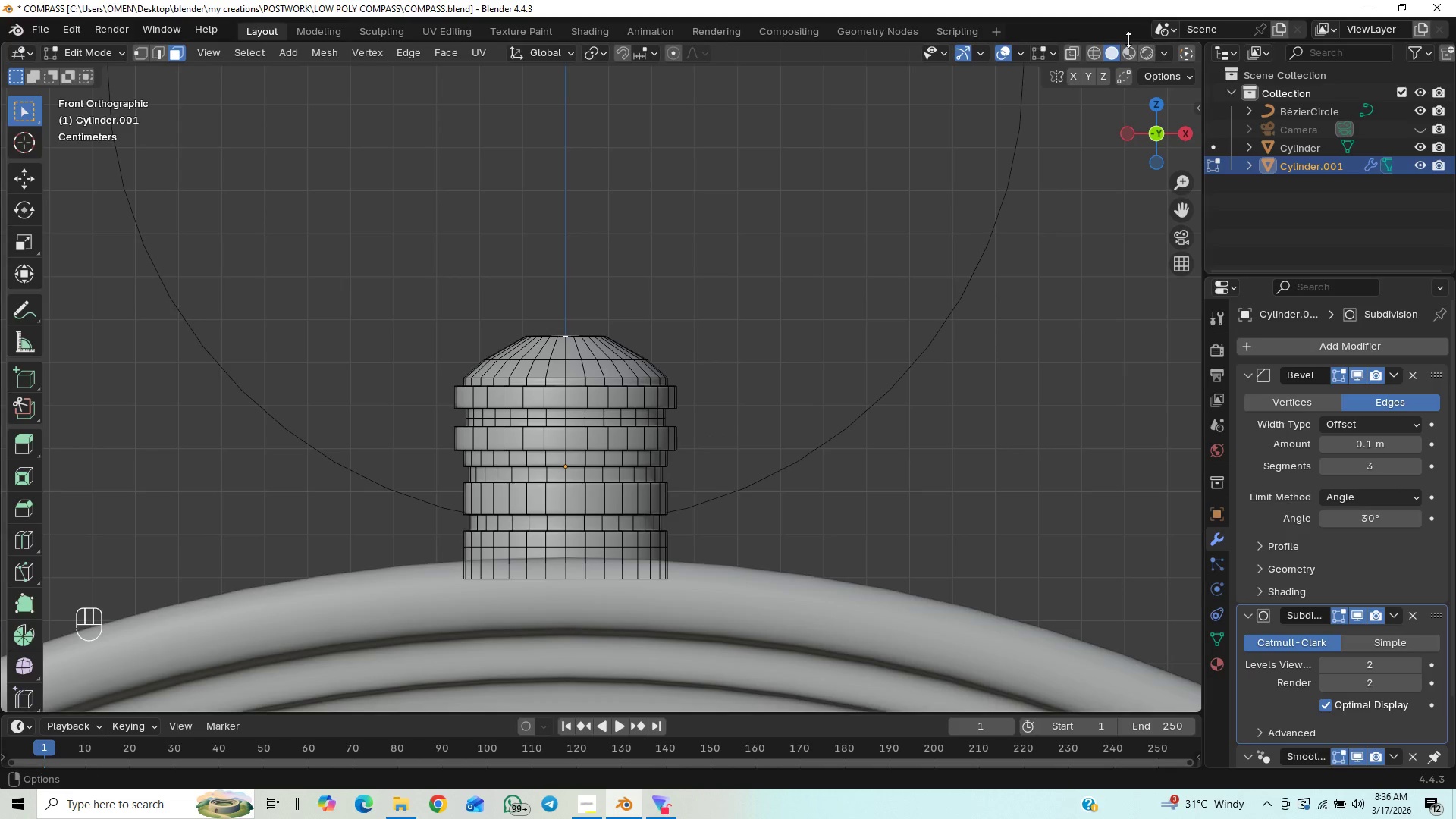 
left_click([1072, 55])
 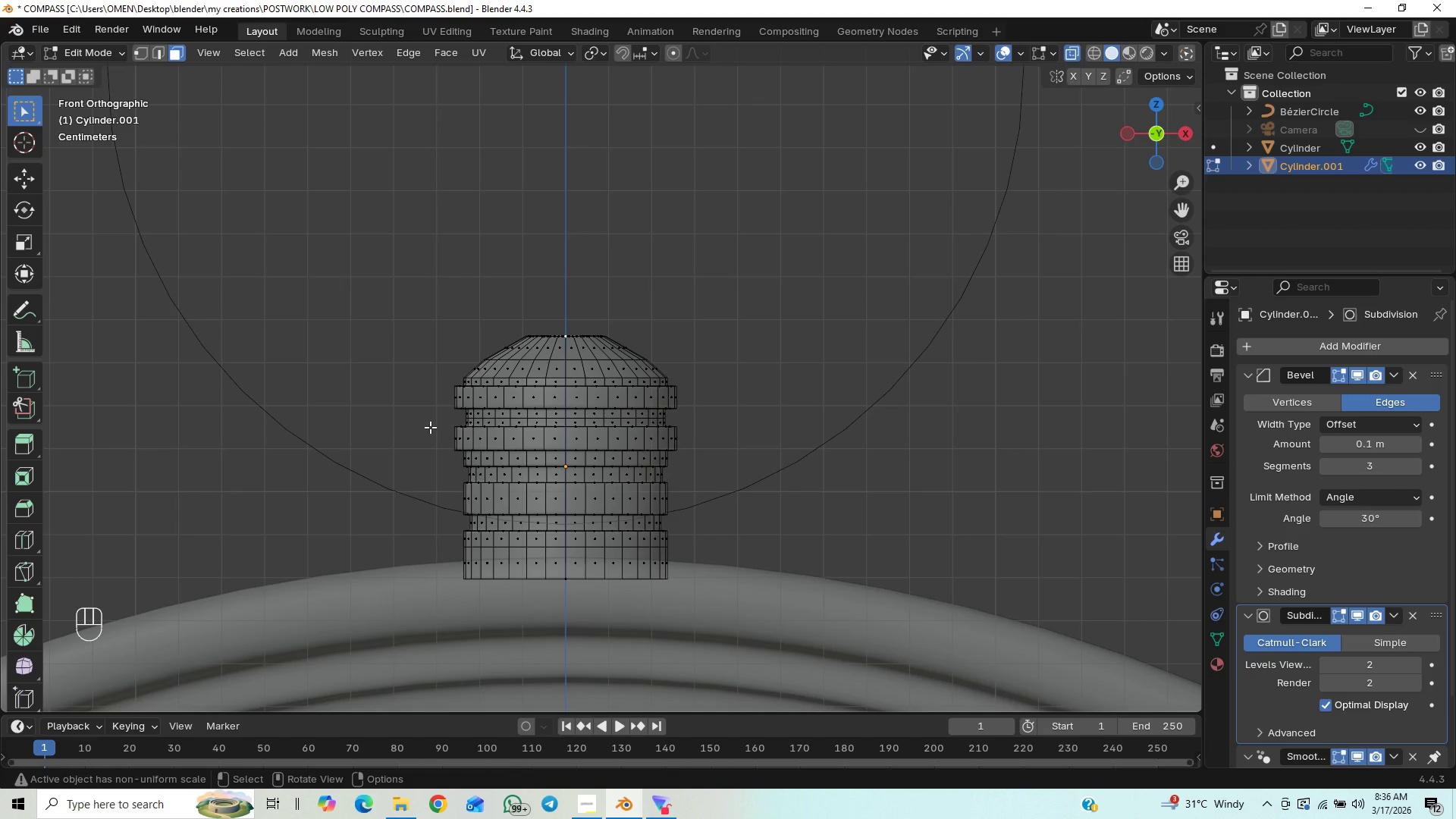 
left_click_drag(start_coordinate=[431, 424], to_coordinate=[802, 592])
 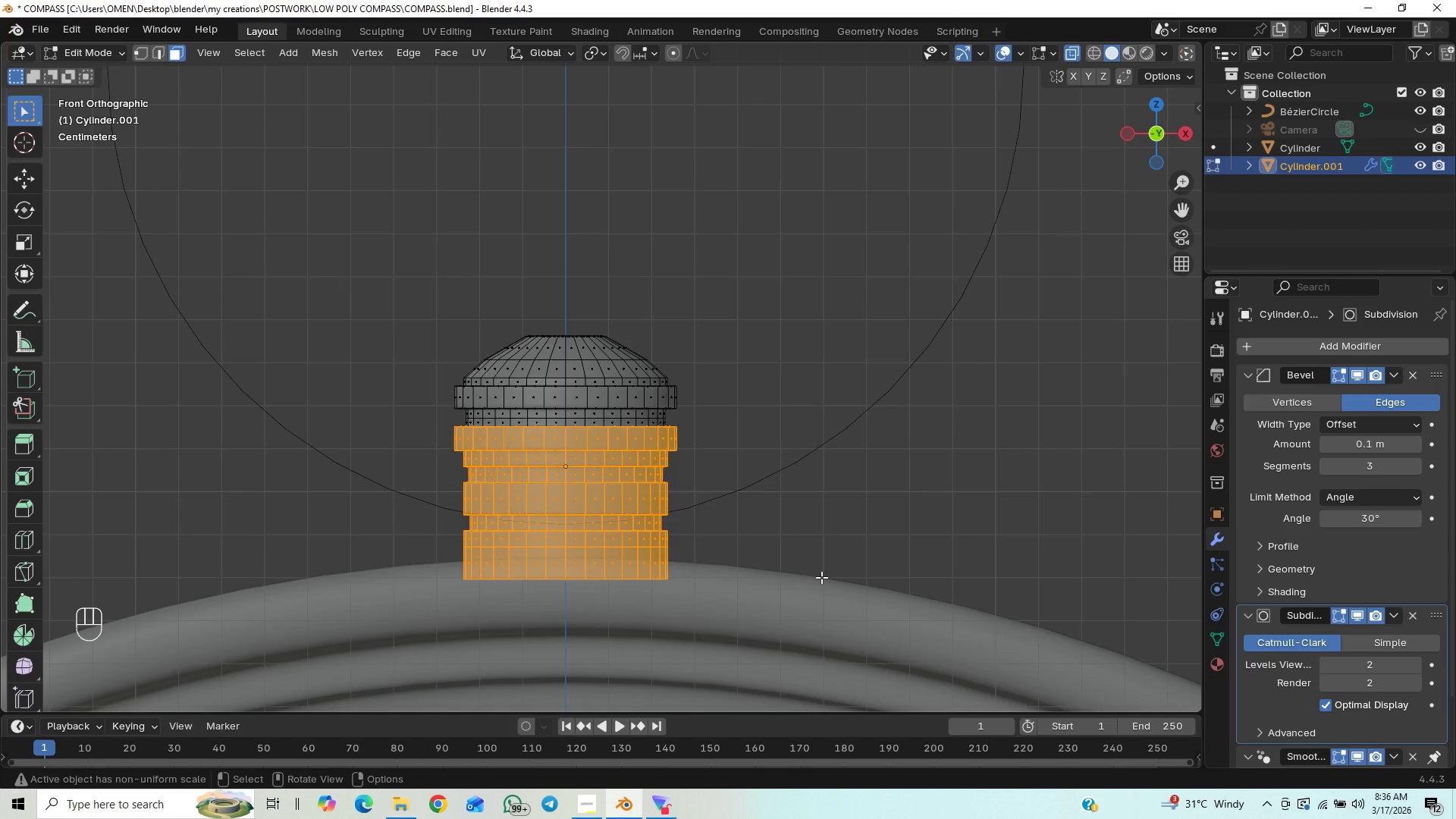 
type(gz)
 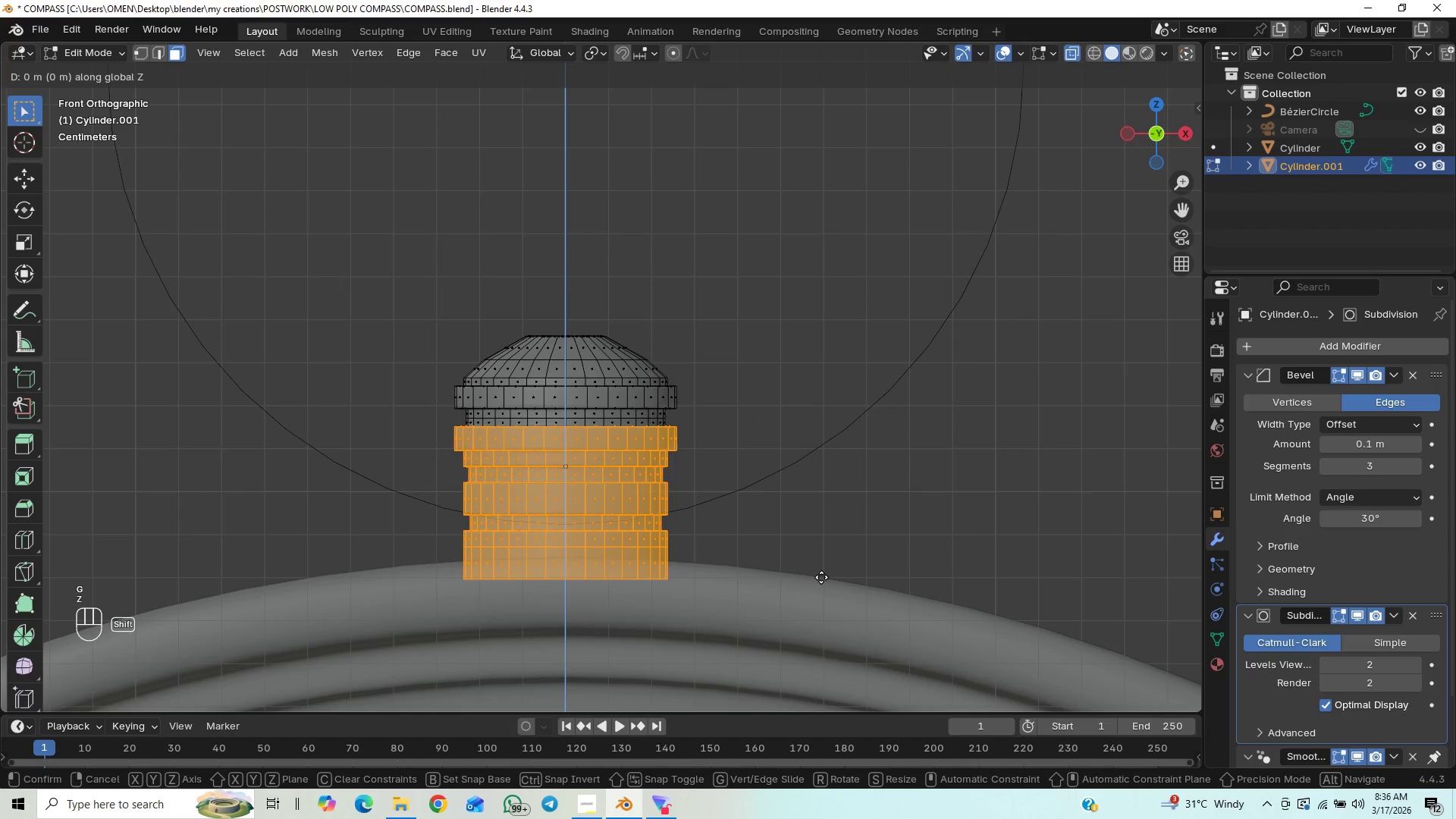 
hold_key(key=ShiftLeft, duration=1.5)
 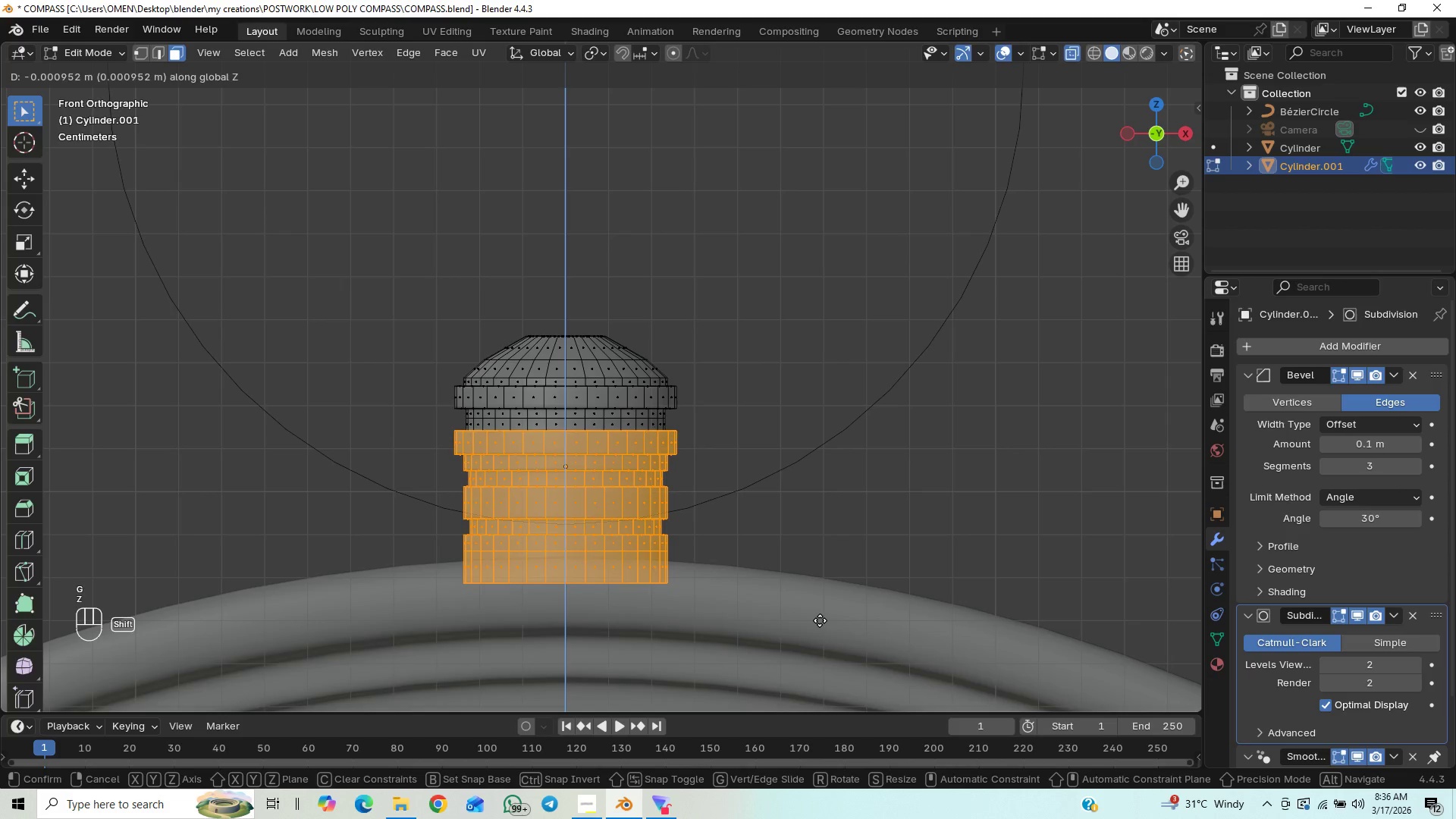 
hold_key(key=ShiftLeft, duration=1.44)
left_click([817, 623])
 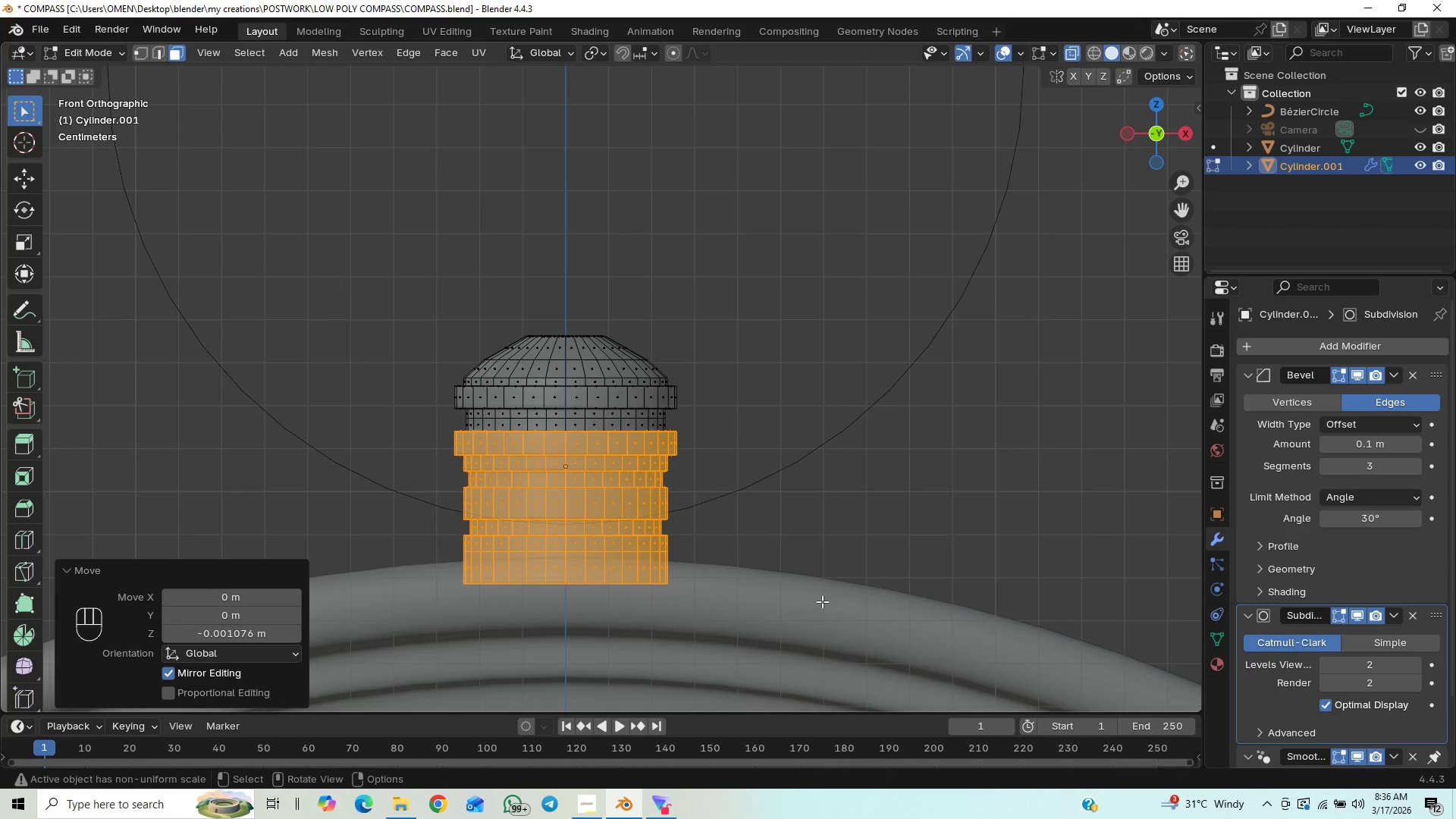 
key(Tab)
 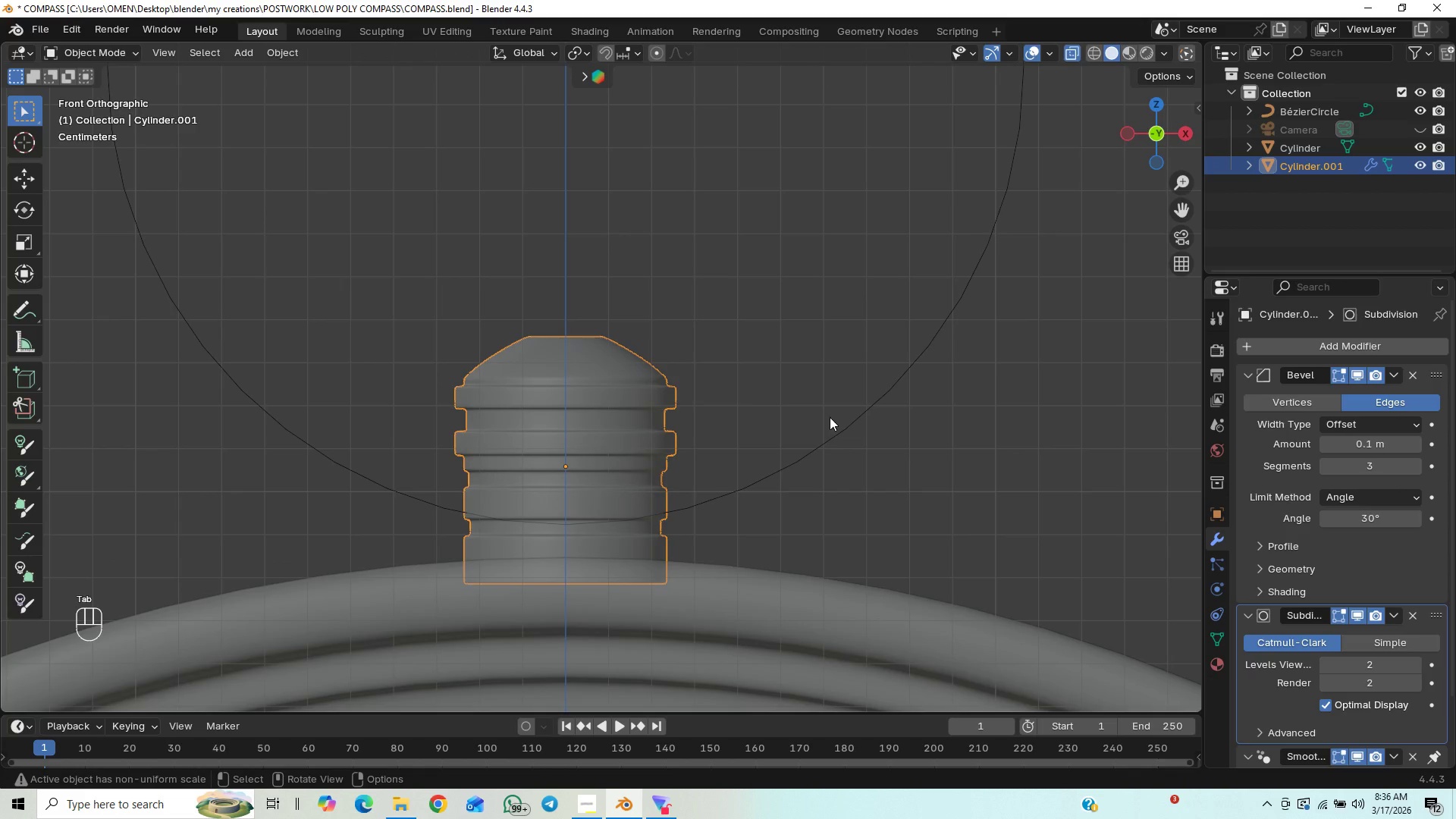 
left_click([943, 447])
 